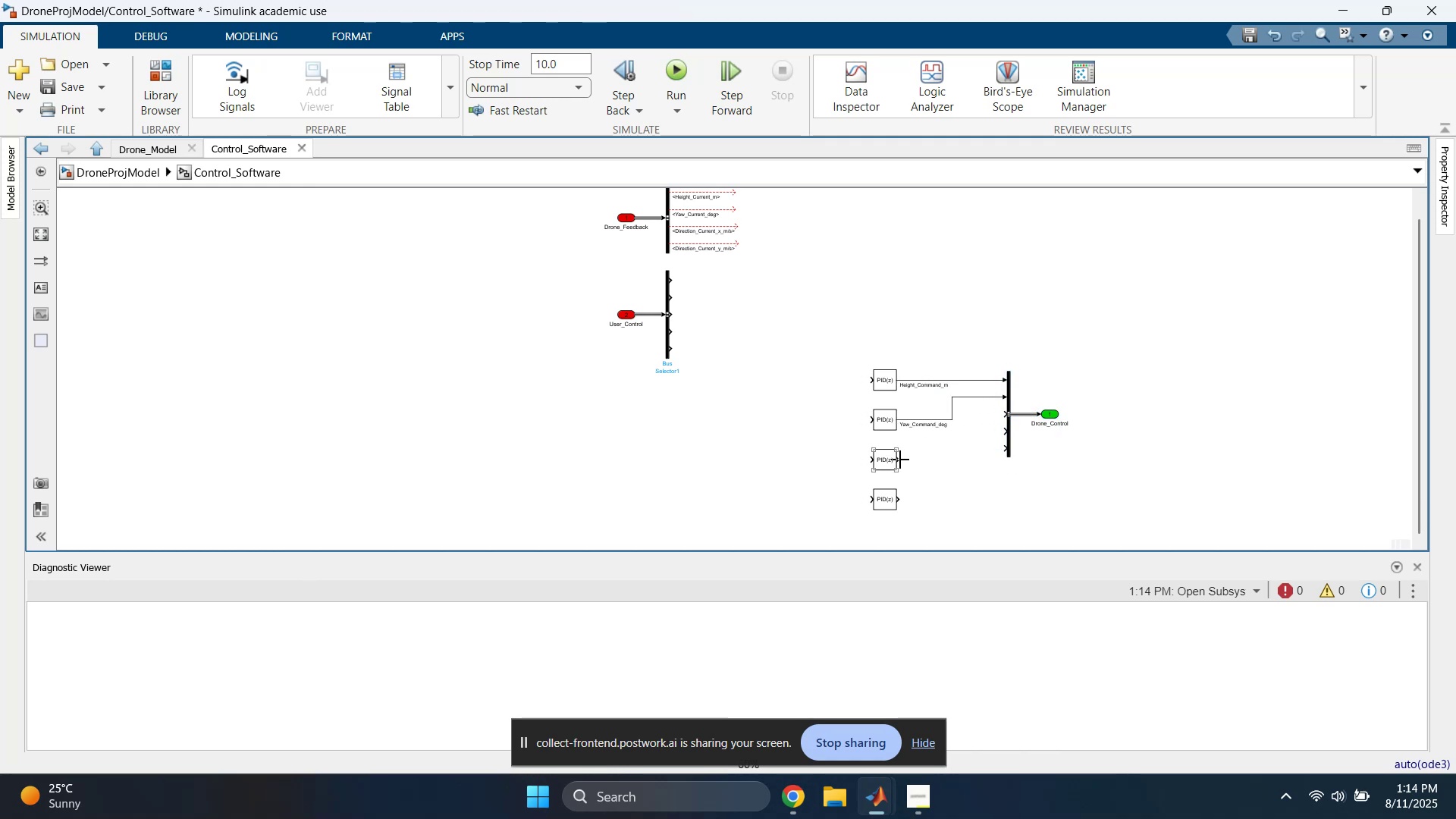 
left_click_drag(start_coordinate=[902, 460], to_coordinate=[1008, 417])
 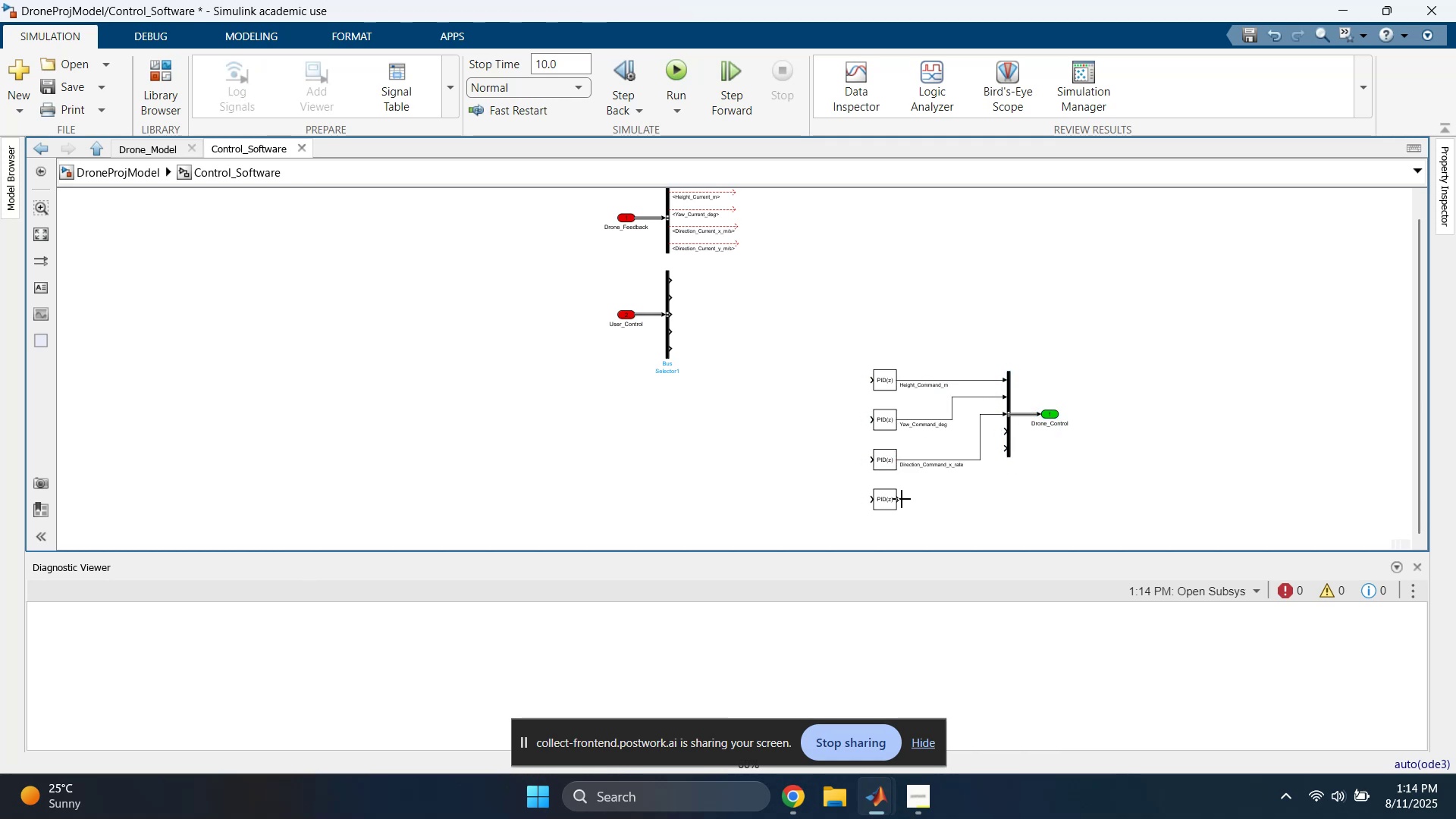 
left_click_drag(start_coordinate=[901, 499], to_coordinate=[1009, 434])
 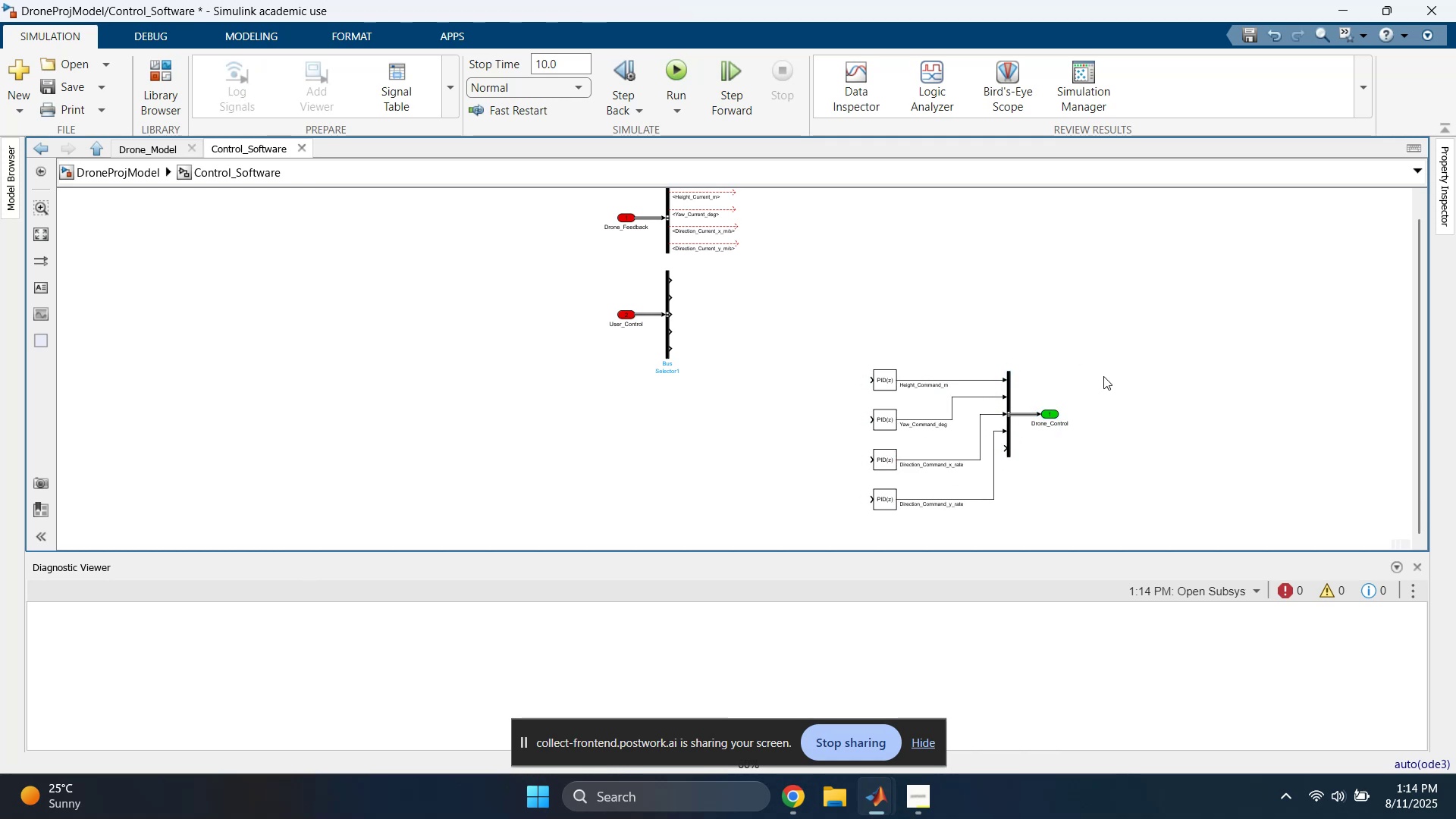 
scroll: coordinate [1103, 414], scroll_direction: up, amount: 2.0
 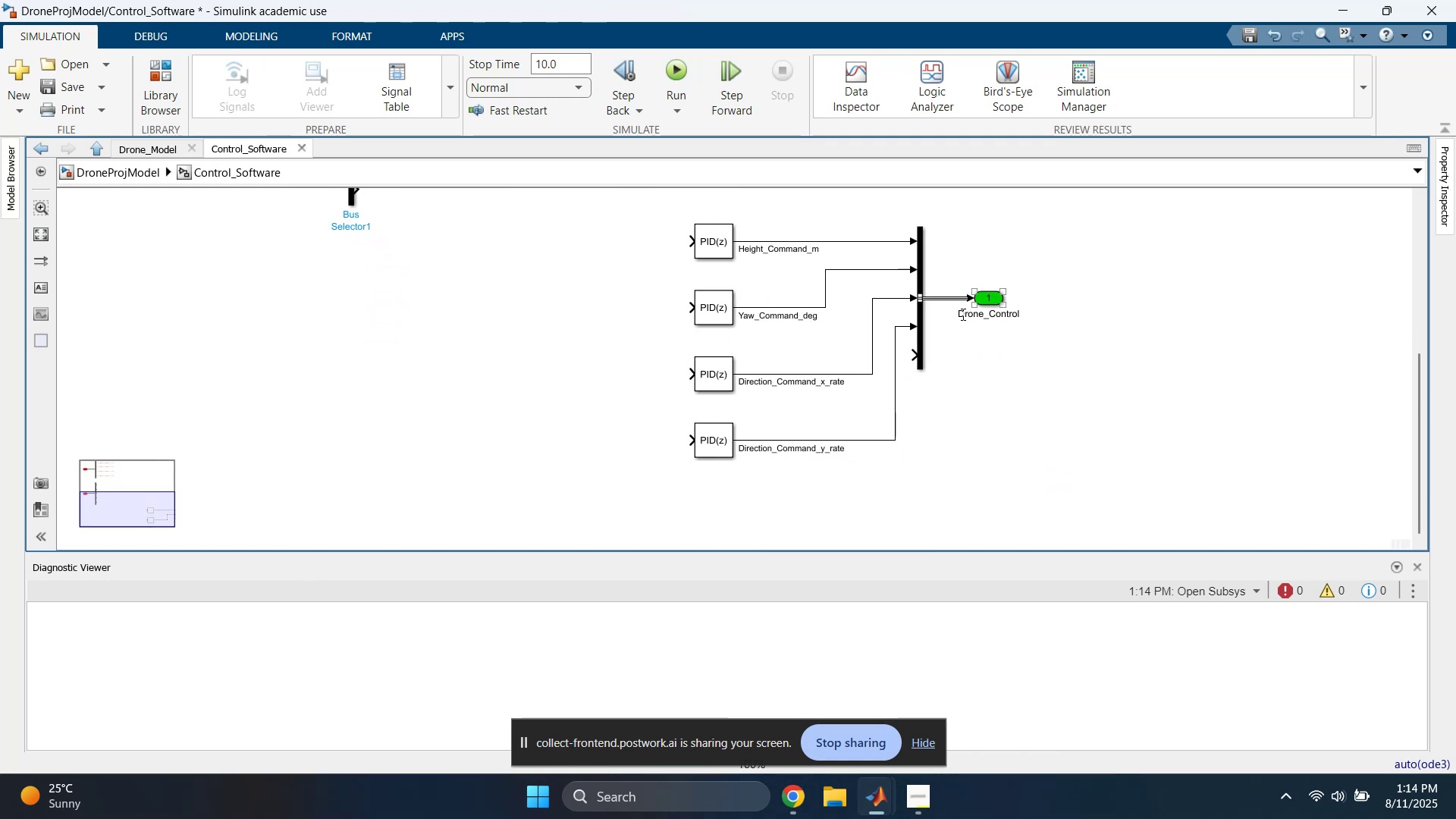 
left_click_drag(start_coordinate=[1024, 265], to_coordinate=[921, 324])
 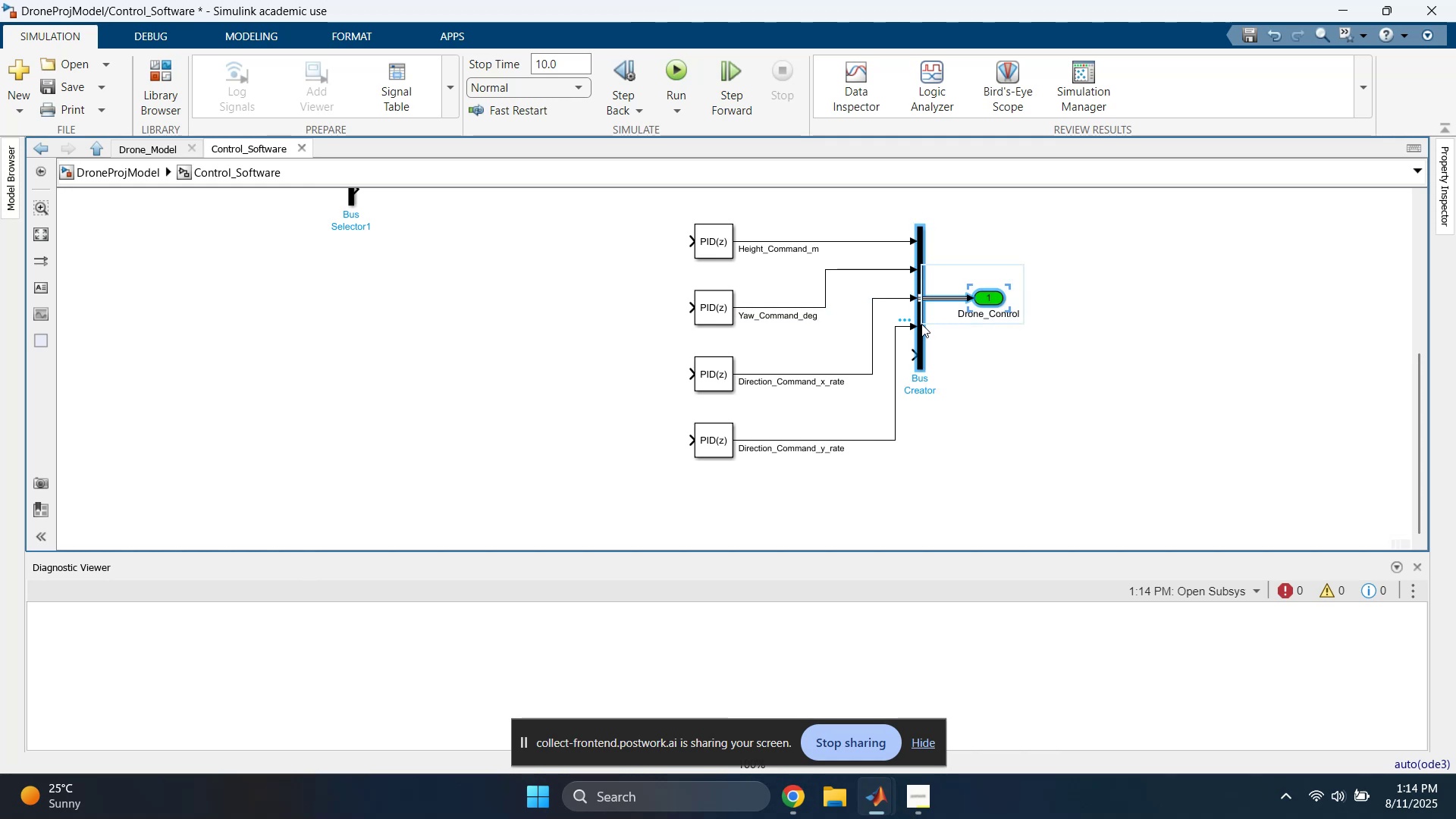 
left_click_drag(start_coordinate=[921, 324], to_coordinate=[896, 324])
 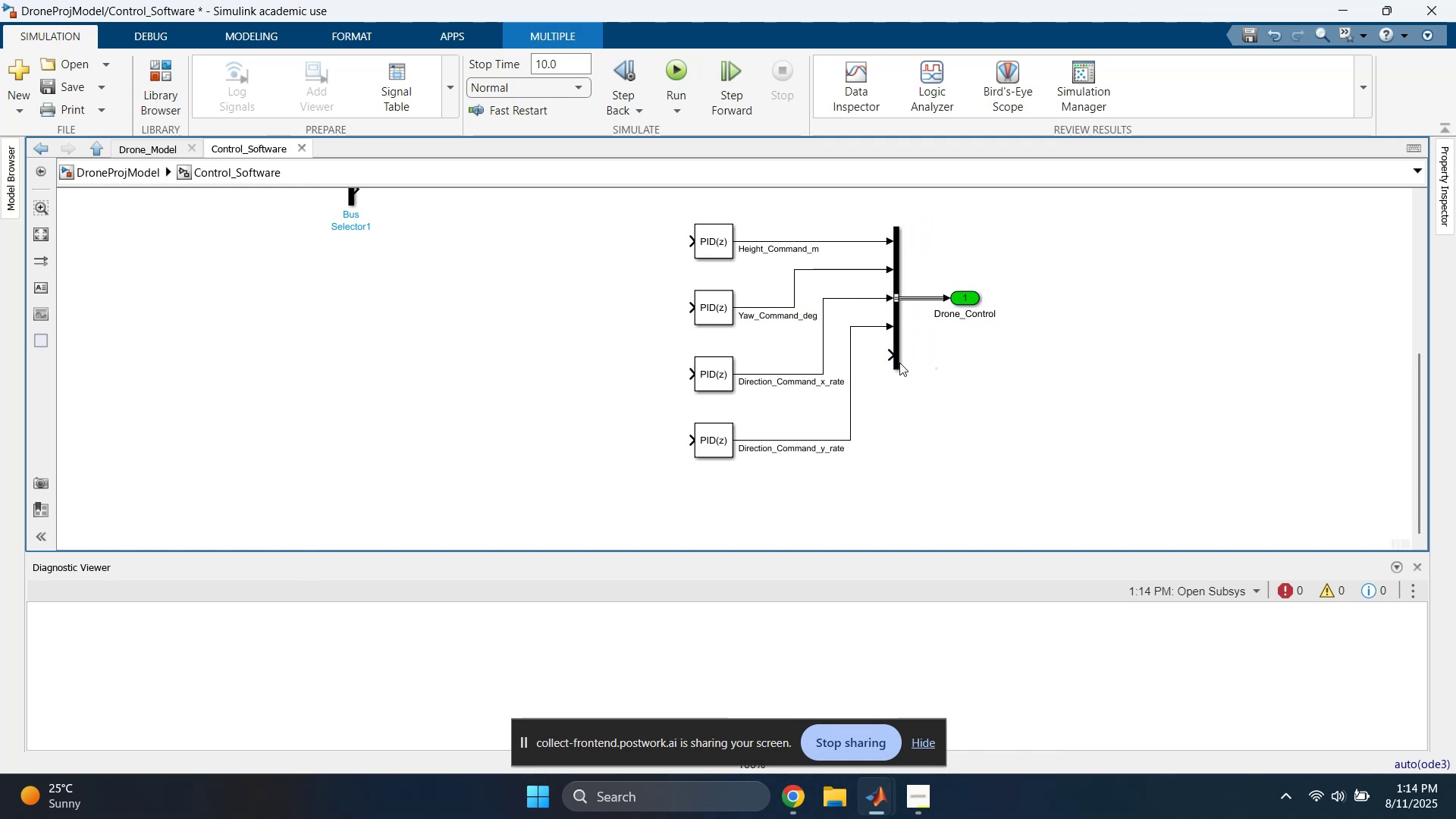 
left_click([898, 360])
 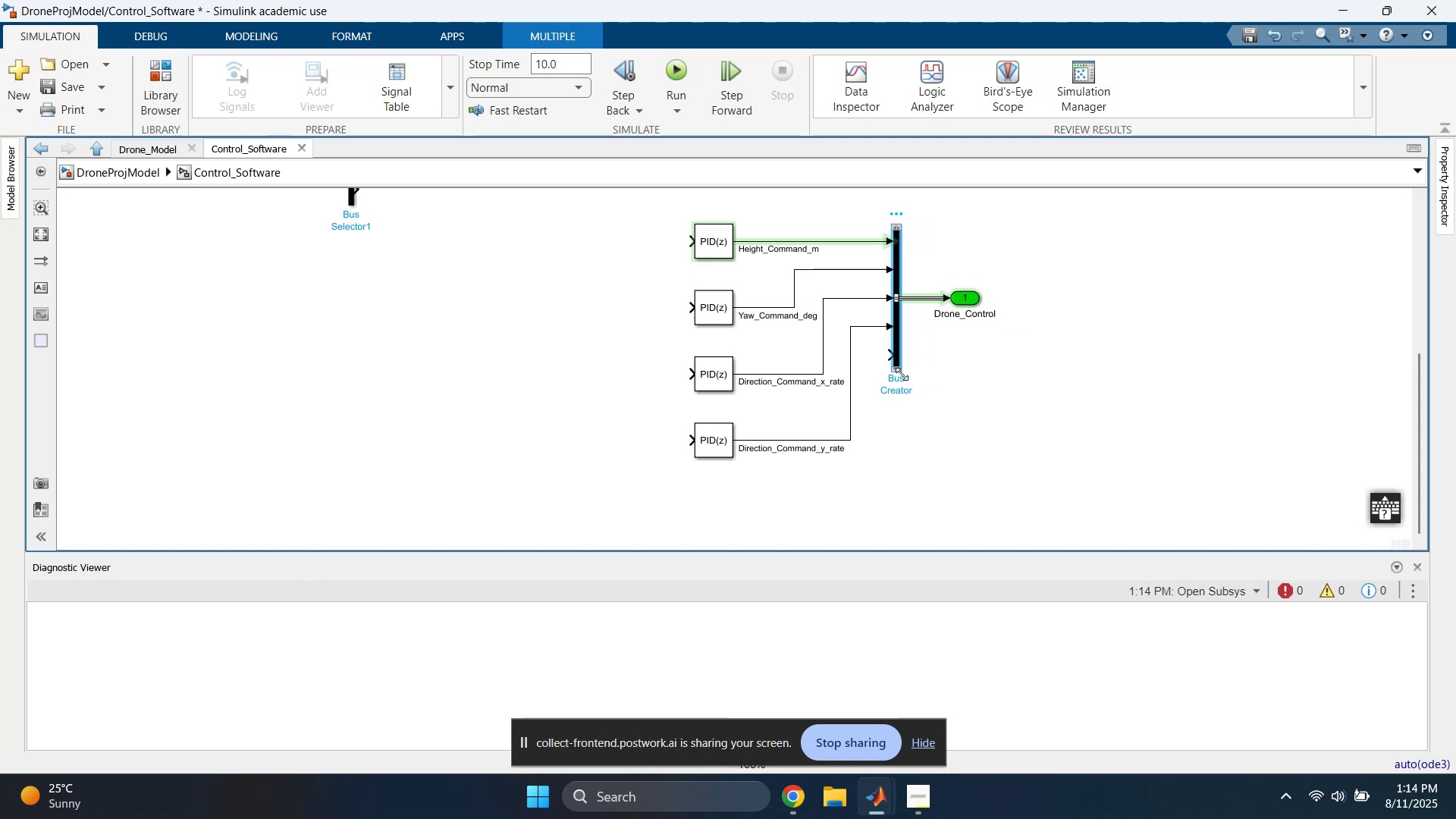 
left_click_drag(start_coordinate=[902, 373], to_coordinate=[912, 421])
 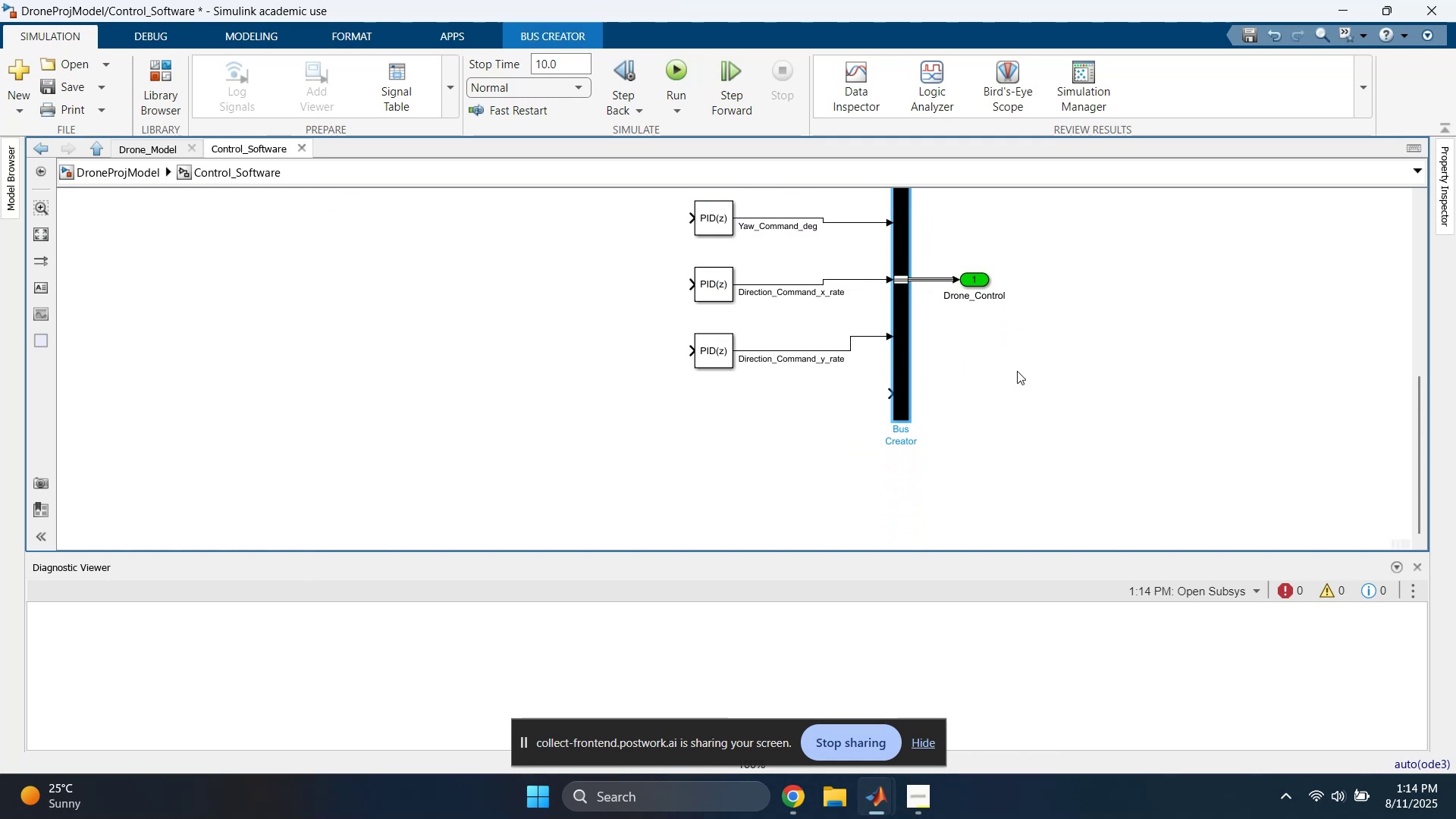 
scroll: coordinate [1050, 348], scroll_direction: down, amount: 1.0
 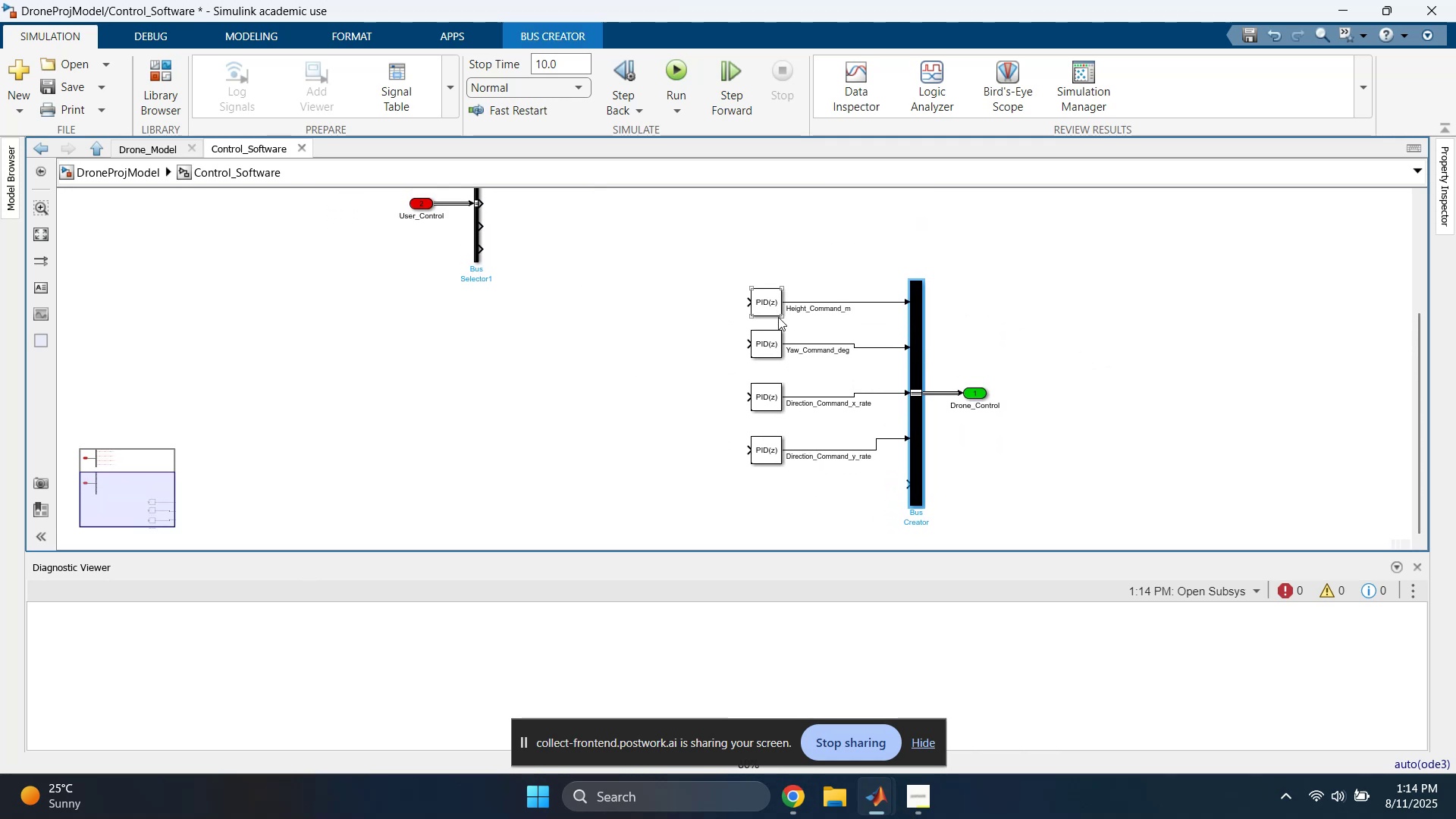 
left_click_drag(start_coordinate=[769, 347], to_coordinate=[769, 356])
 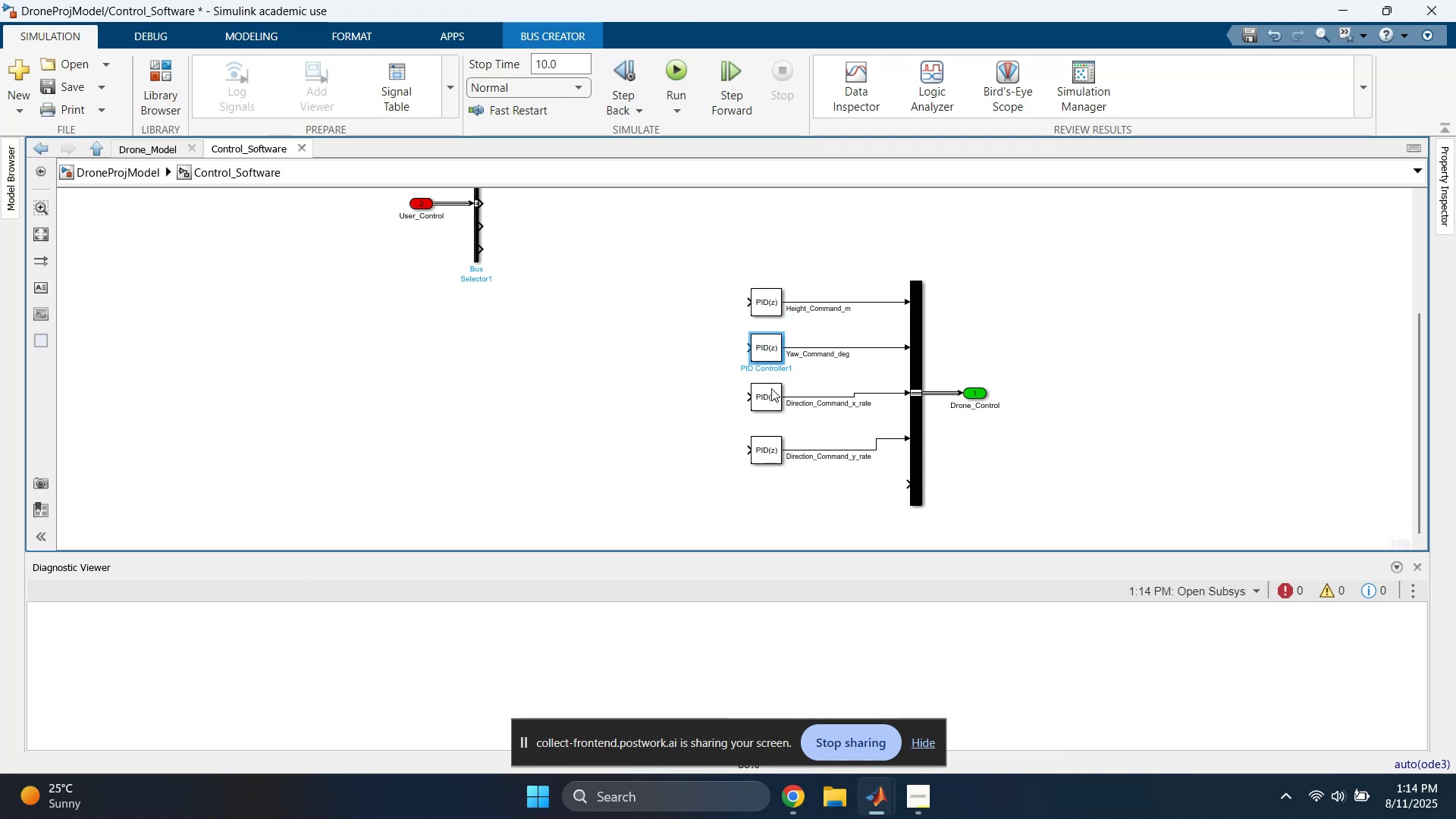 
left_click([771, 388])
 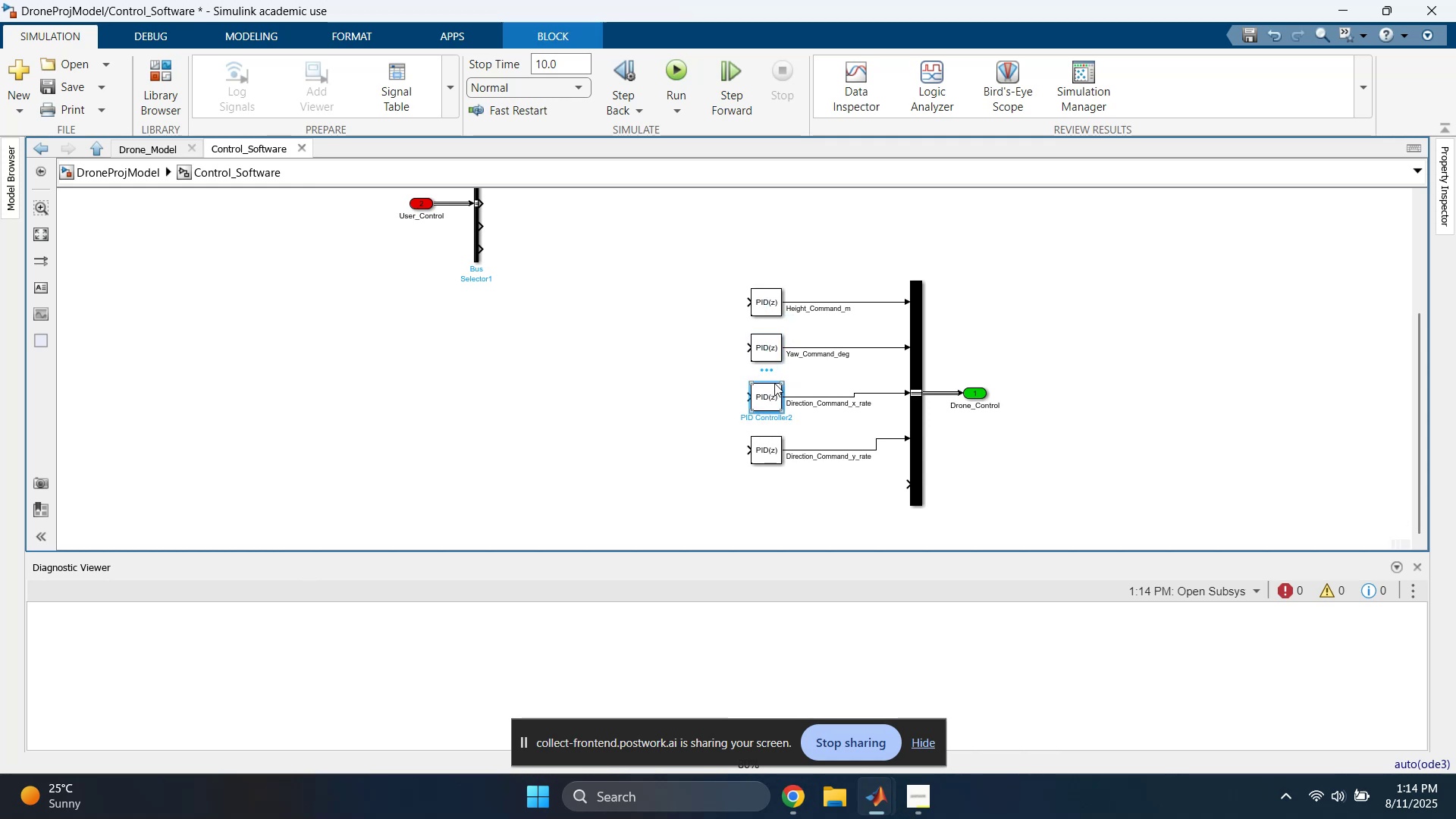 
key(ArrowUp)
 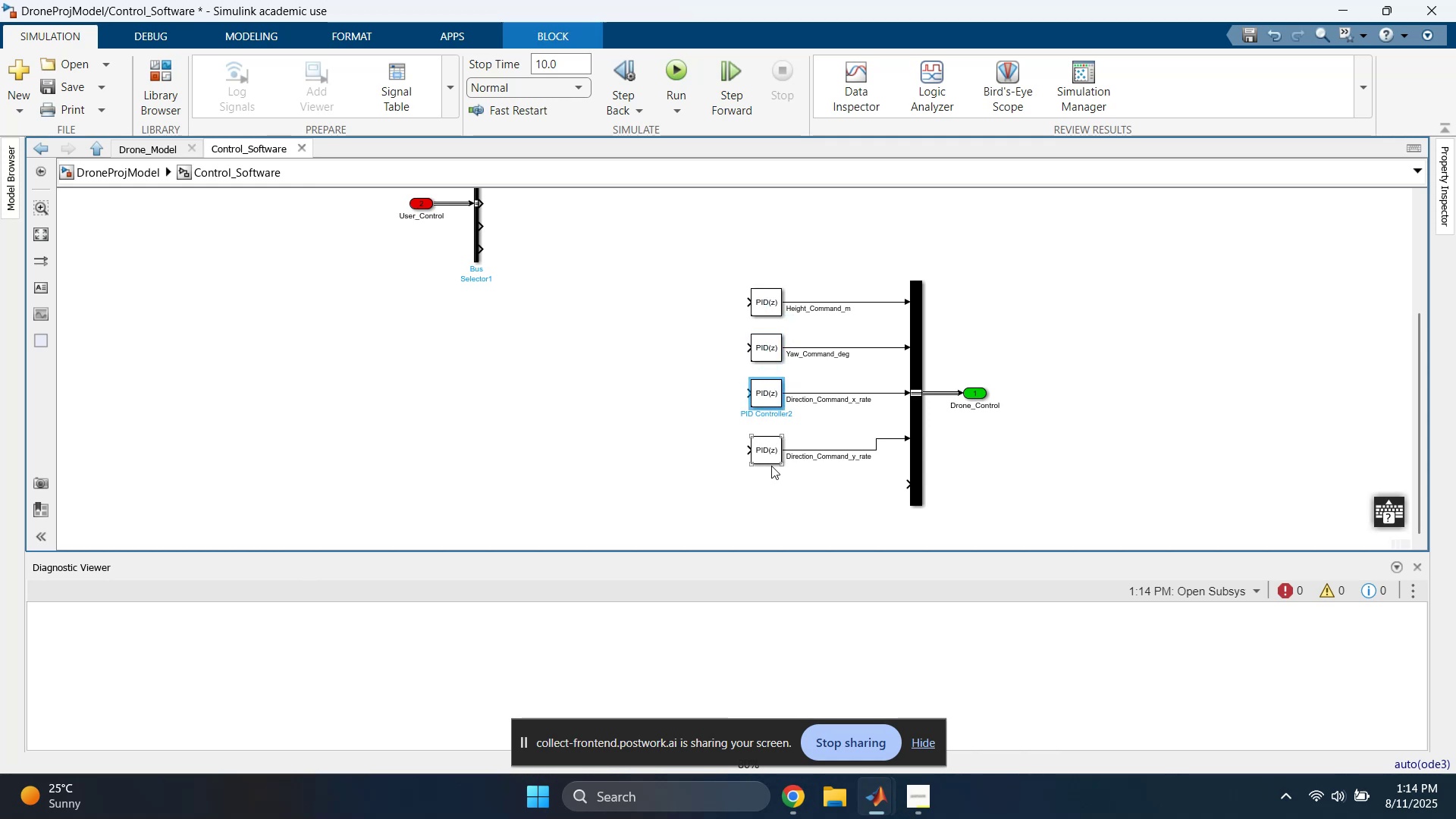 
left_click([771, 466])
 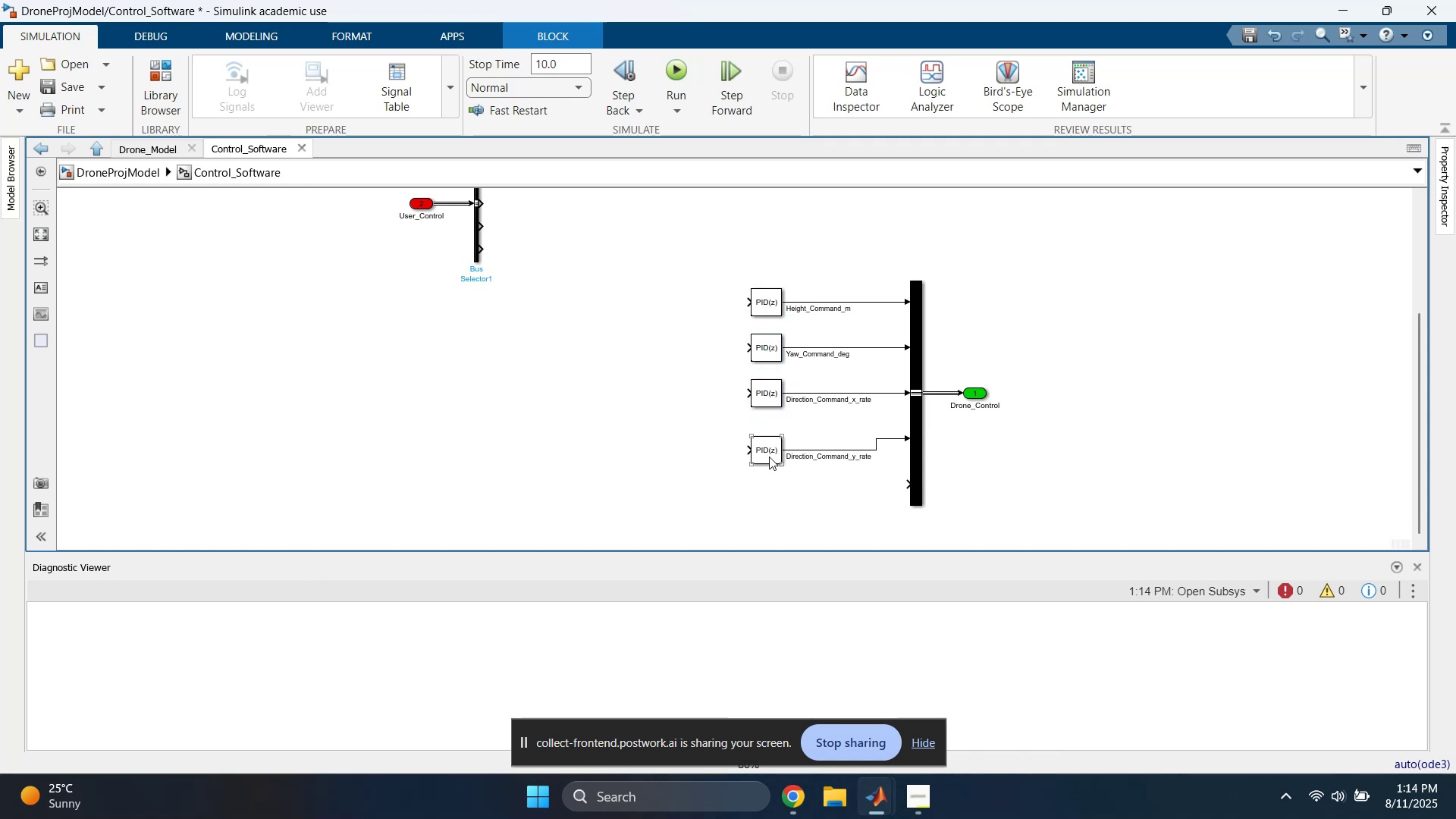 
left_click([767, 450])
 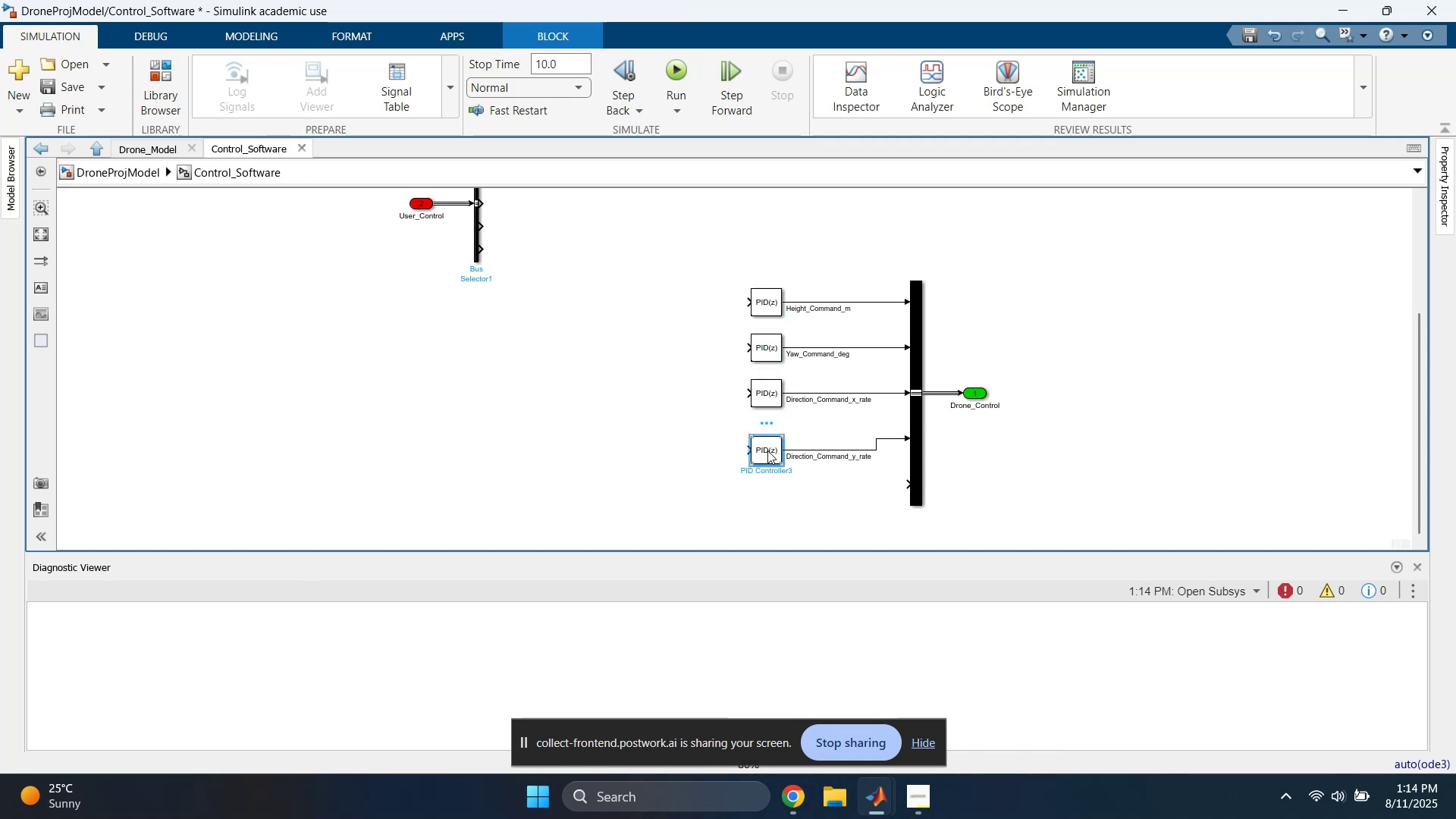 
key(ArrowUp)
 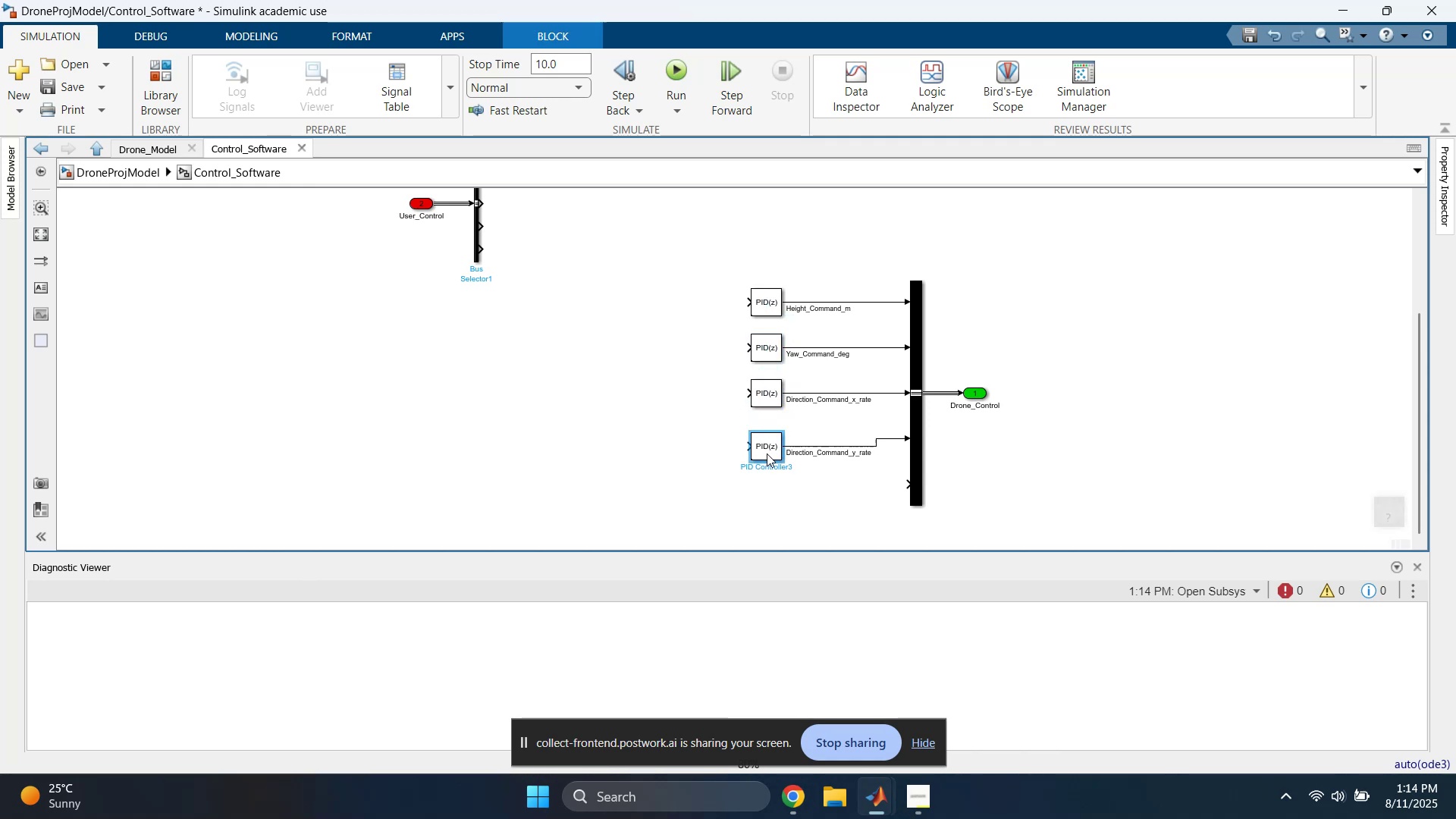 
key(ArrowUp)
 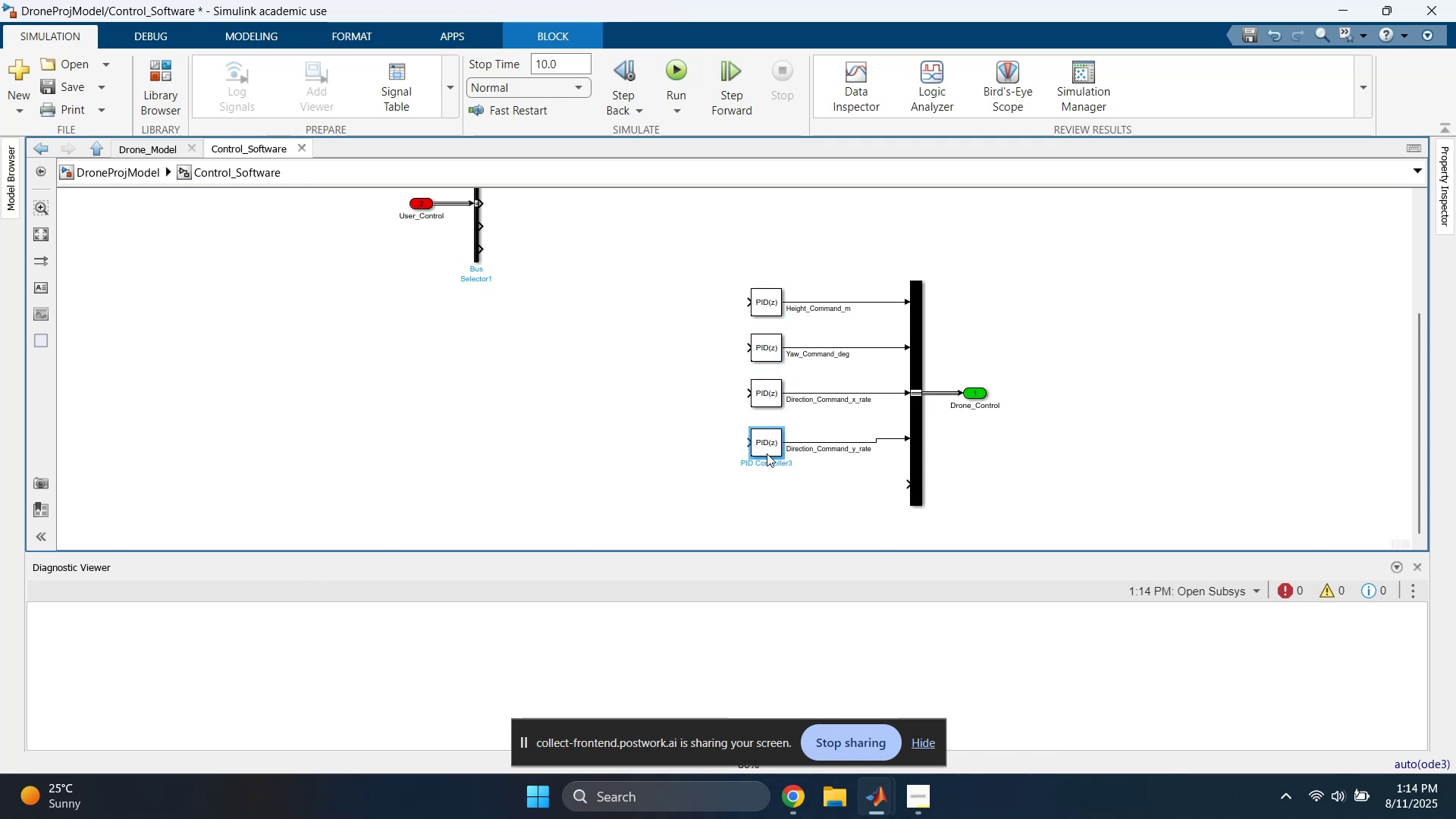 
key(ArrowUp)
 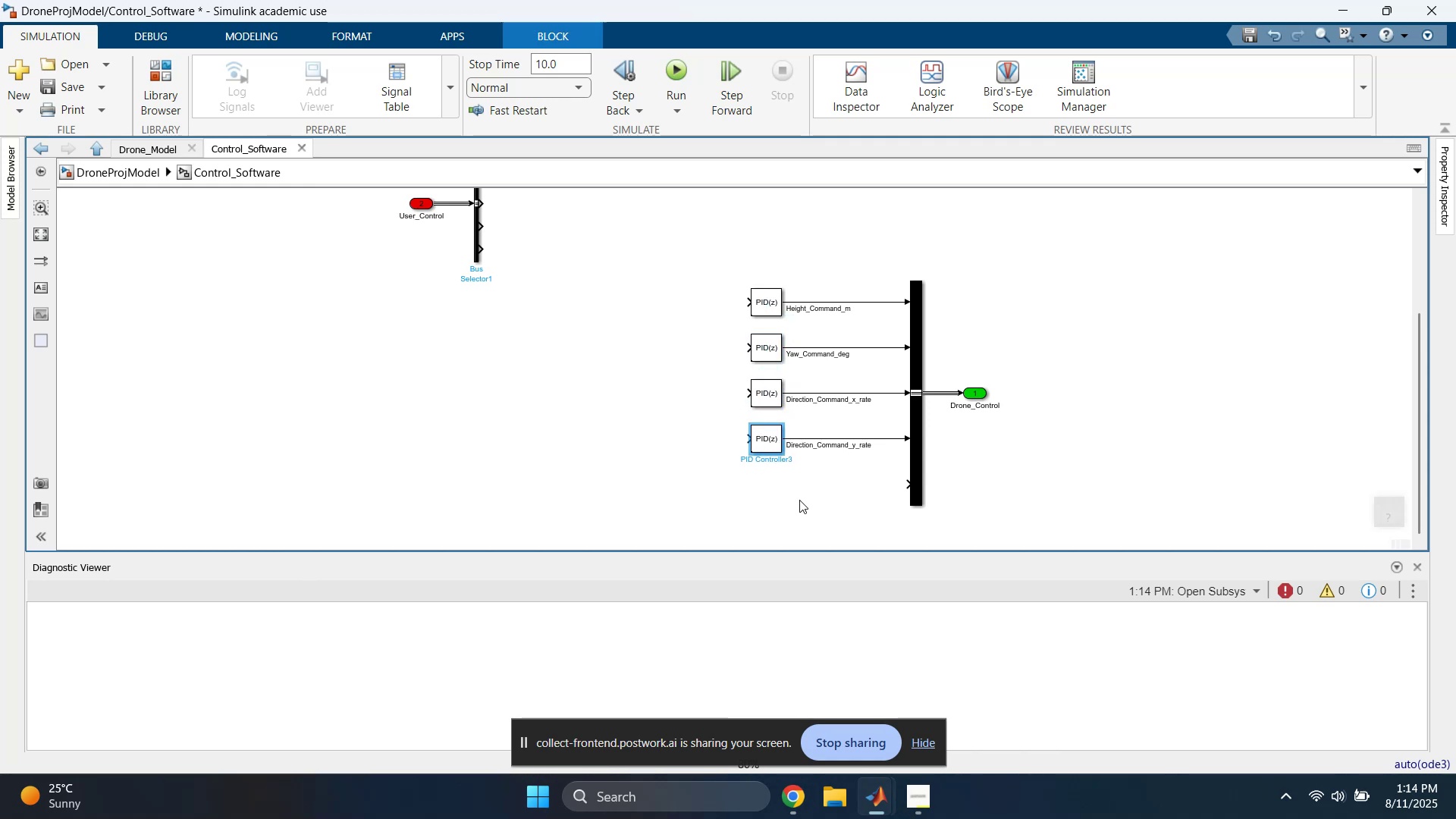 
left_click([805, 504])
 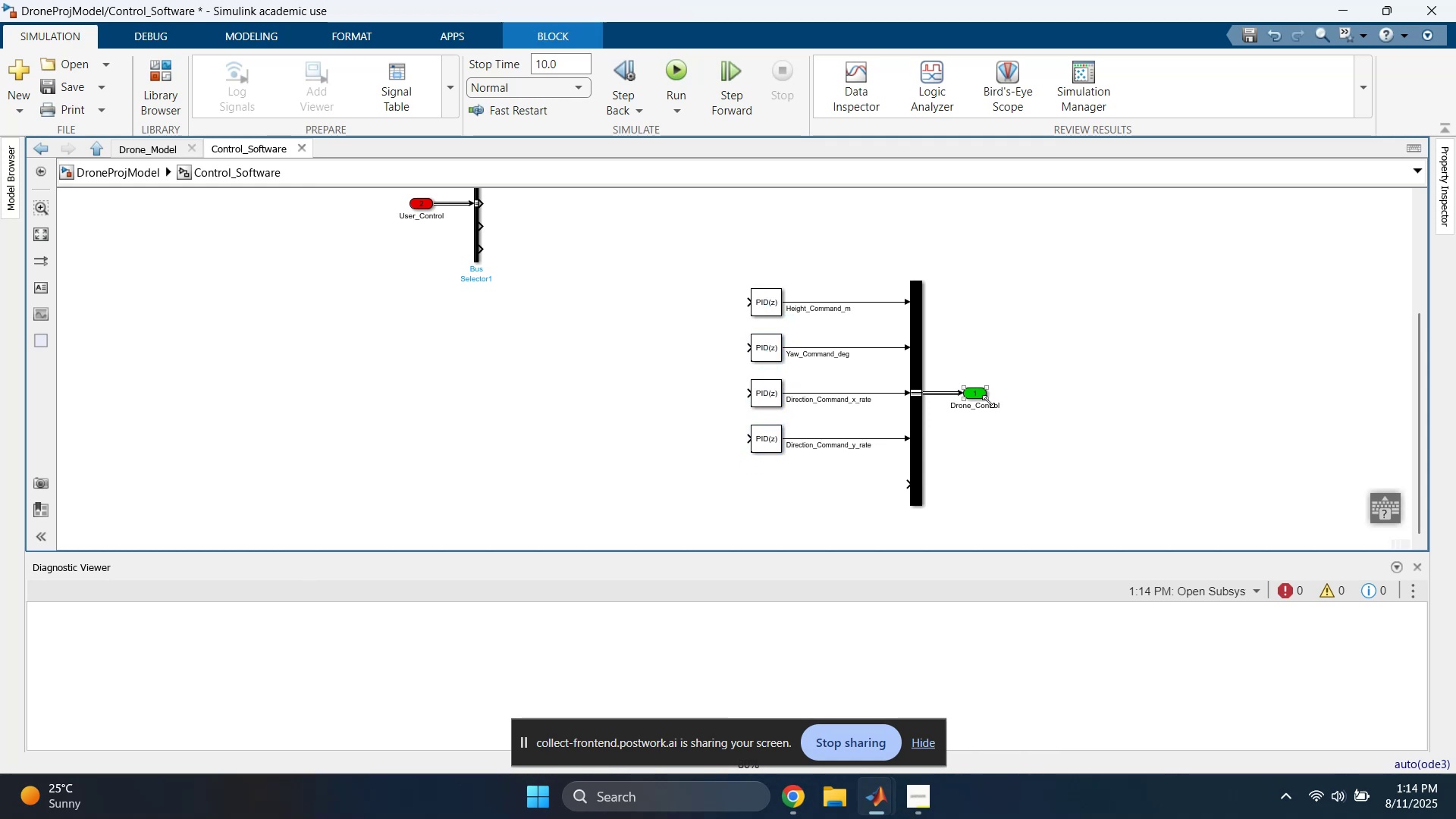 
left_click_drag(start_coordinate=[981, 394], to_coordinate=[993, 396])
 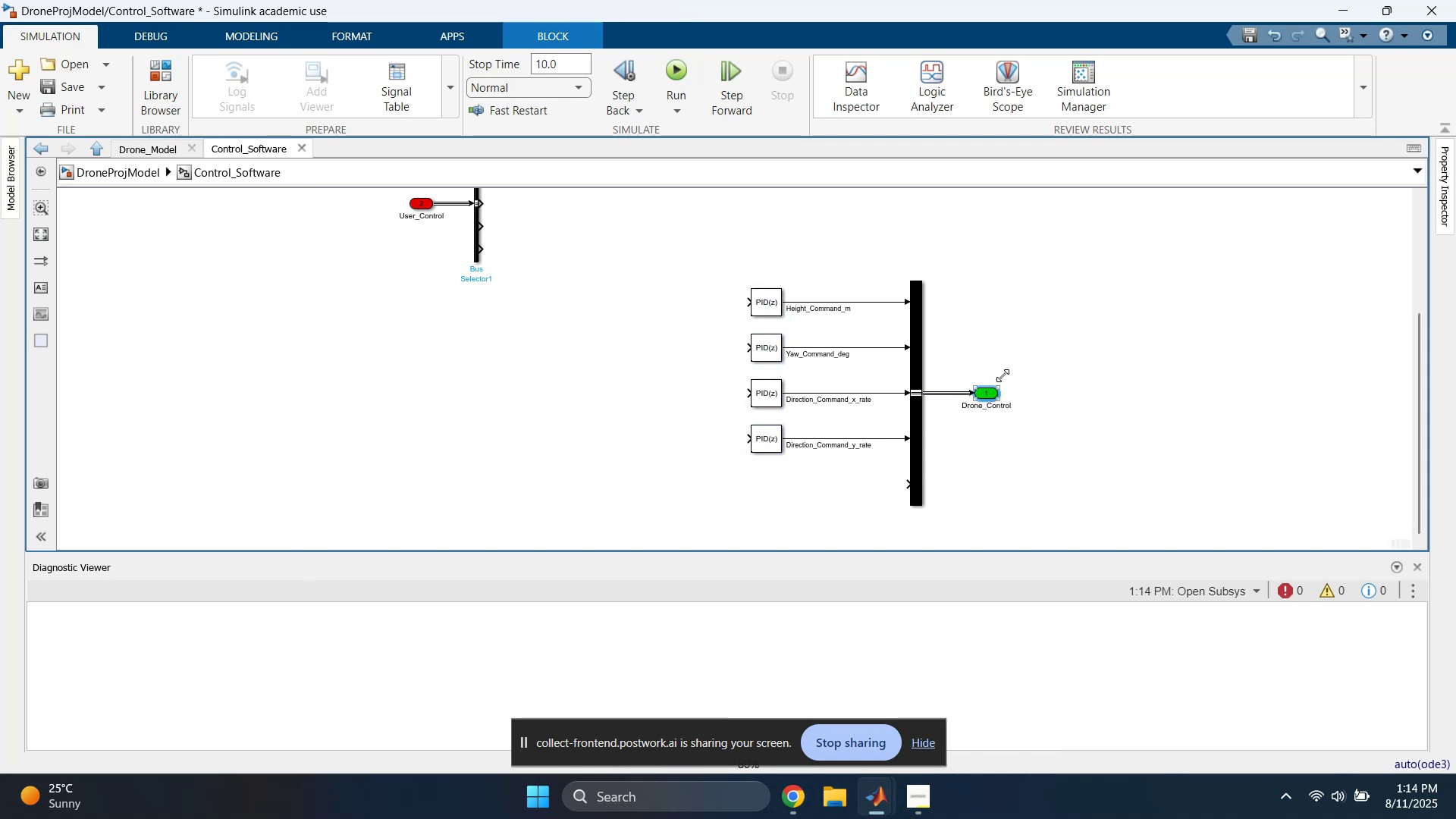 
left_click([1022, 347])
 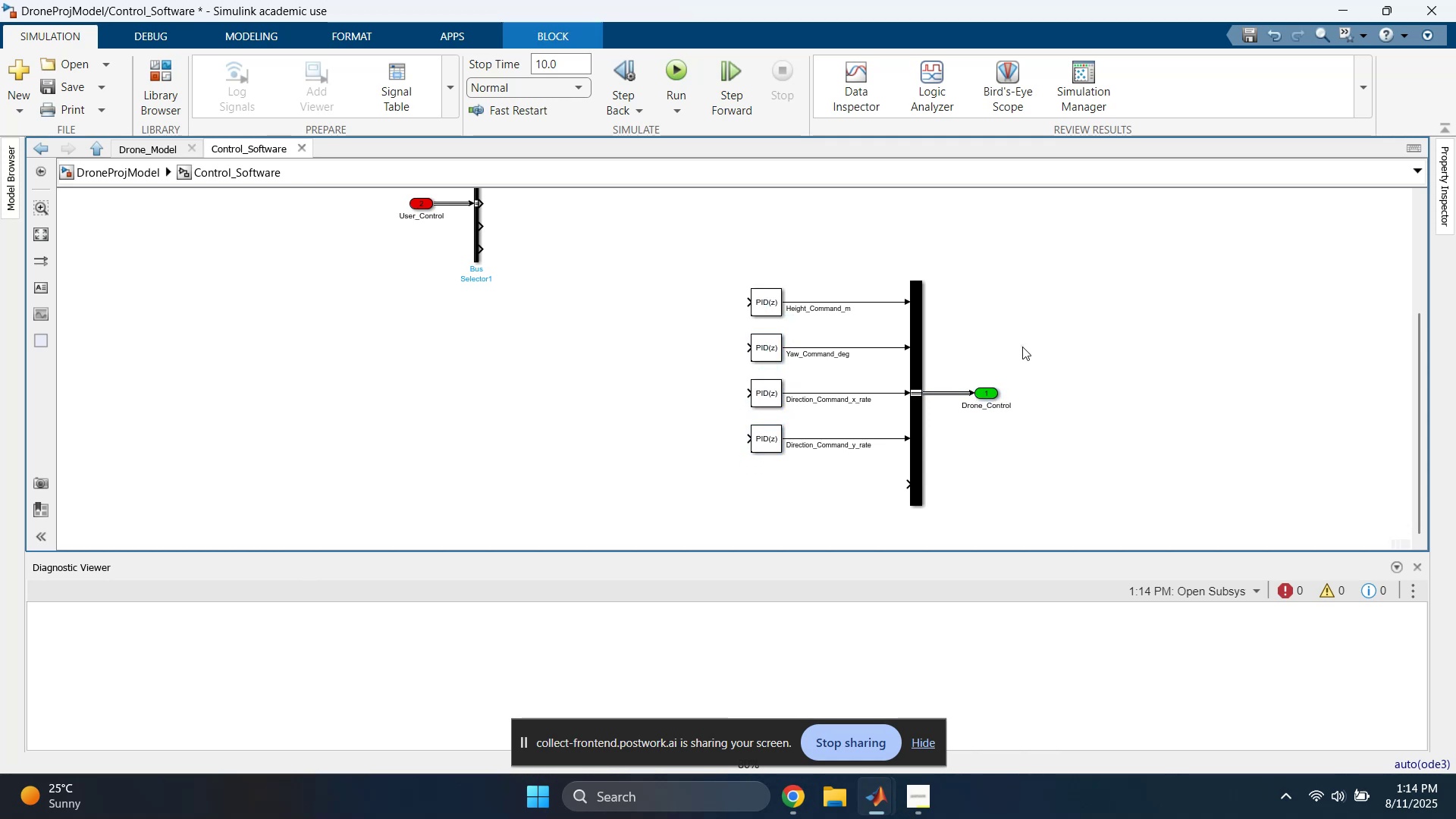 
scroll: coordinate [1022, 347], scroll_direction: down, amount: 1.0
 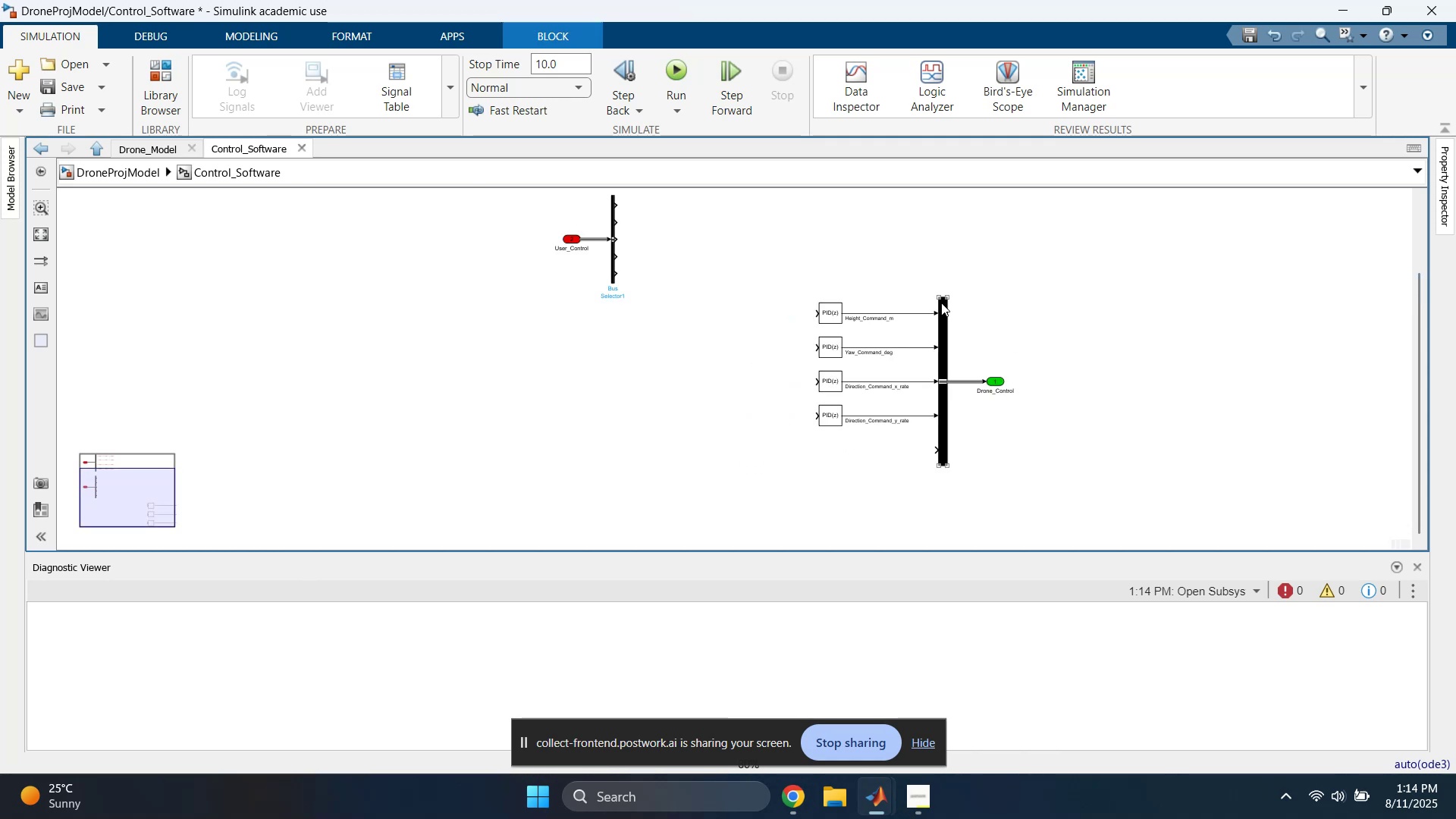 
left_click_drag(start_coordinate=[947, 296], to_coordinate=[943, 296])
 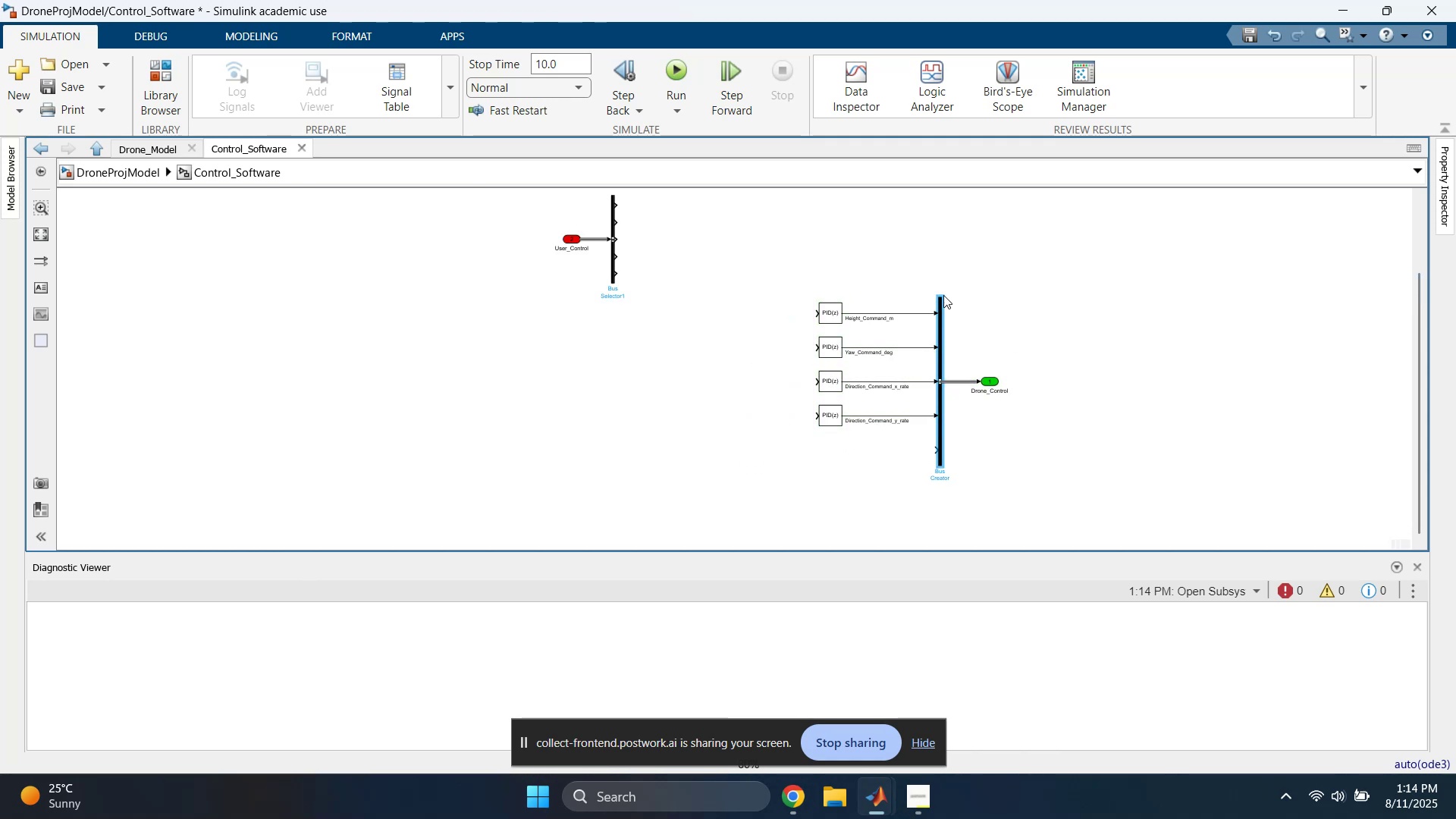 
left_click([945, 294])
 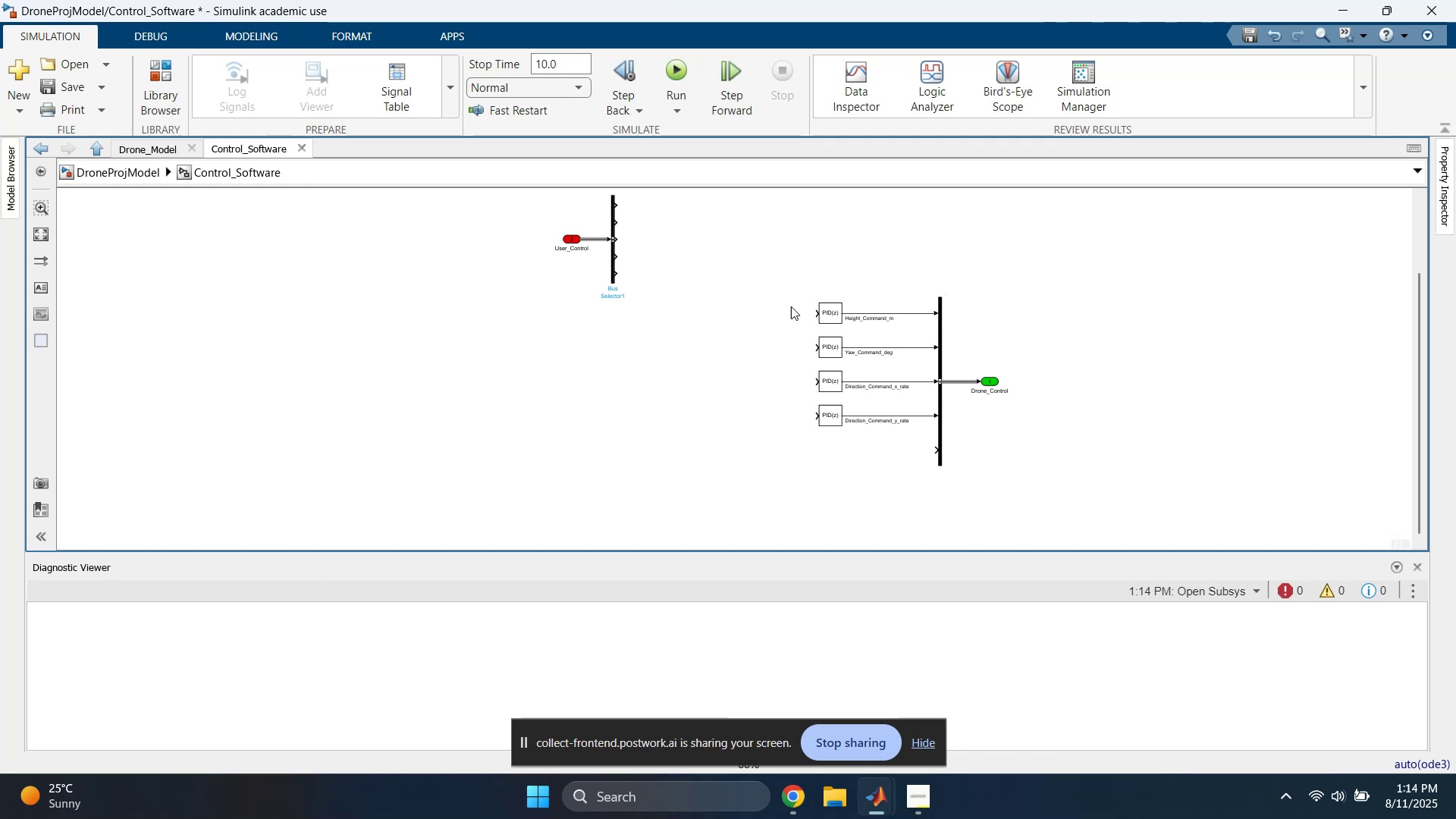 
left_click_drag(start_coordinate=[745, 297], to_coordinate=[1015, 502])
 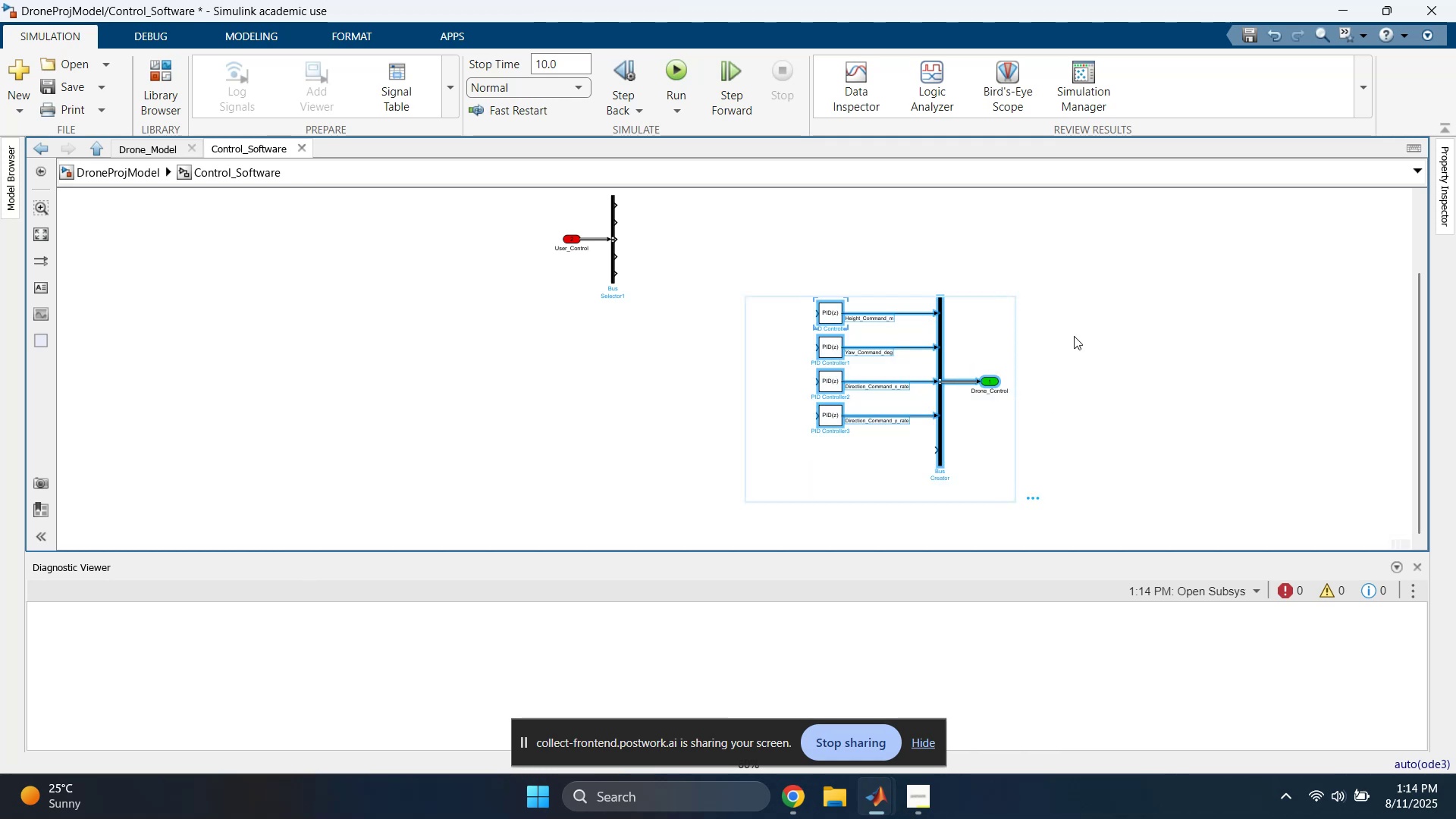 
left_click([1107, 293])
 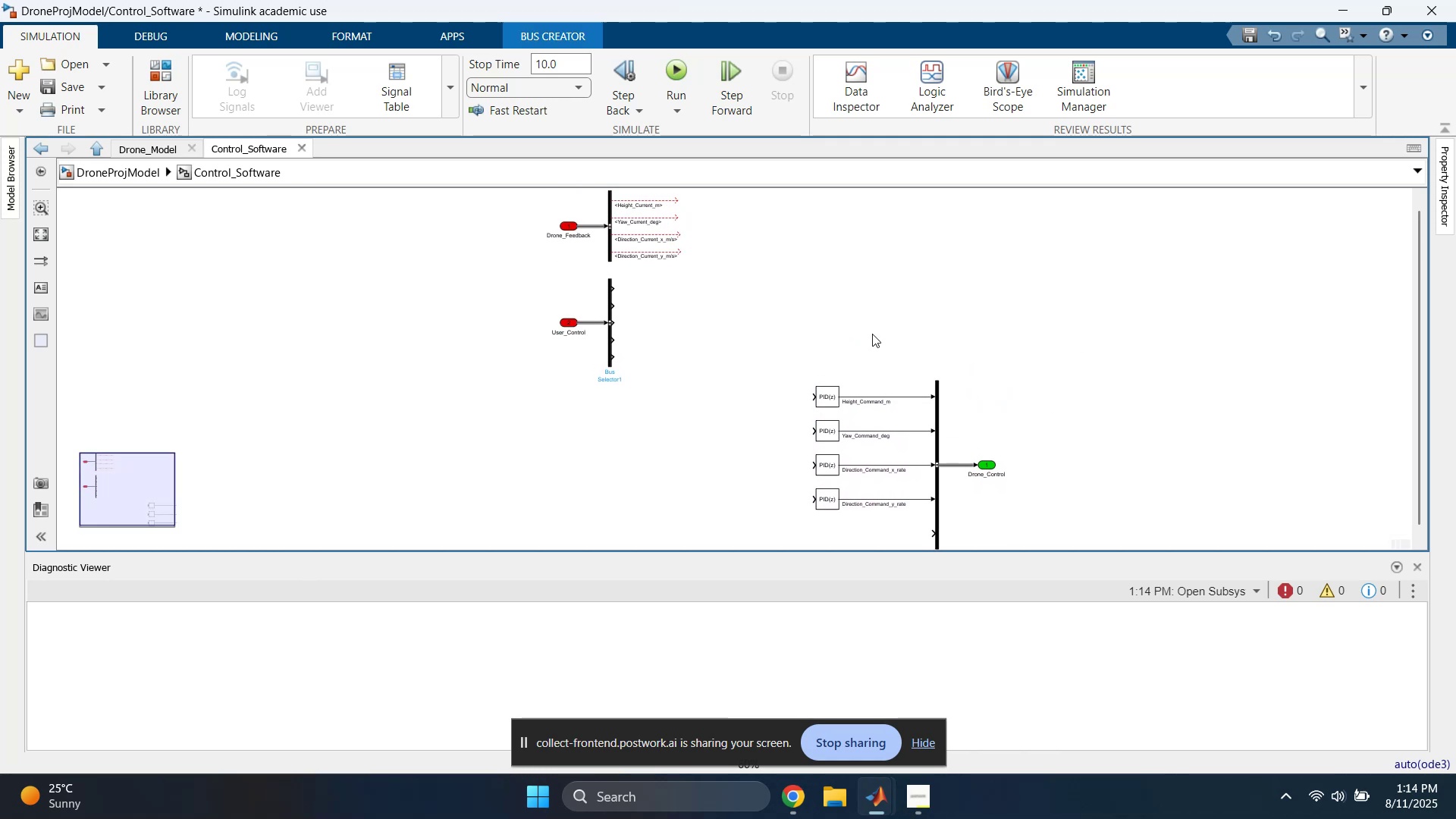 
left_click_drag(start_coordinate=[786, 364], to_coordinate=[1002, 506])
 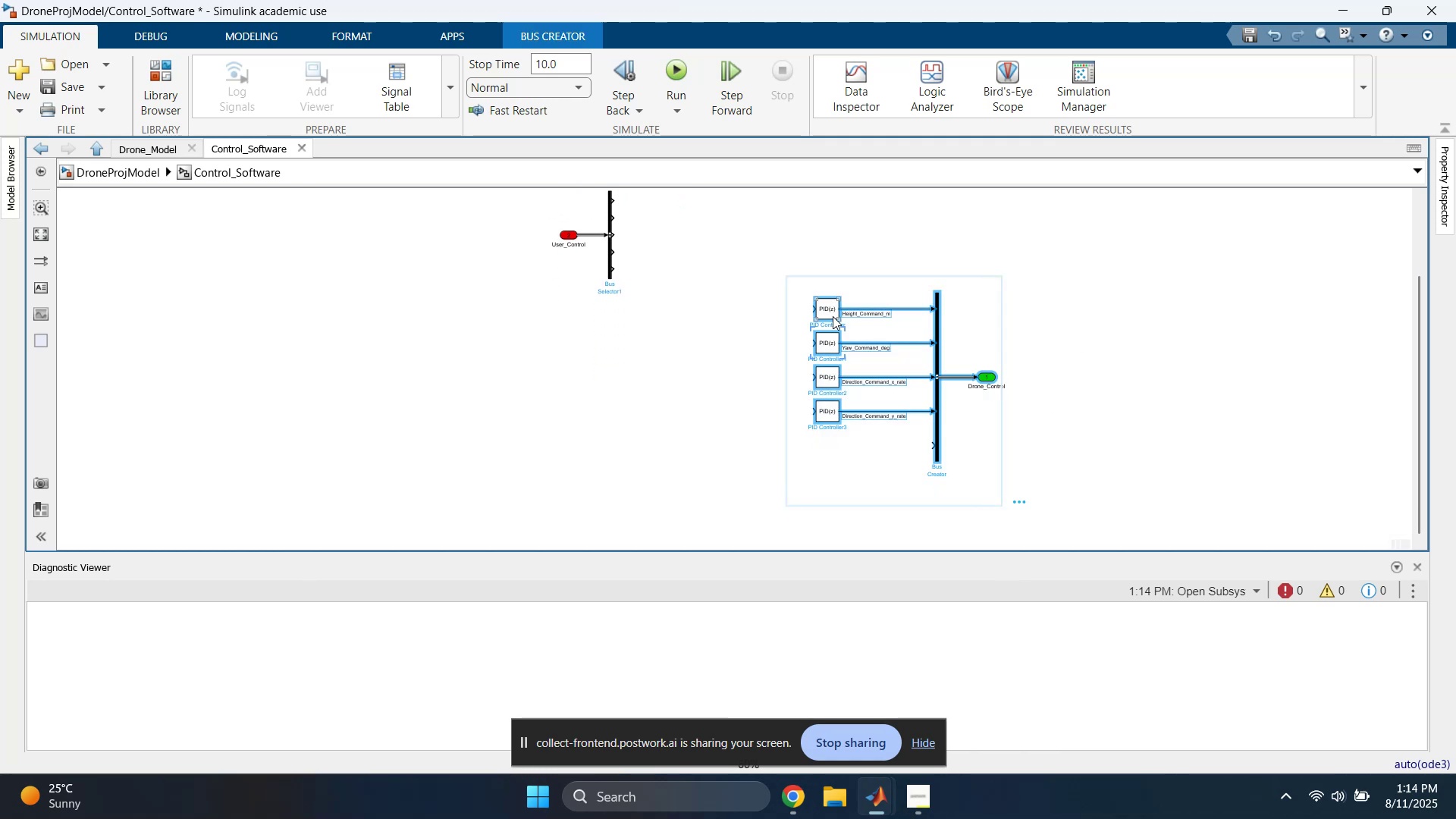 
left_click_drag(start_coordinate=[826, 308], to_coordinate=[844, 211])
 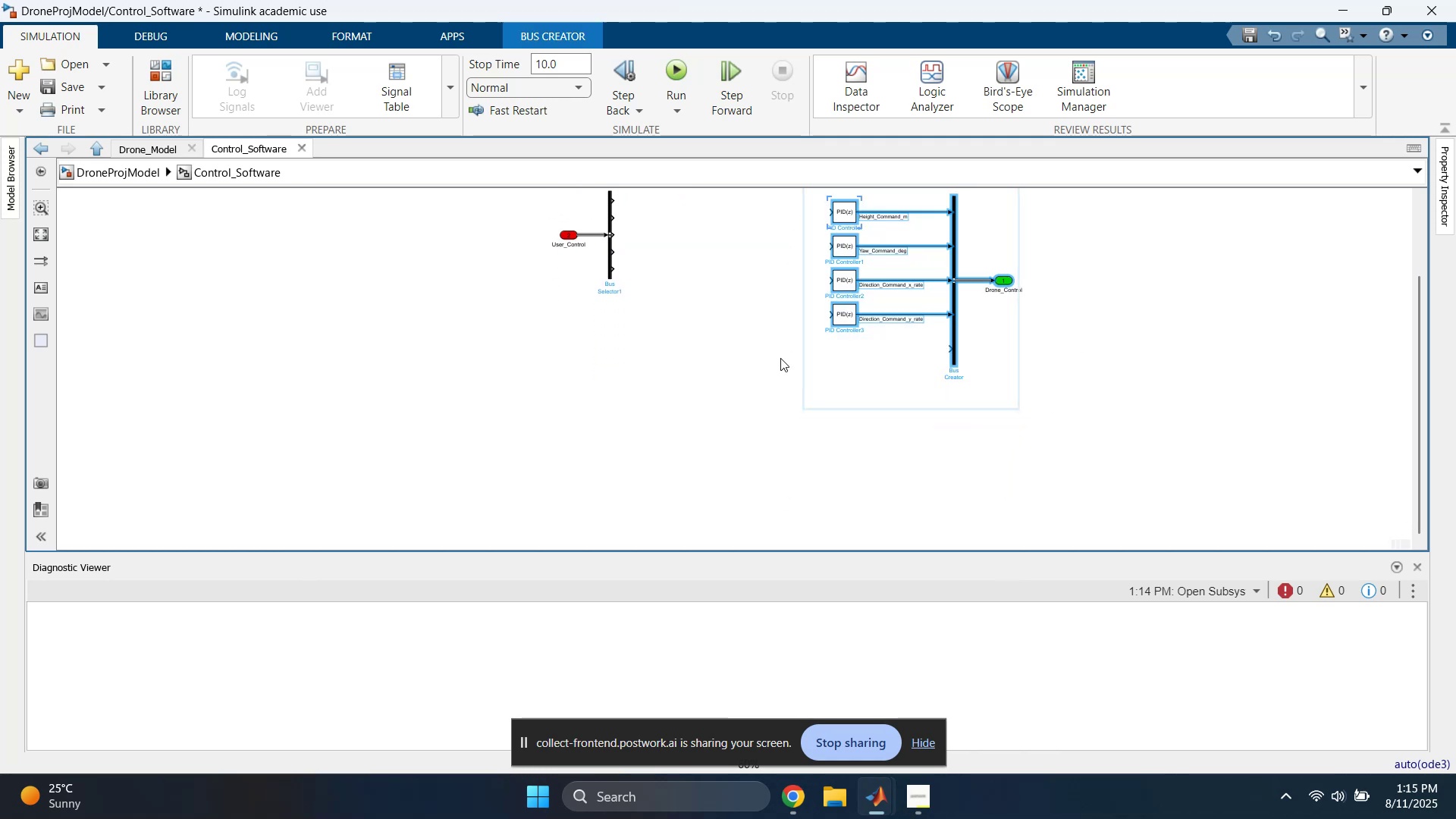 
left_click_drag(start_coordinate=[780, 358], to_coordinate=[782, 353])
 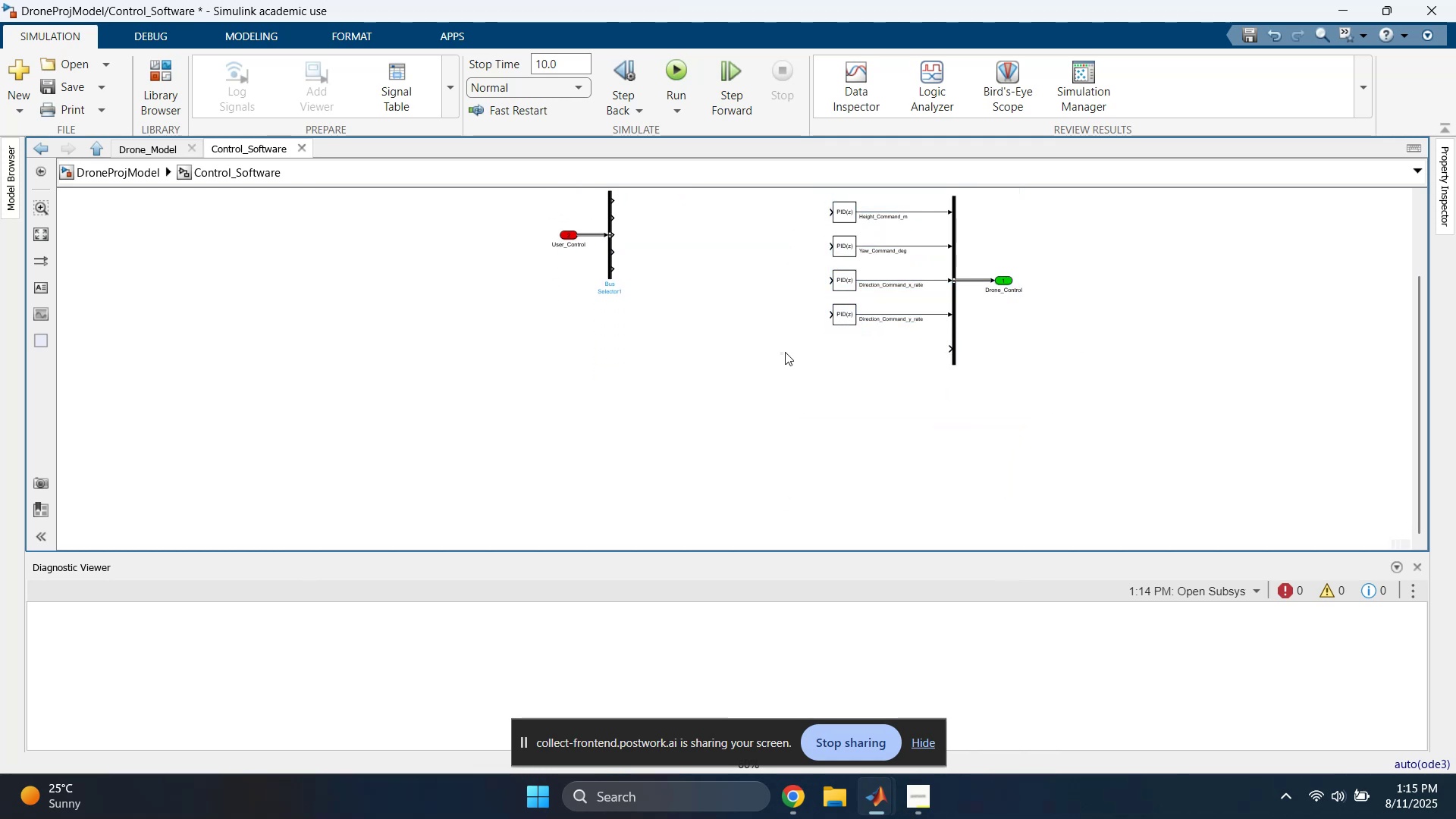 
scroll: coordinate [784, 355], scroll_direction: down, amount: 1.0
 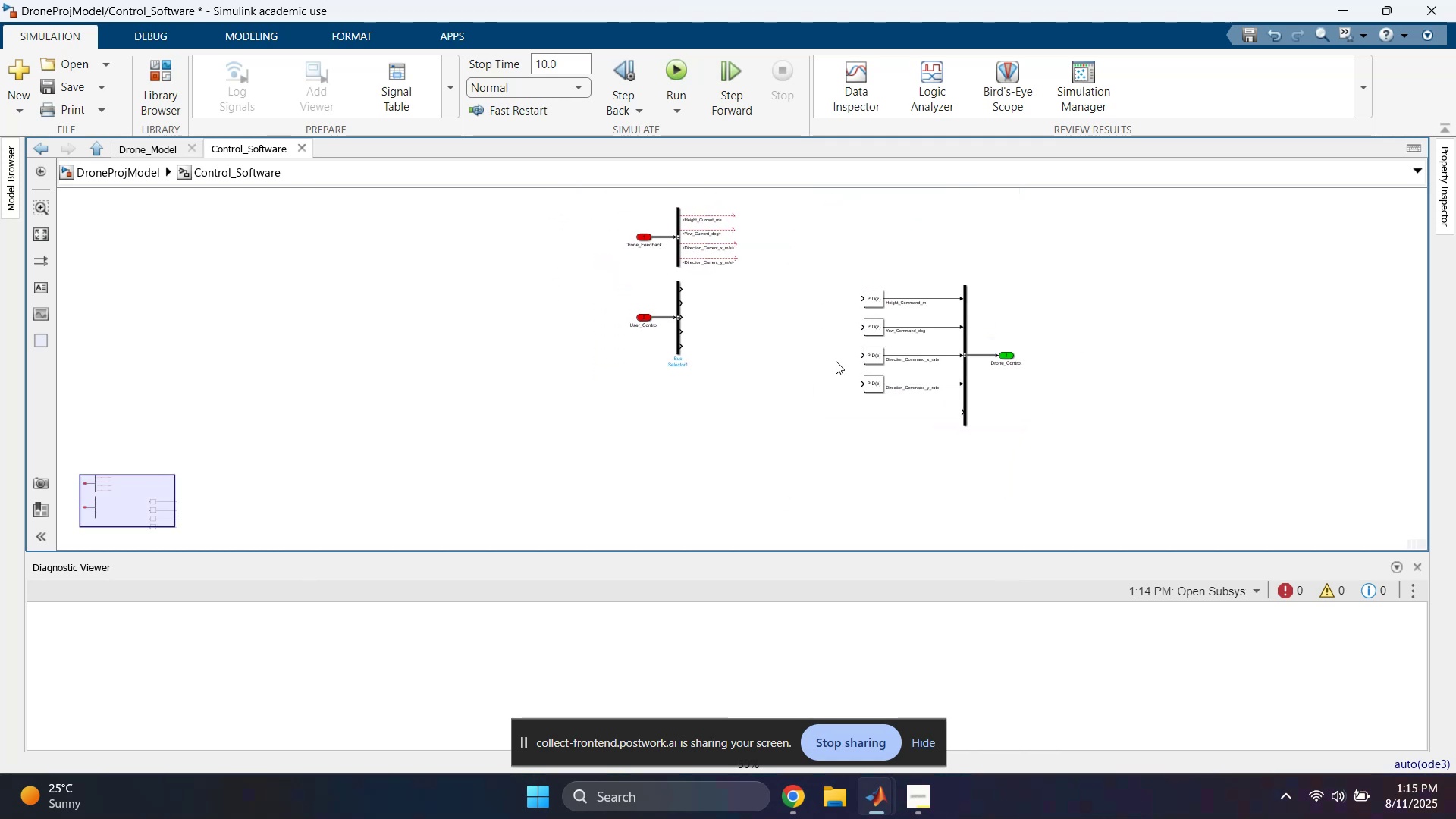 
left_click_drag(start_coordinate=[812, 265], to_coordinate=[1015, 446])
 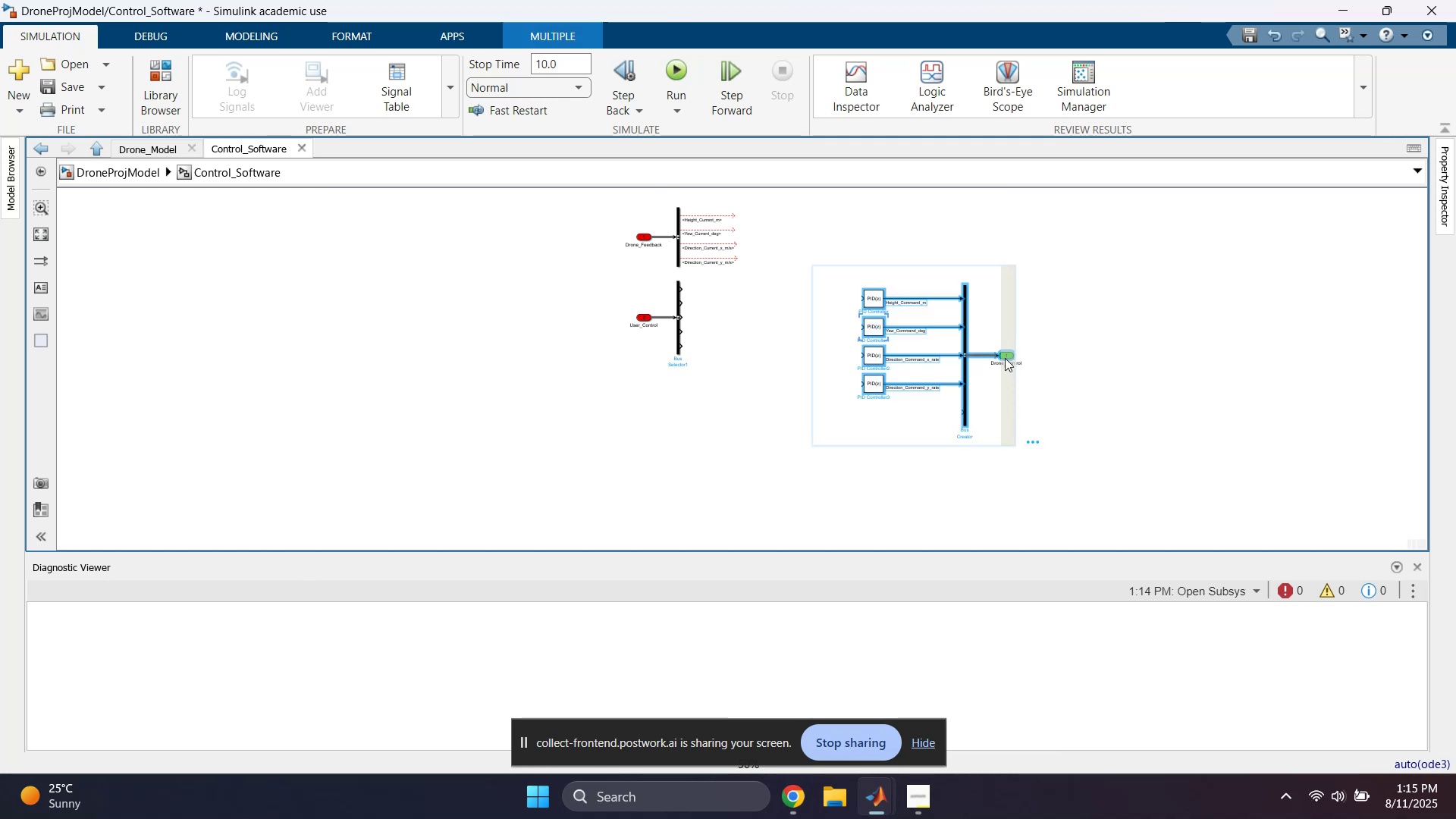 
left_click_drag(start_coordinate=[1005, 354], to_coordinate=[976, 338])
 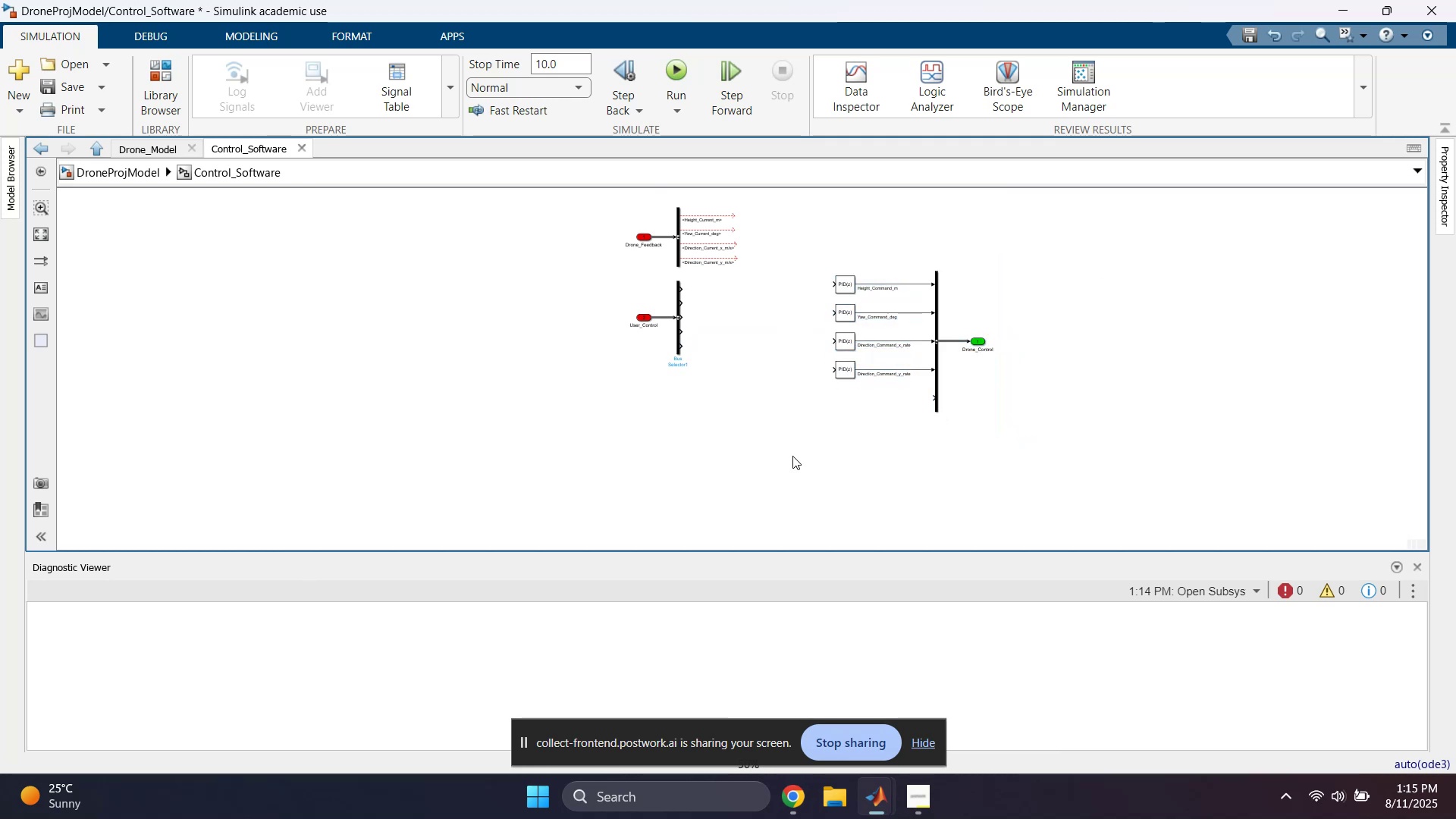 
scroll: coordinate [686, 382], scroll_direction: up, amount: 2.0
 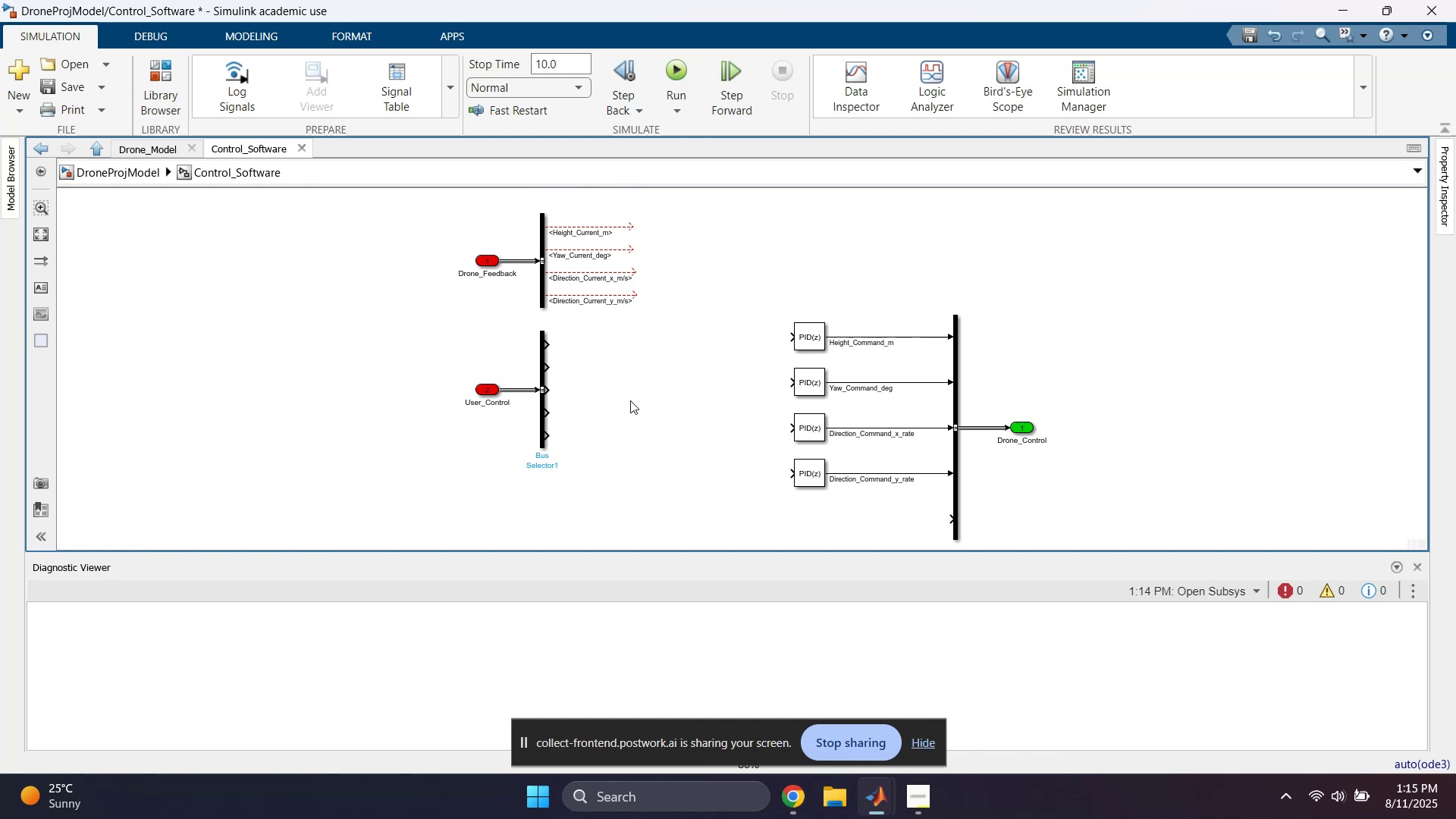 
left_click_drag(start_coordinate=[428, 366], to_coordinate=[594, 497])
 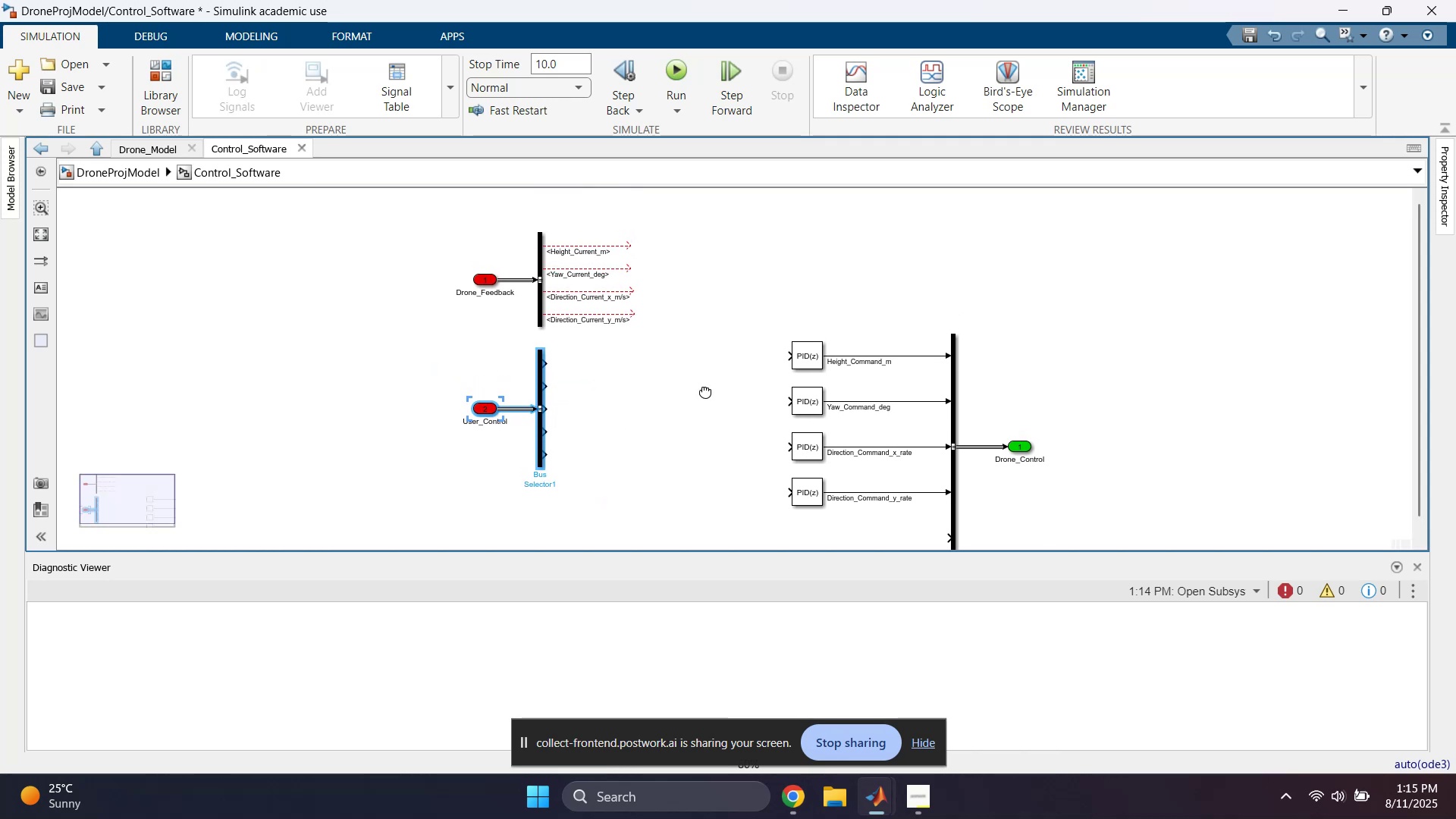 
left_click([692, 422])
 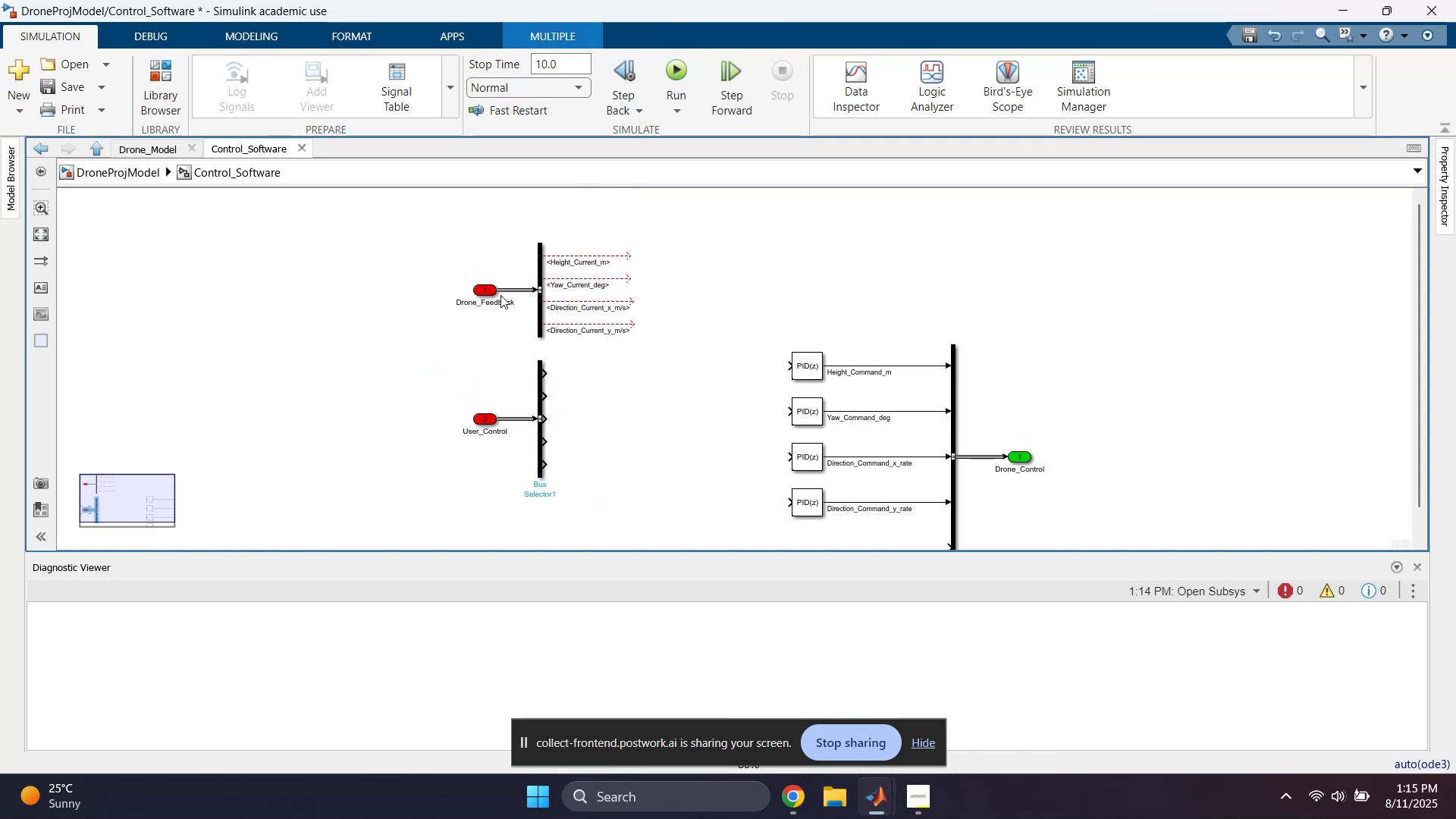 
left_click_drag(start_coordinate=[411, 215], to_coordinate=[626, 367])
 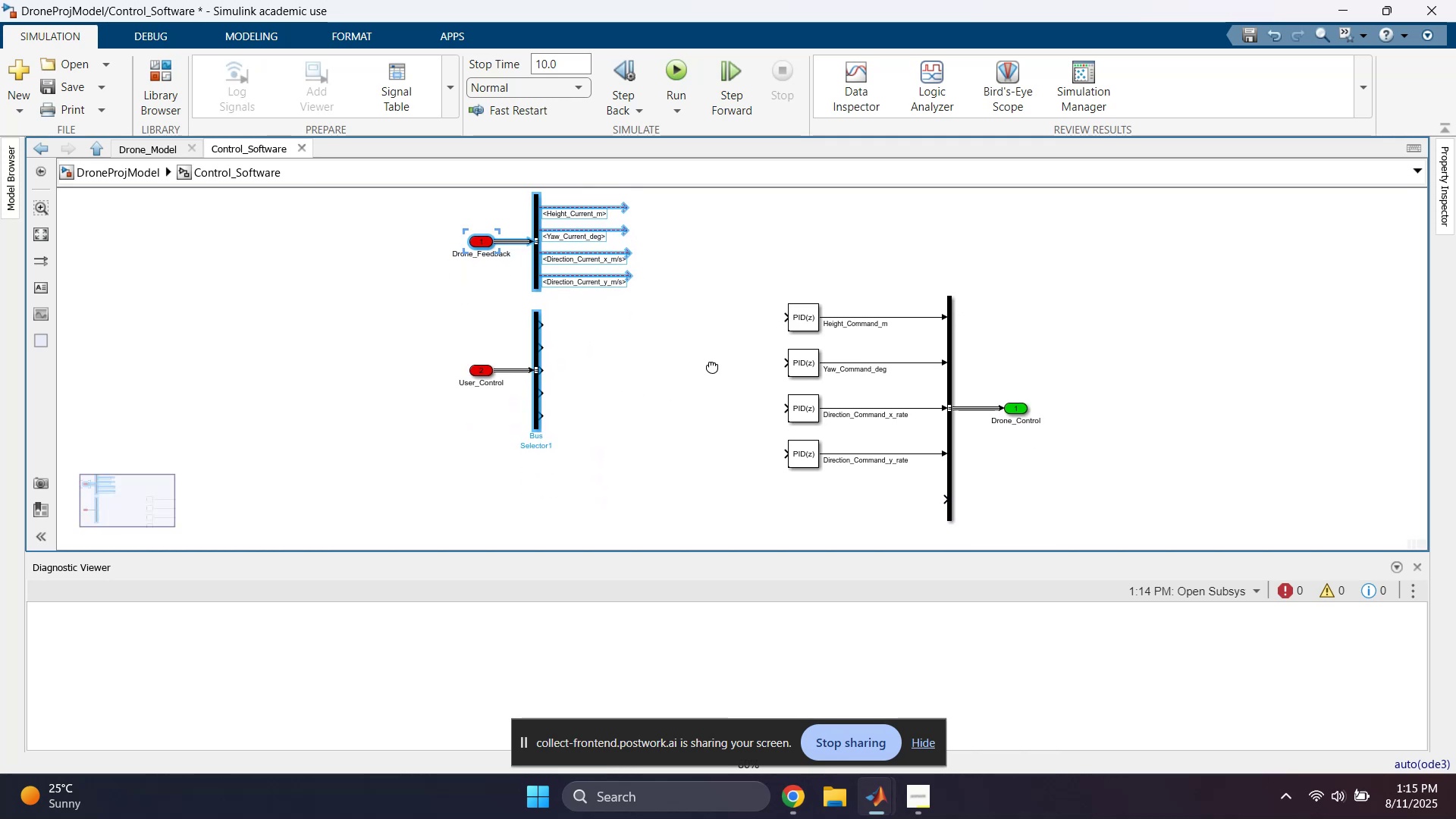 
left_click([670, 362])
 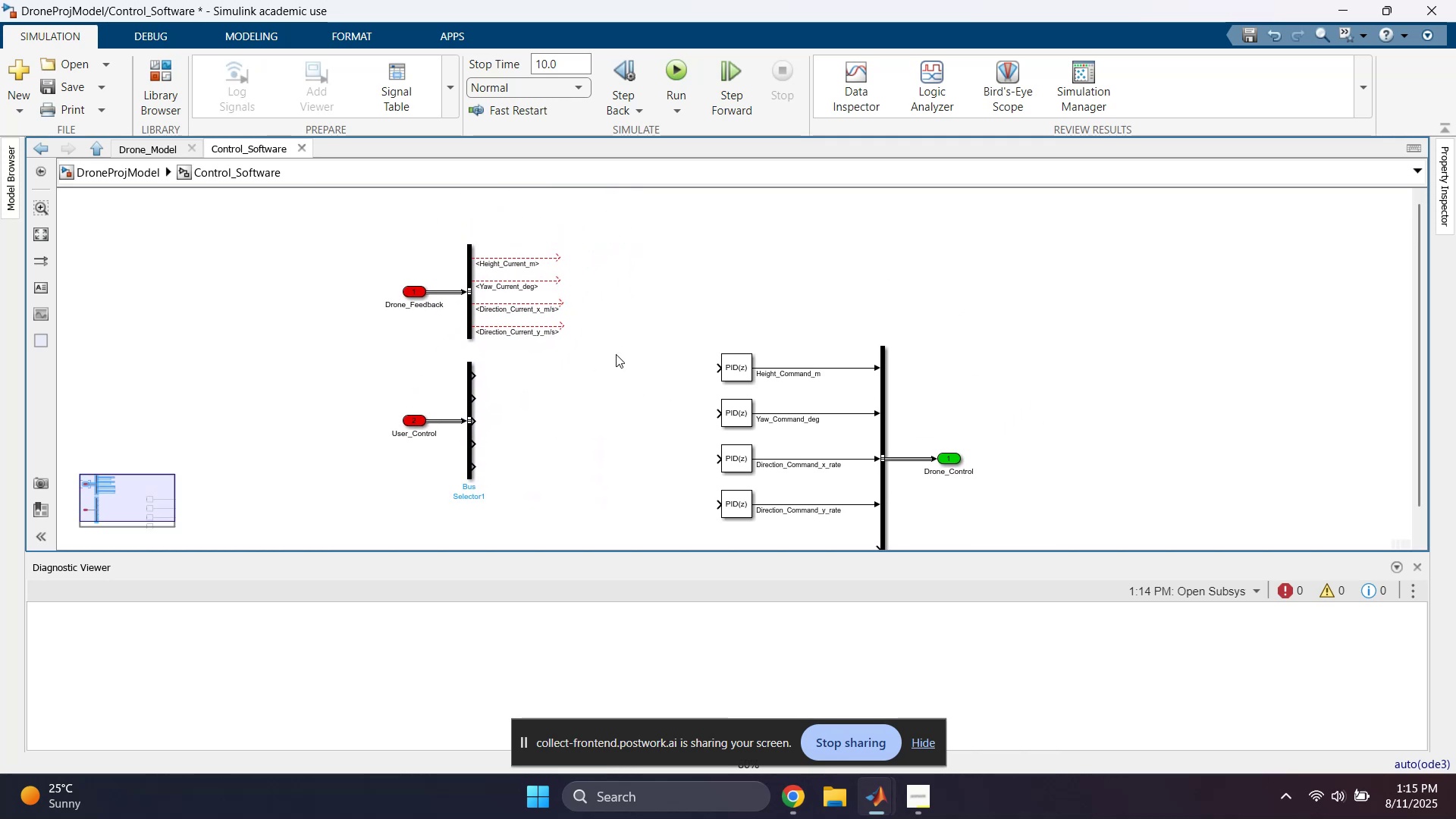 
left_click_drag(start_coordinate=[328, 250], to_coordinate=[603, 361])
 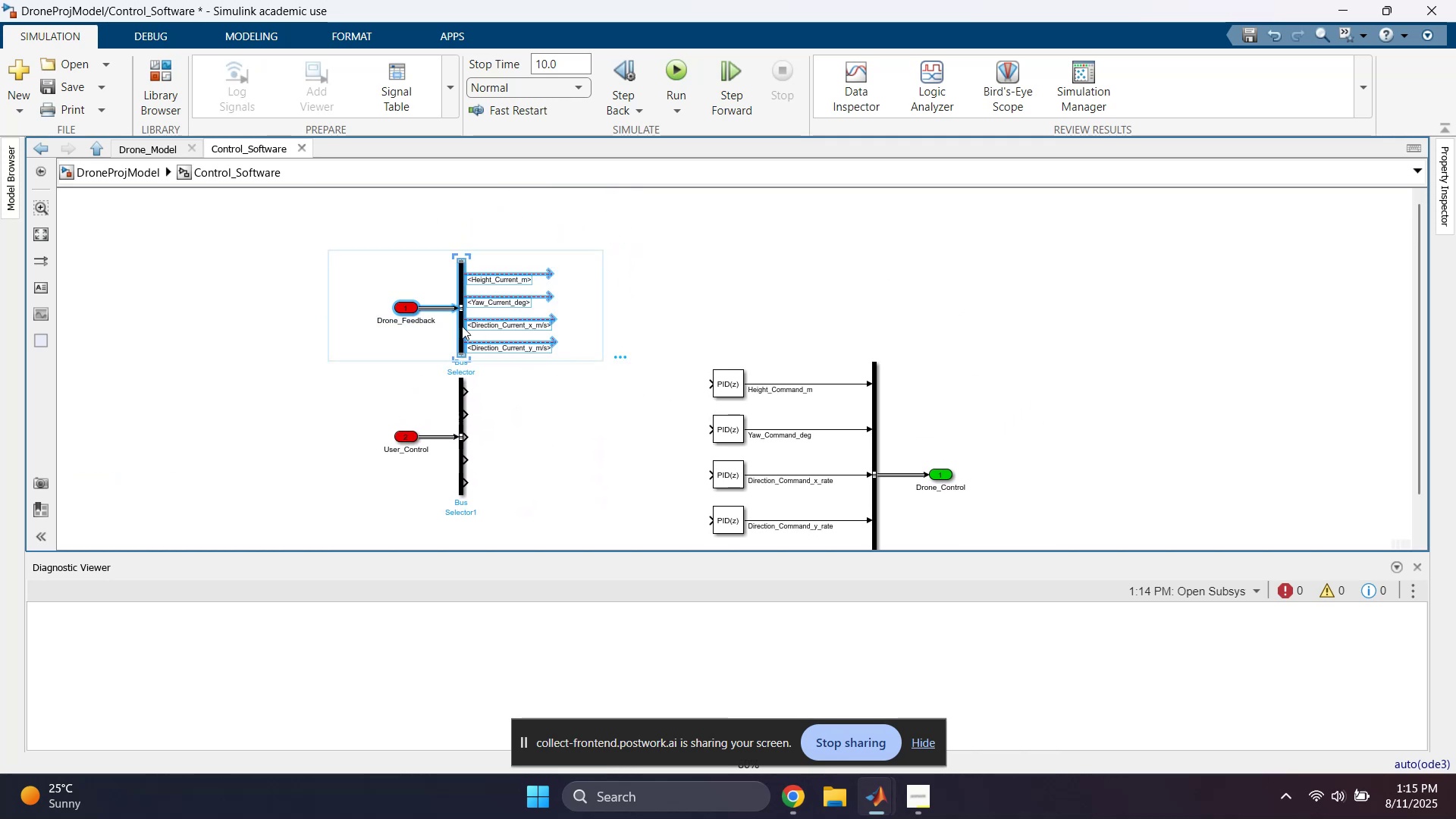 
left_click_drag(start_coordinate=[459, 326], to_coordinate=[281, 464])
 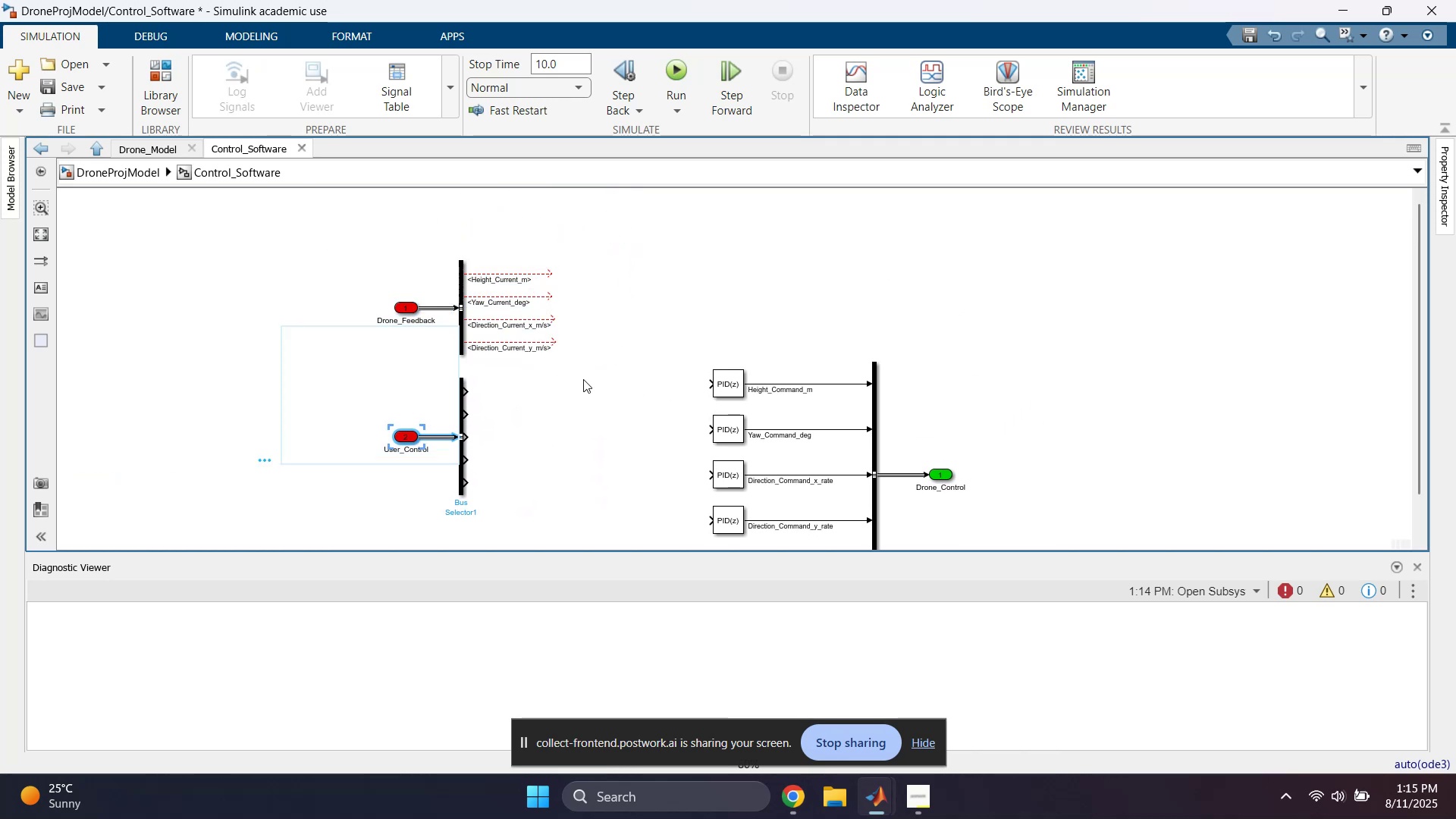 
left_click([657, 363])
 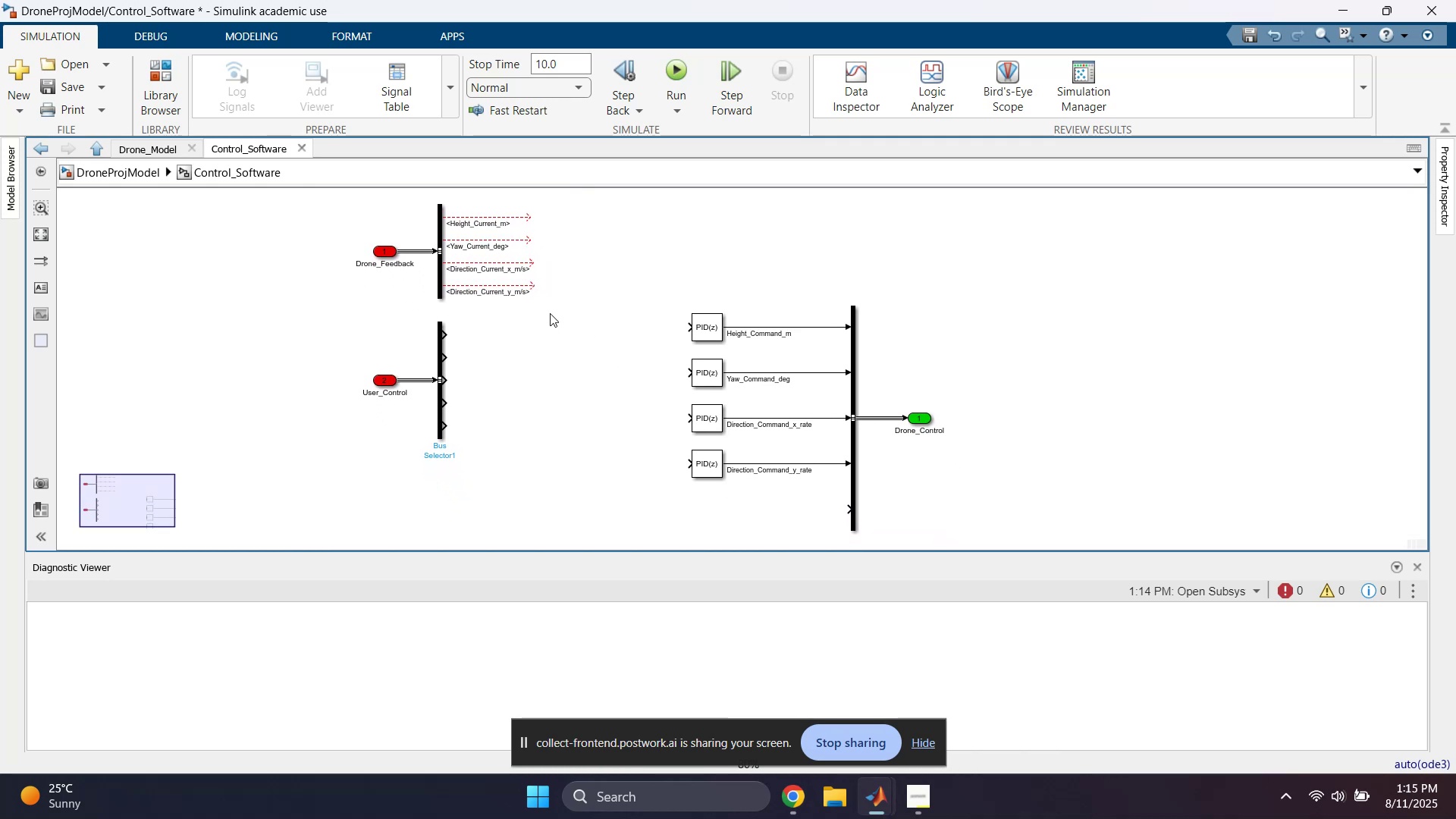 
left_click_drag(start_coordinate=[348, 216], to_coordinate=[597, 315])
 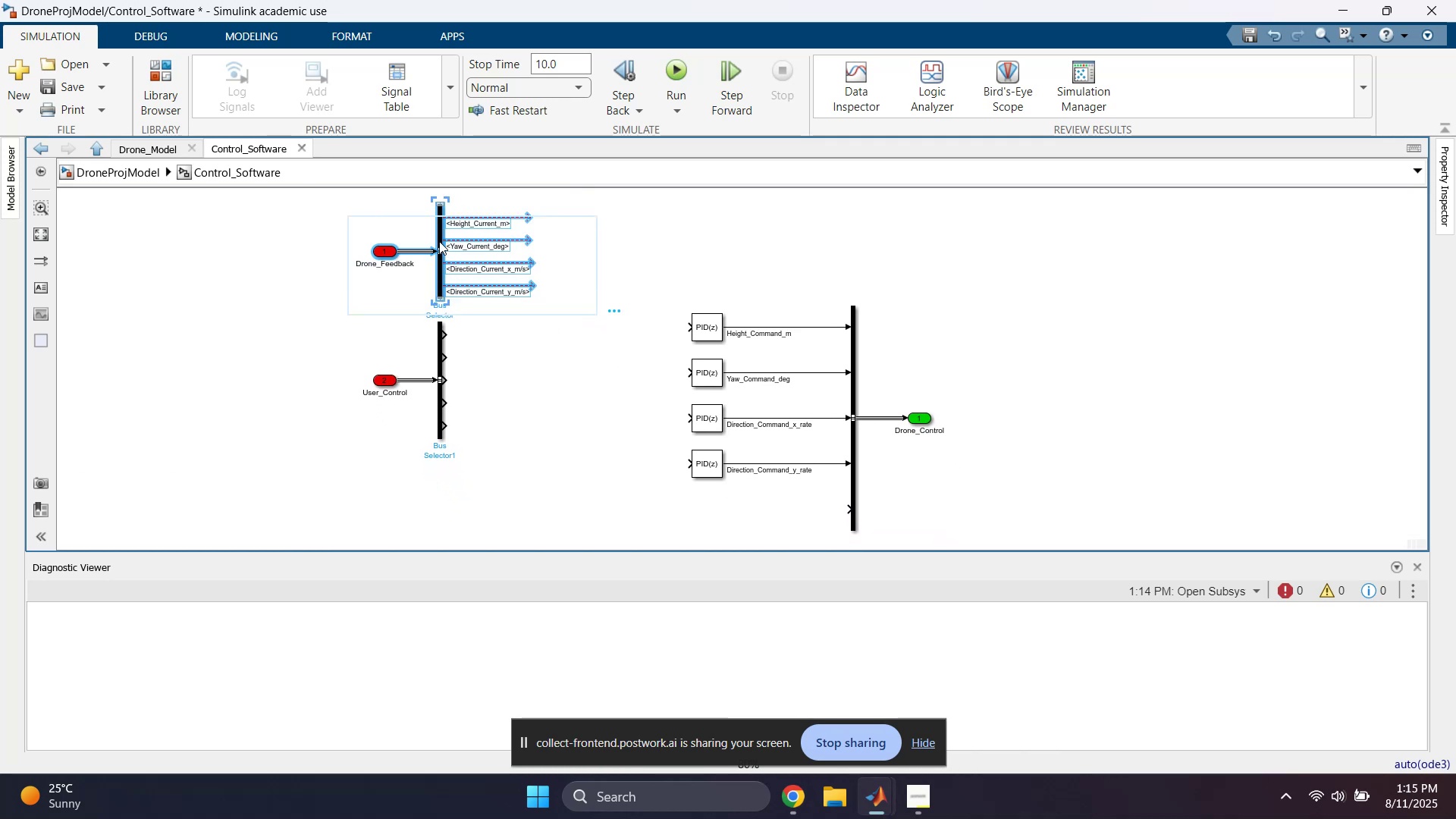 
left_click_drag(start_coordinate=[439, 239], to_coordinate=[444, 422])
 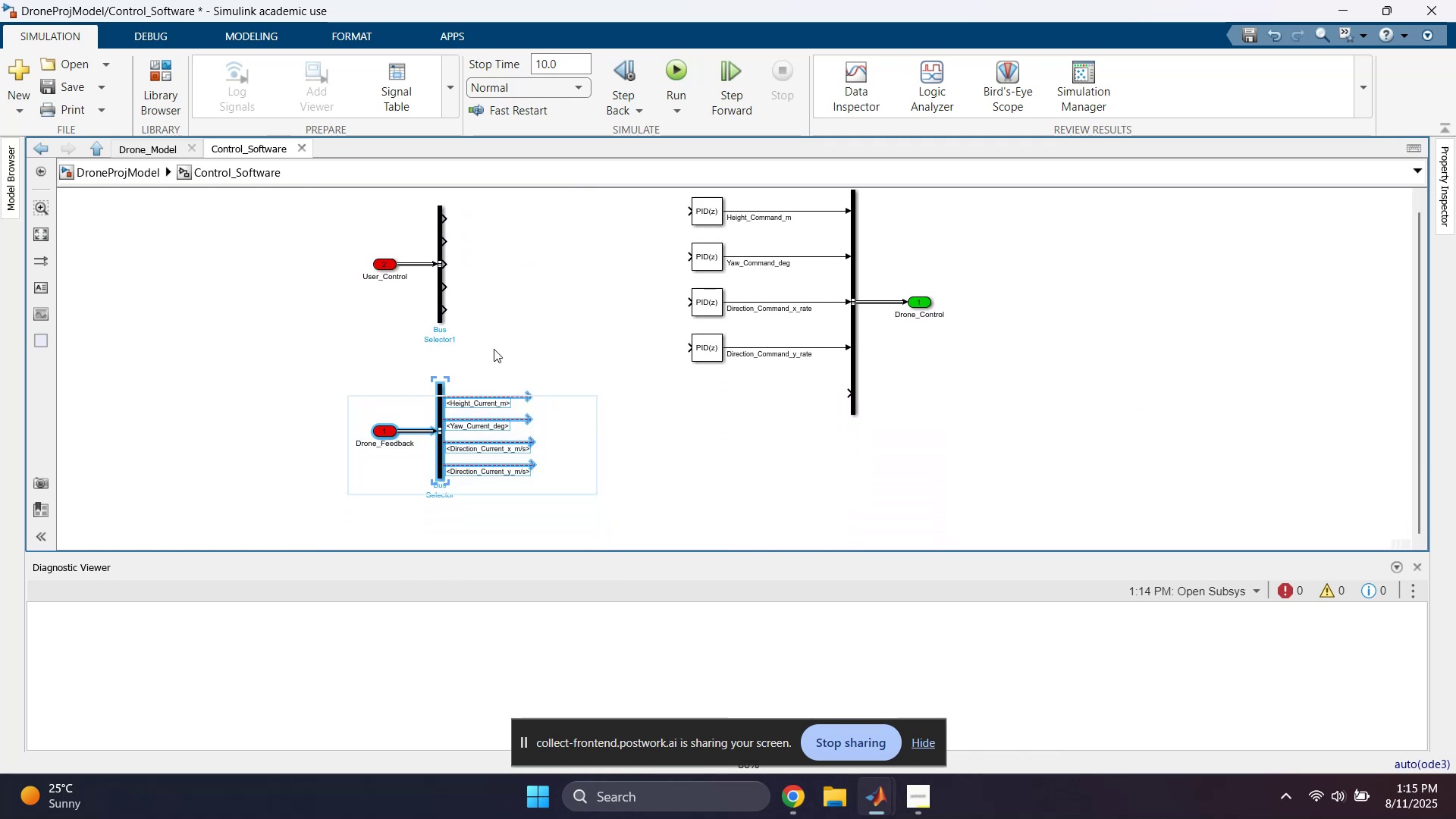 
left_click([532, 312])
 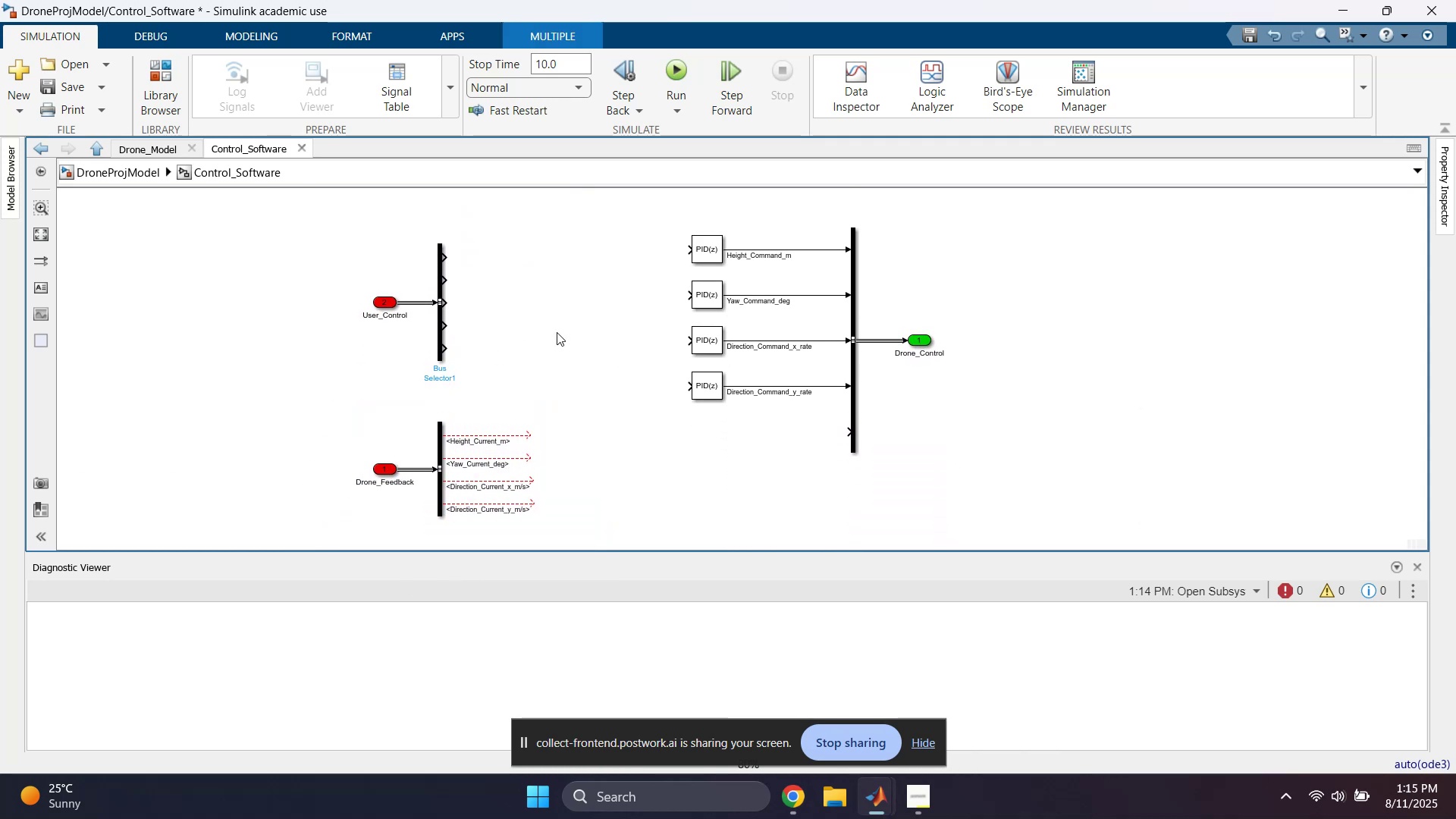 
left_click_drag(start_coordinate=[302, 234], to_coordinate=[473, 381])
 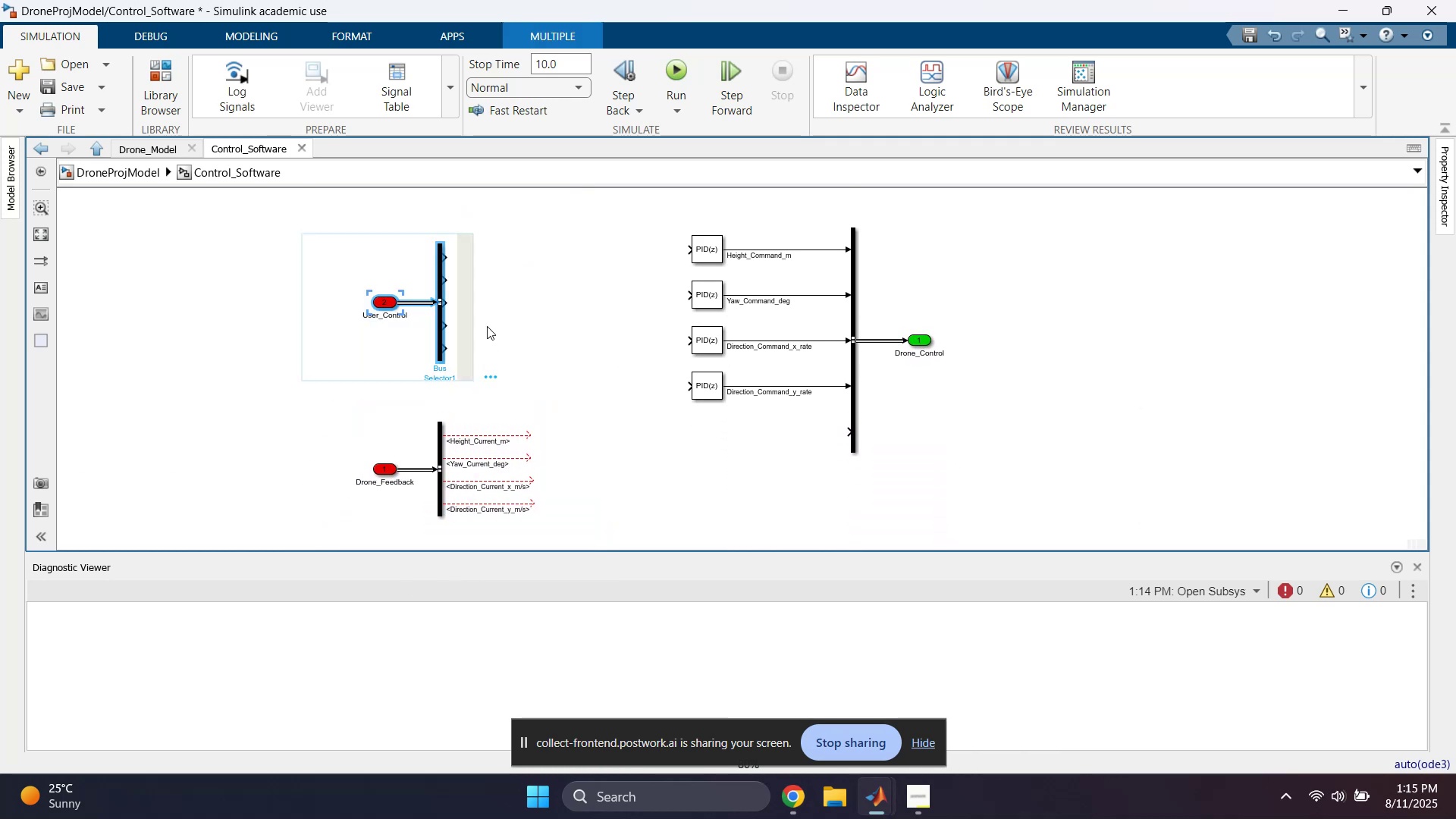 
left_click([628, 246])
 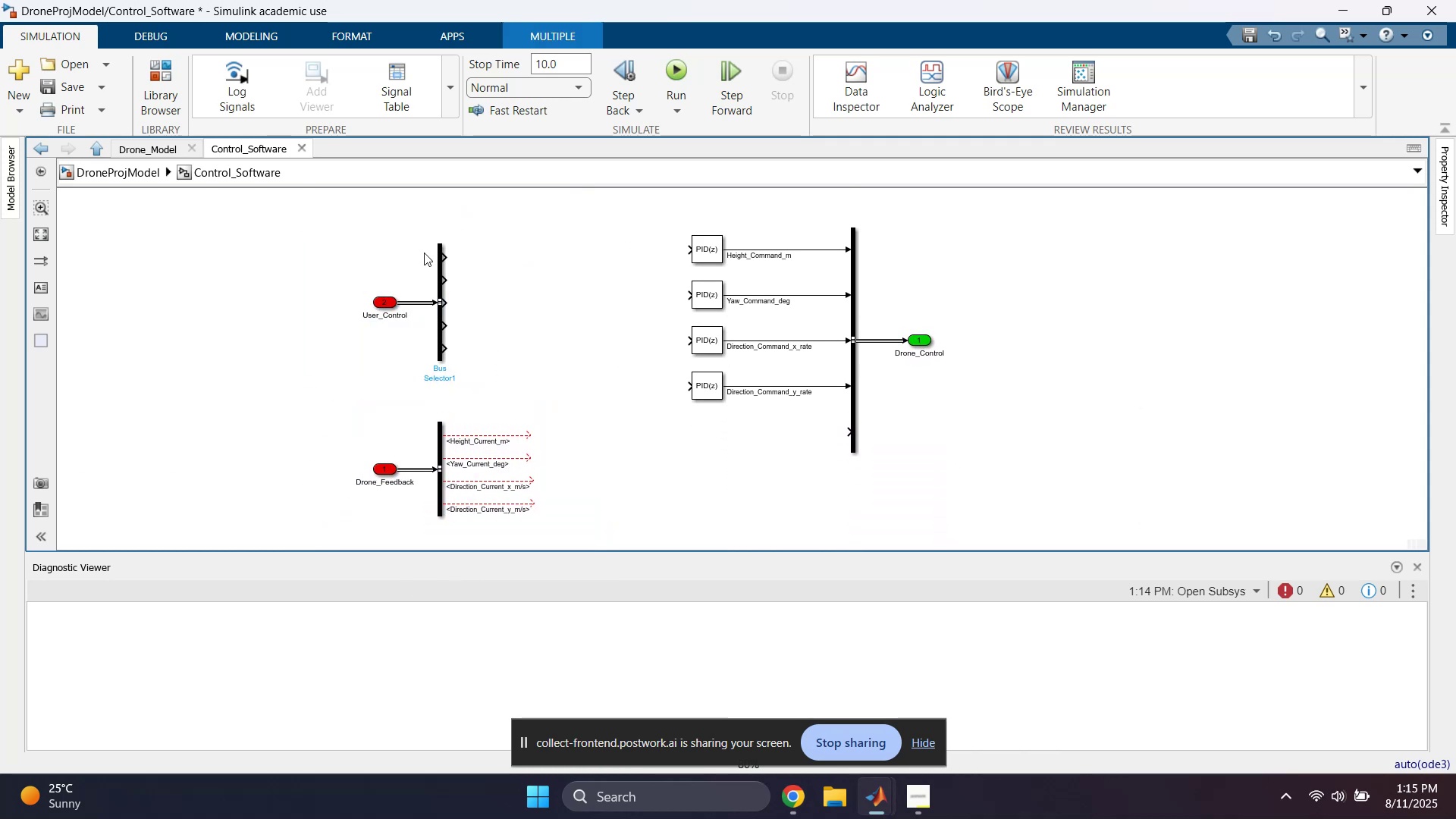 
left_click_drag(start_coordinate=[334, 251], to_coordinate=[447, 343])
 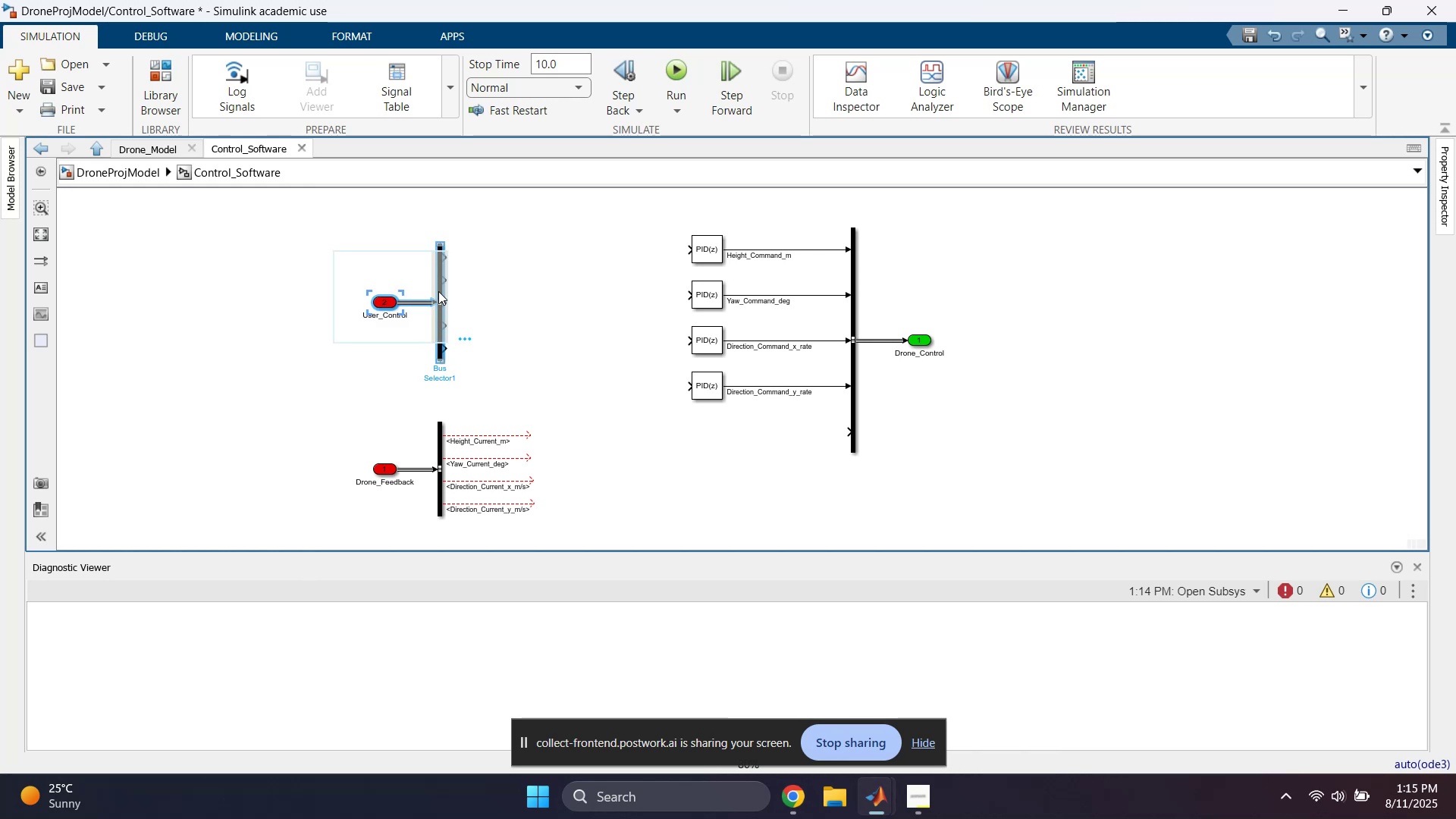 
left_click_drag(start_coordinate=[438, 290], to_coordinate=[436, 283])
 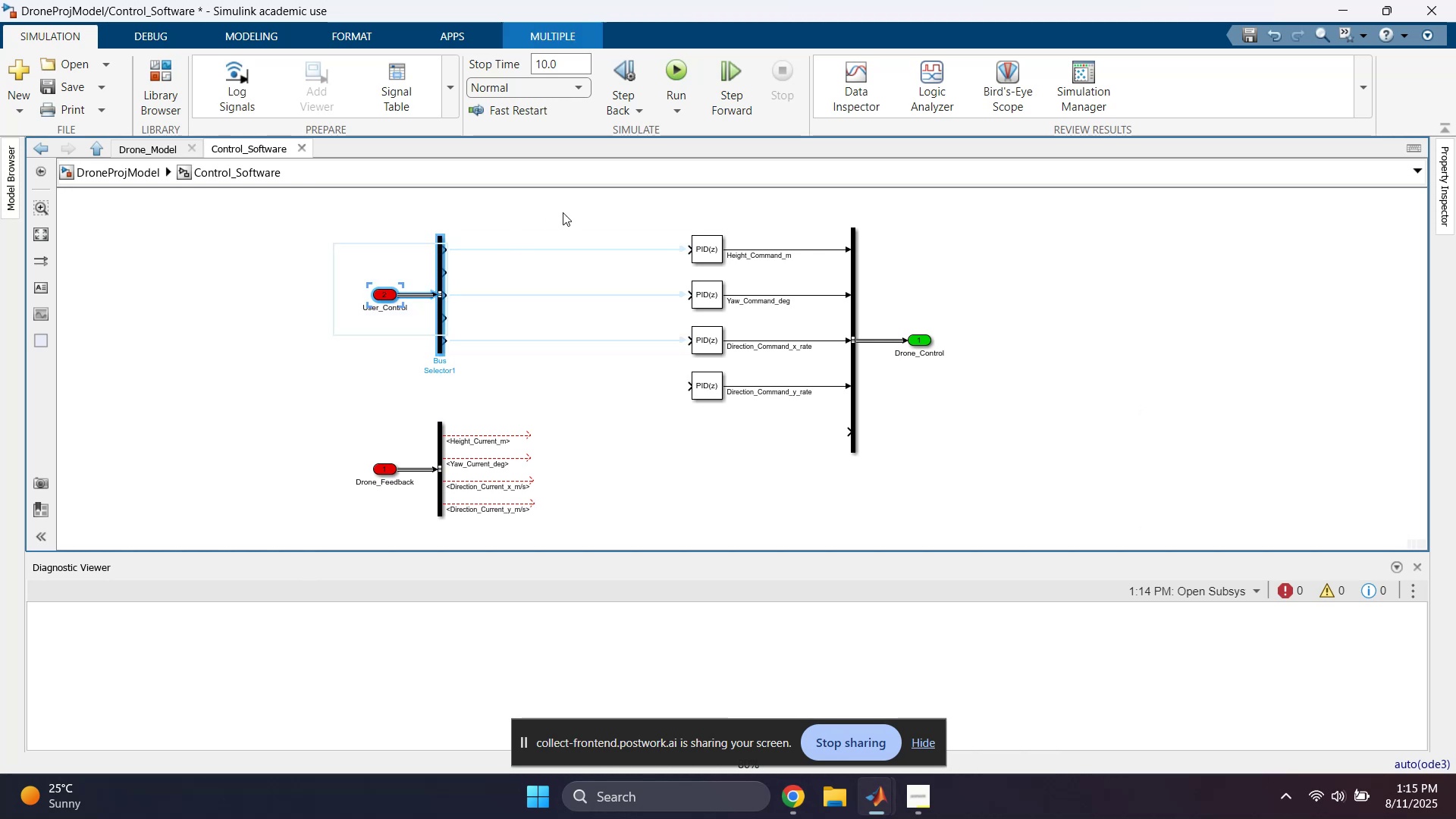 
left_click([567, 210])
 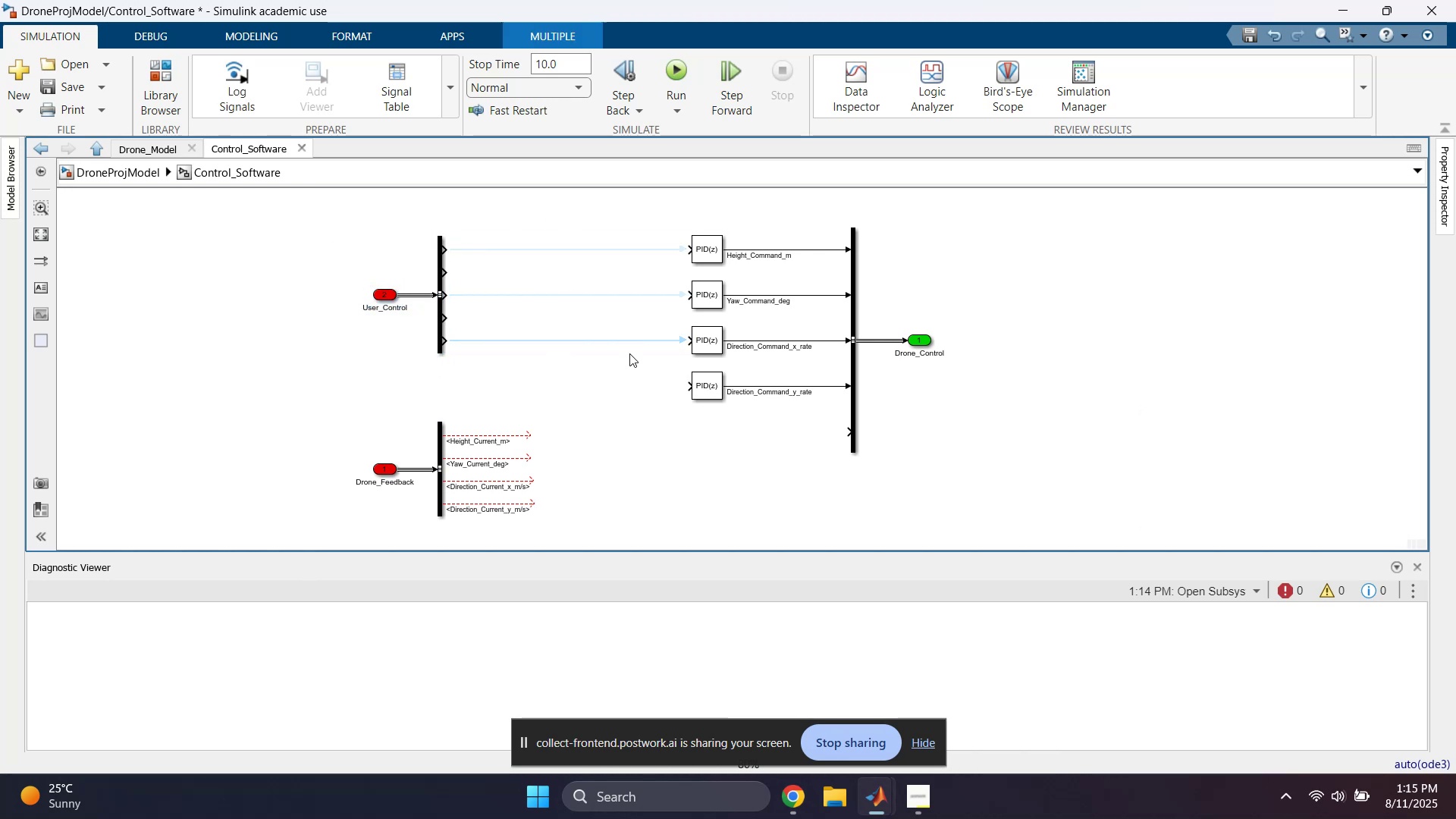 
left_click([675, 419])
 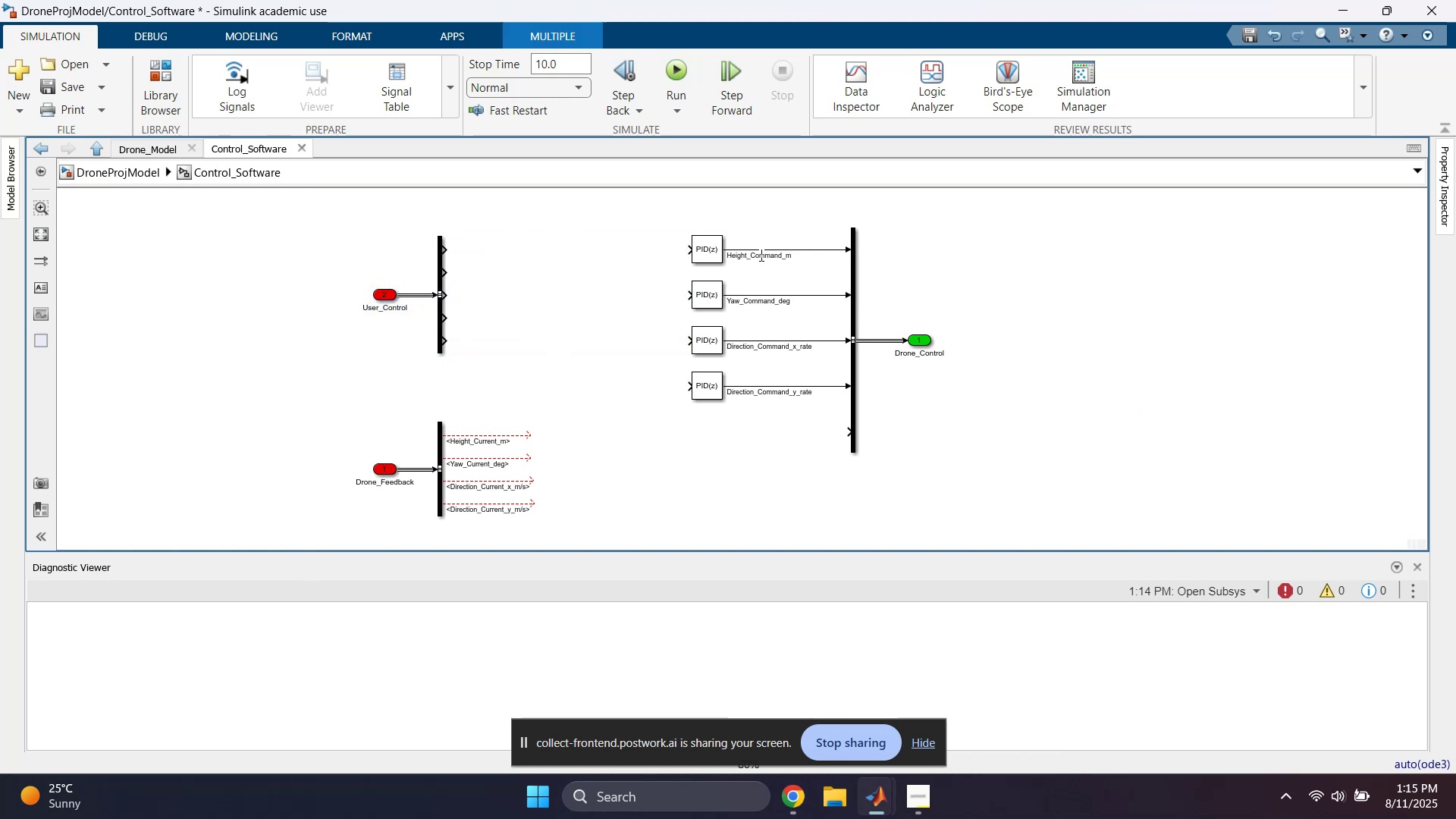 
left_click_drag(start_coordinate=[650, 221], to_coordinate=[971, 470])
 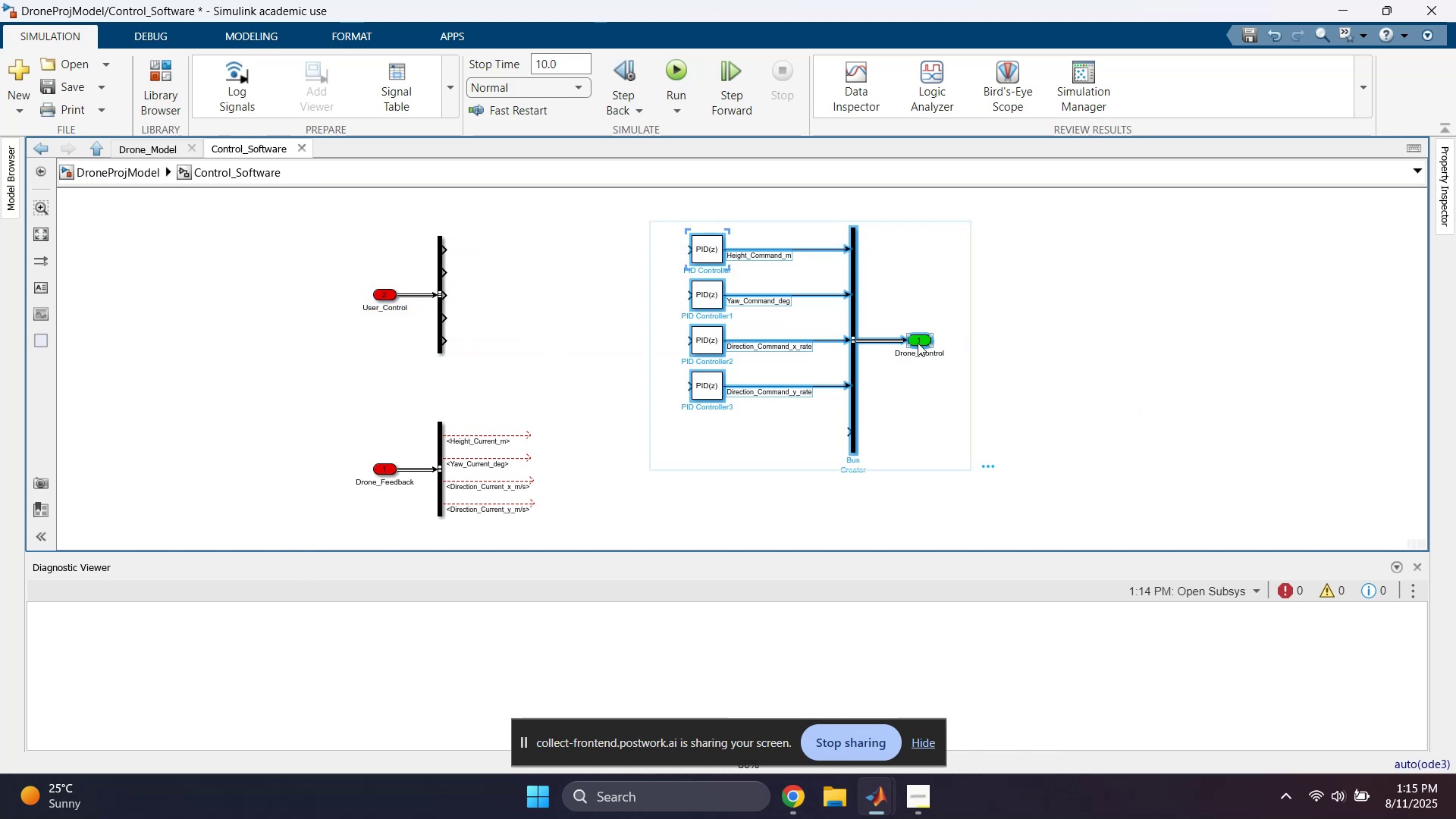 
left_click_drag(start_coordinate=[918, 342], to_coordinate=[1087, 351])
 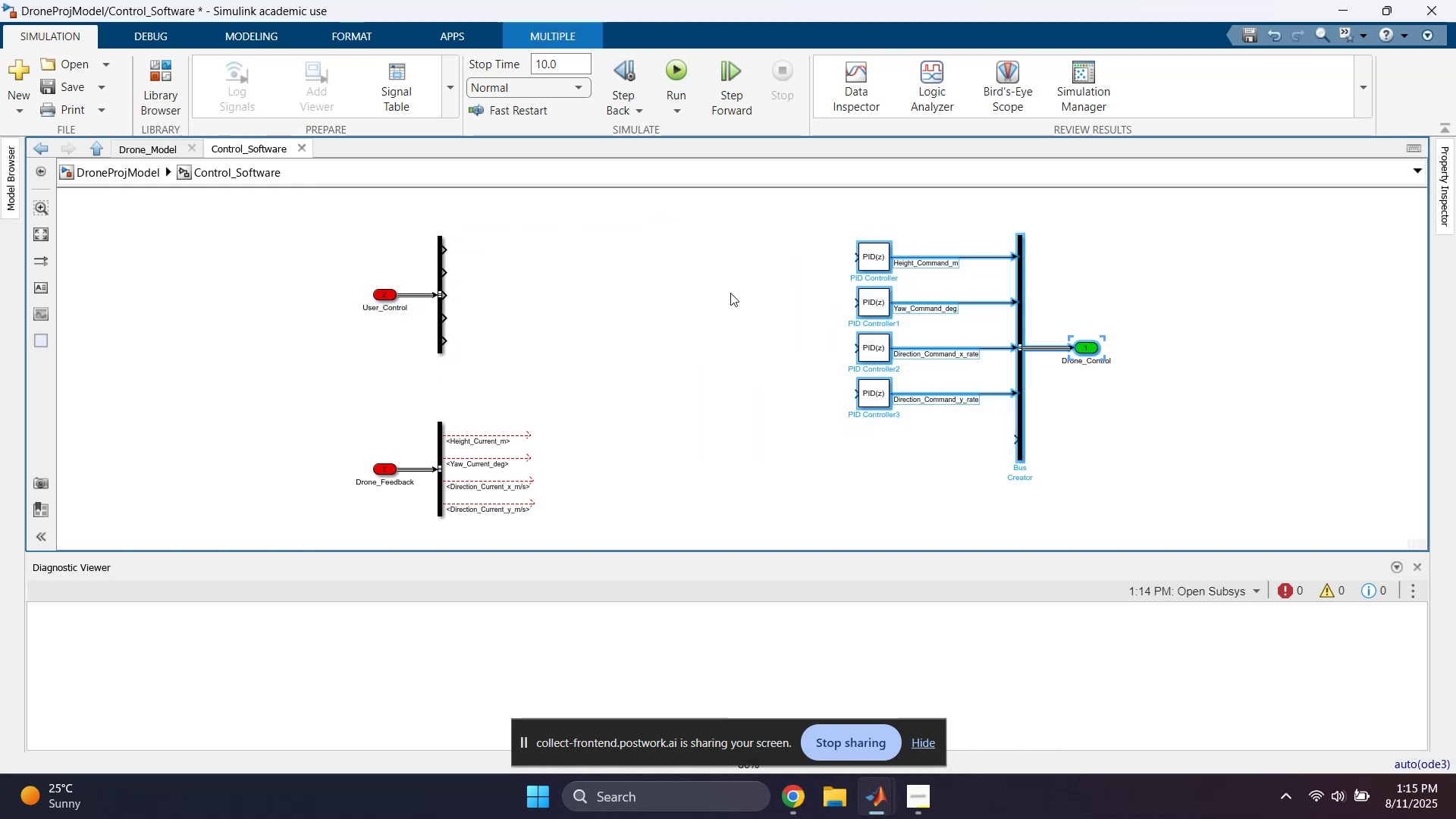 
double_click([730, 293])
 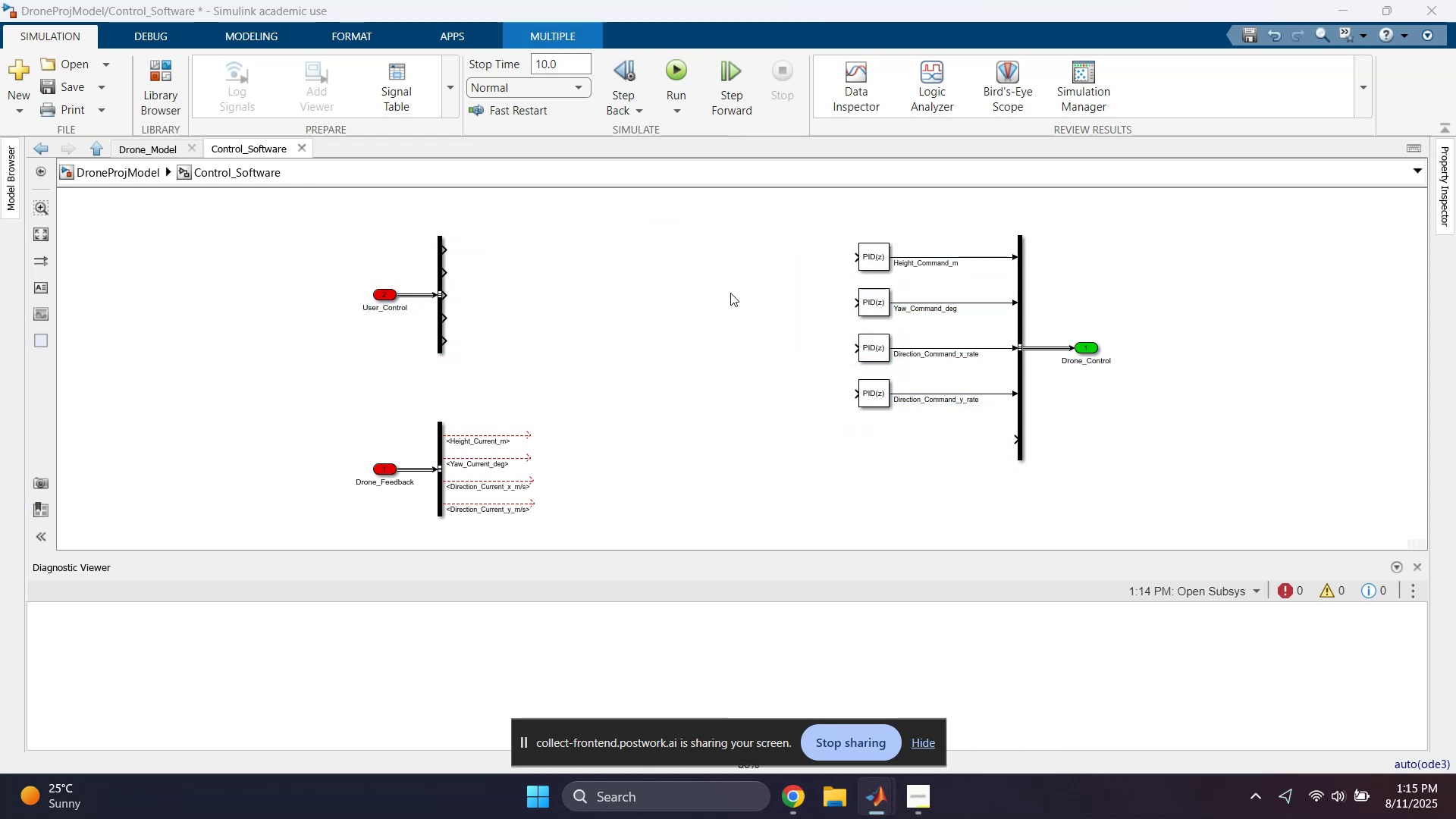 
type(add)
 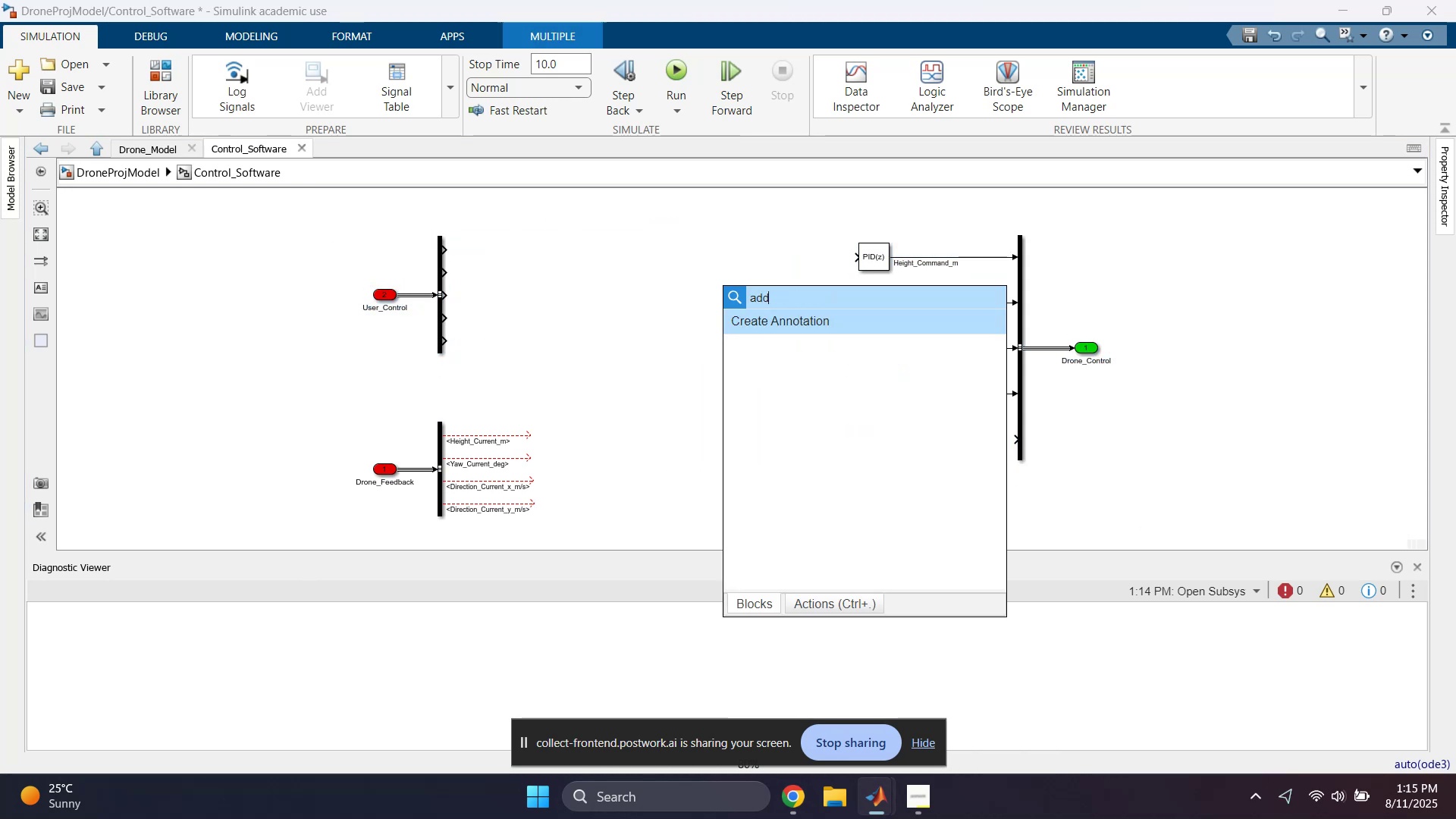 
key(Enter)
 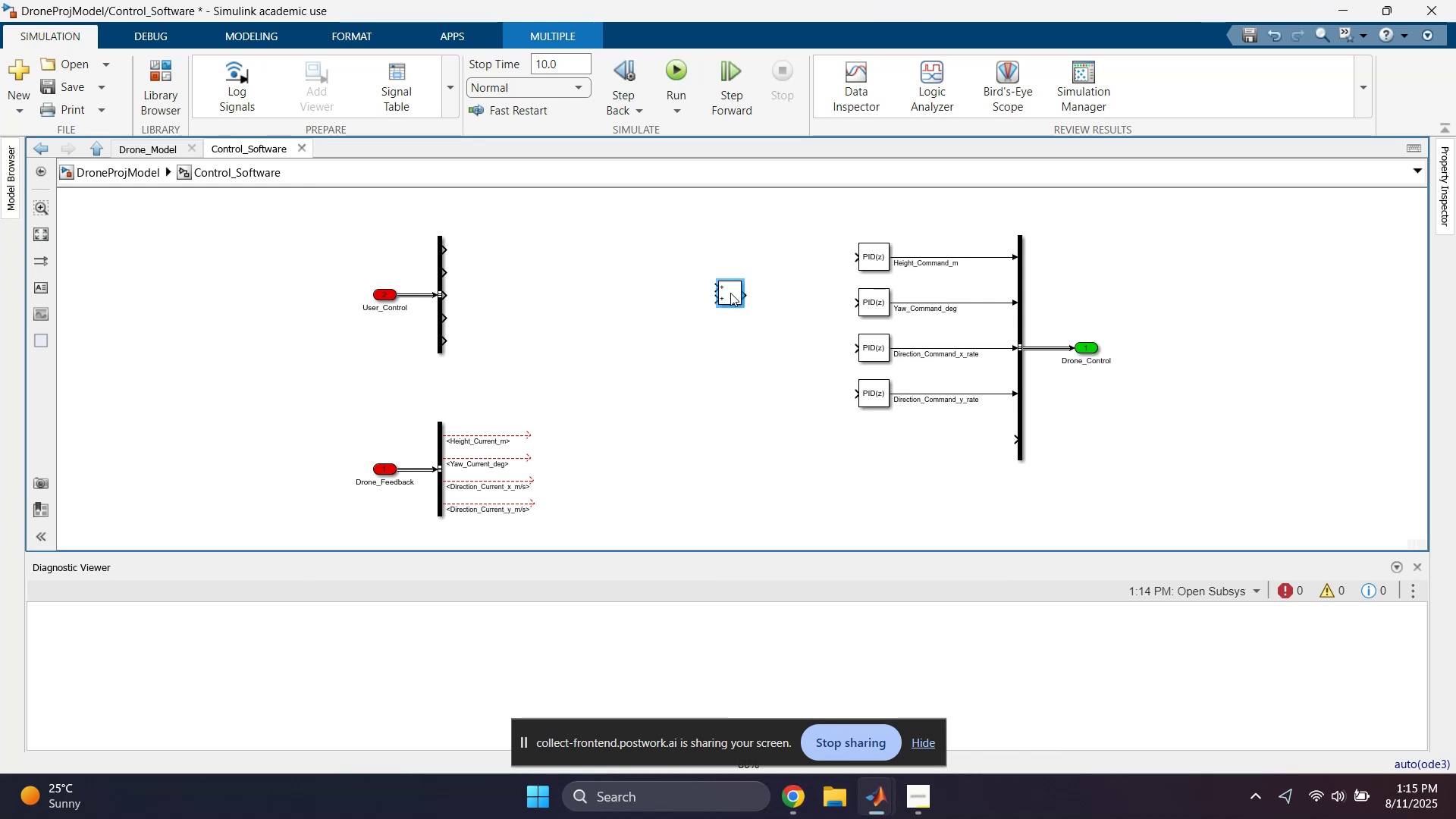 
double_click([730, 293])
 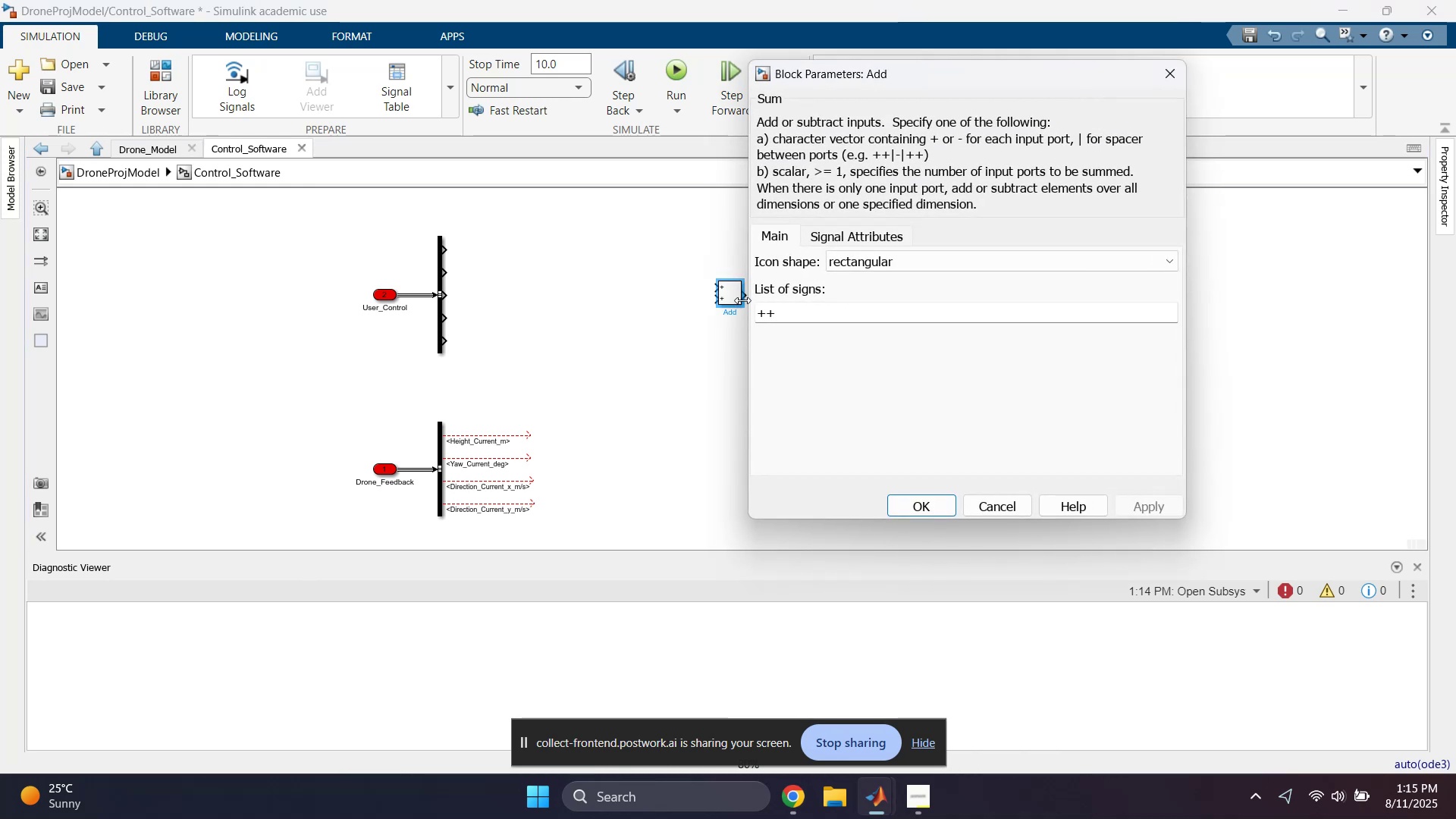 
left_click([820, 312])
 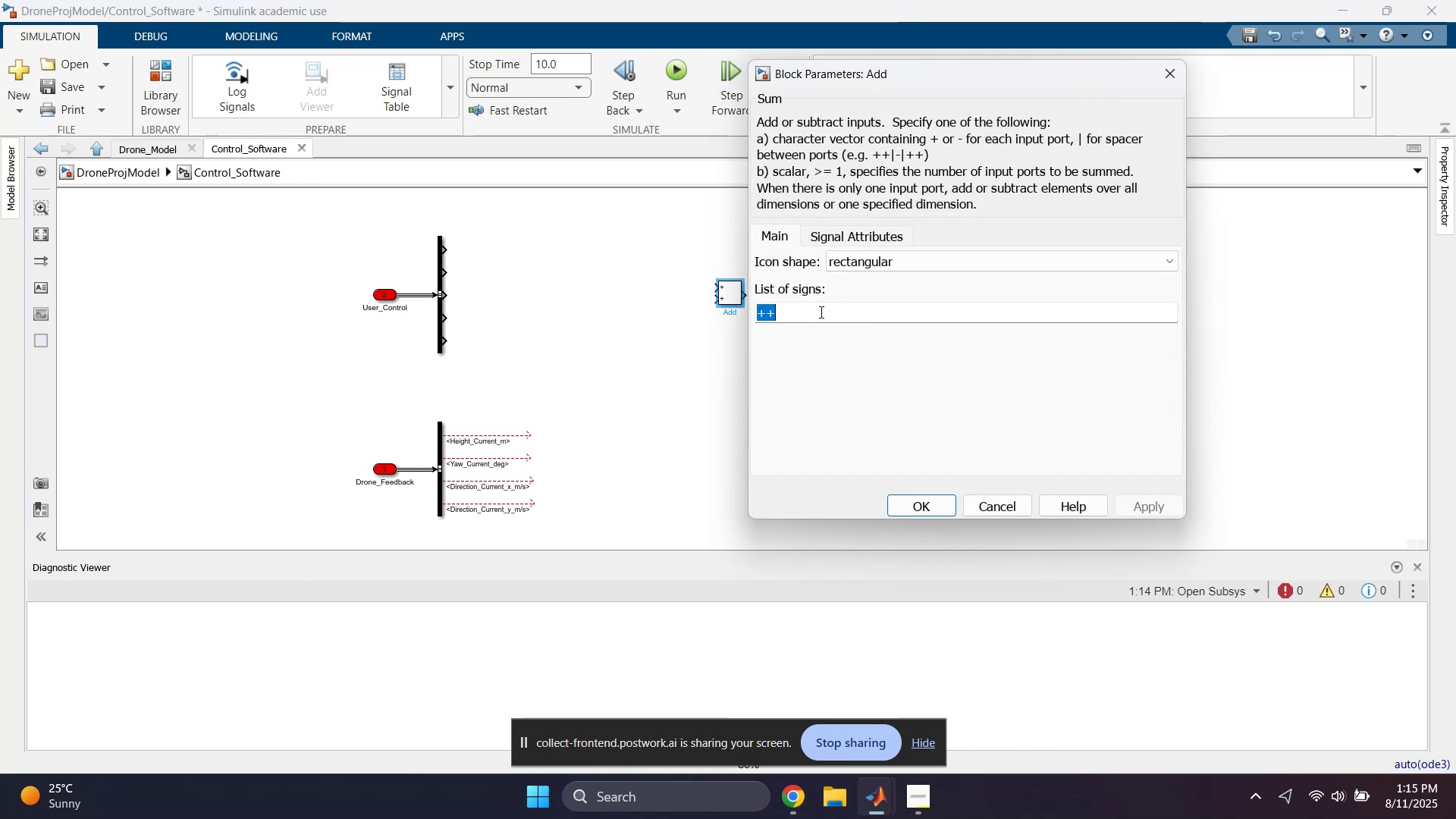 
key(ArrowRight)
 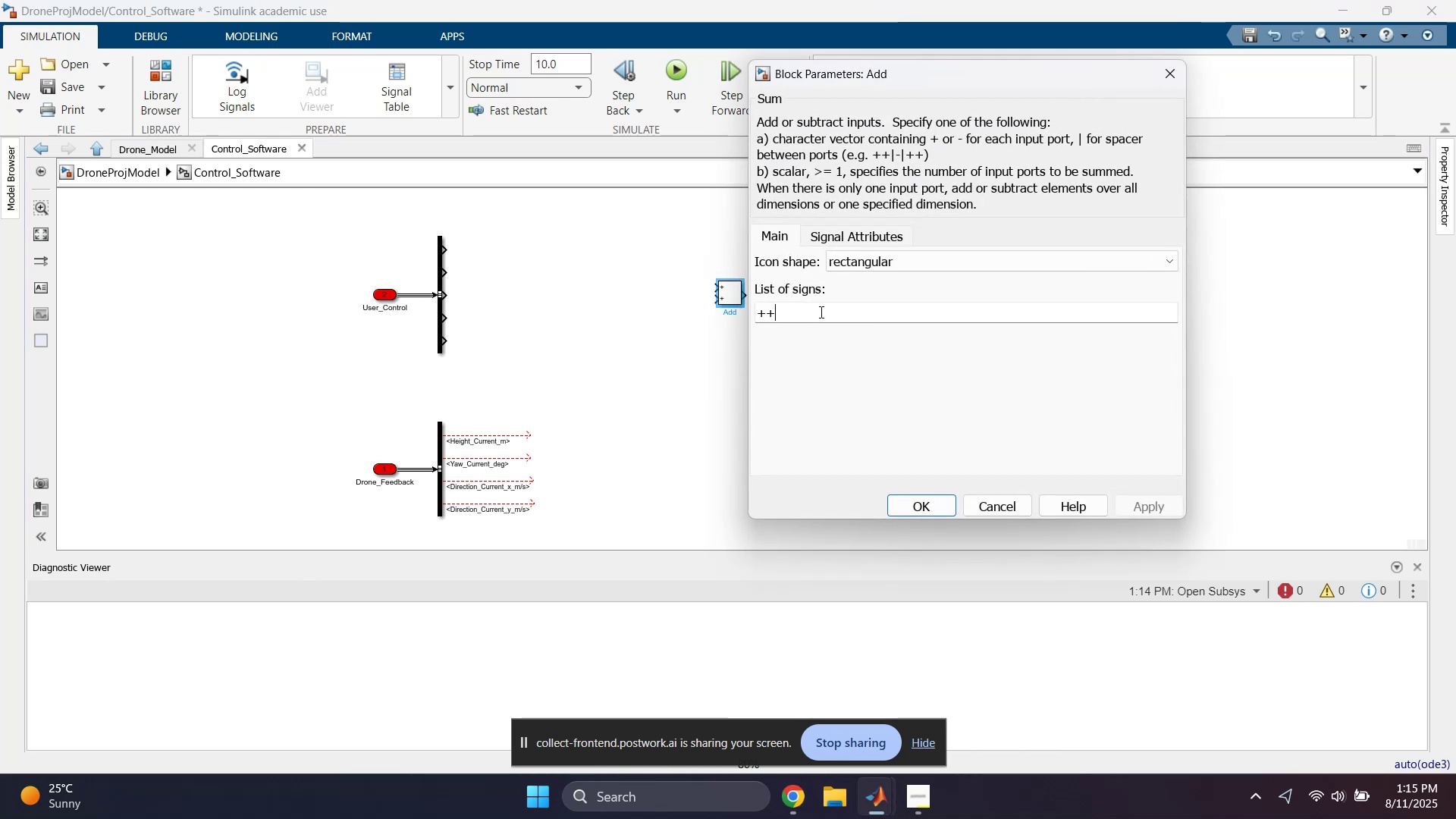 
key(Backspace)
 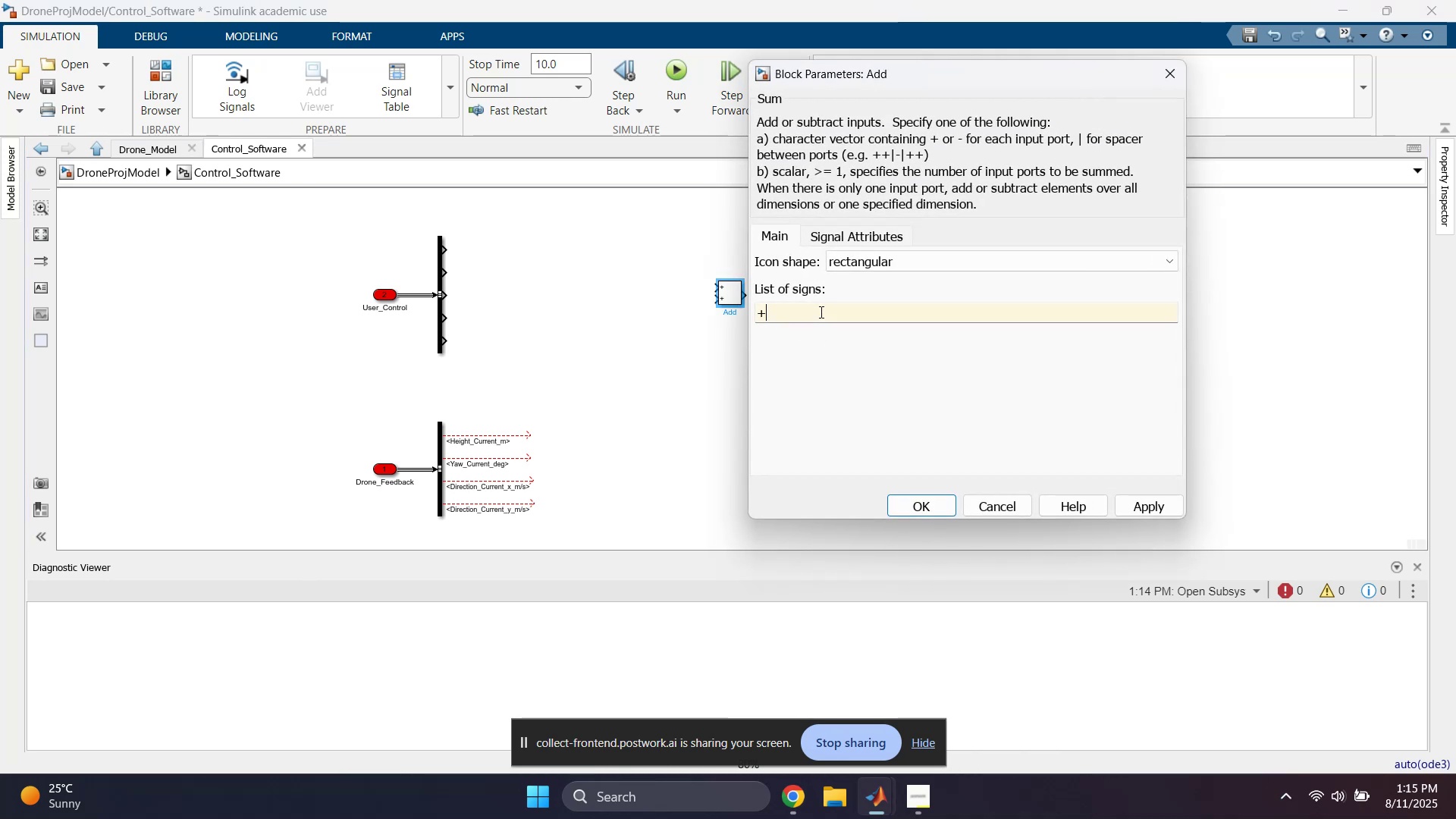 
key(Minus)
 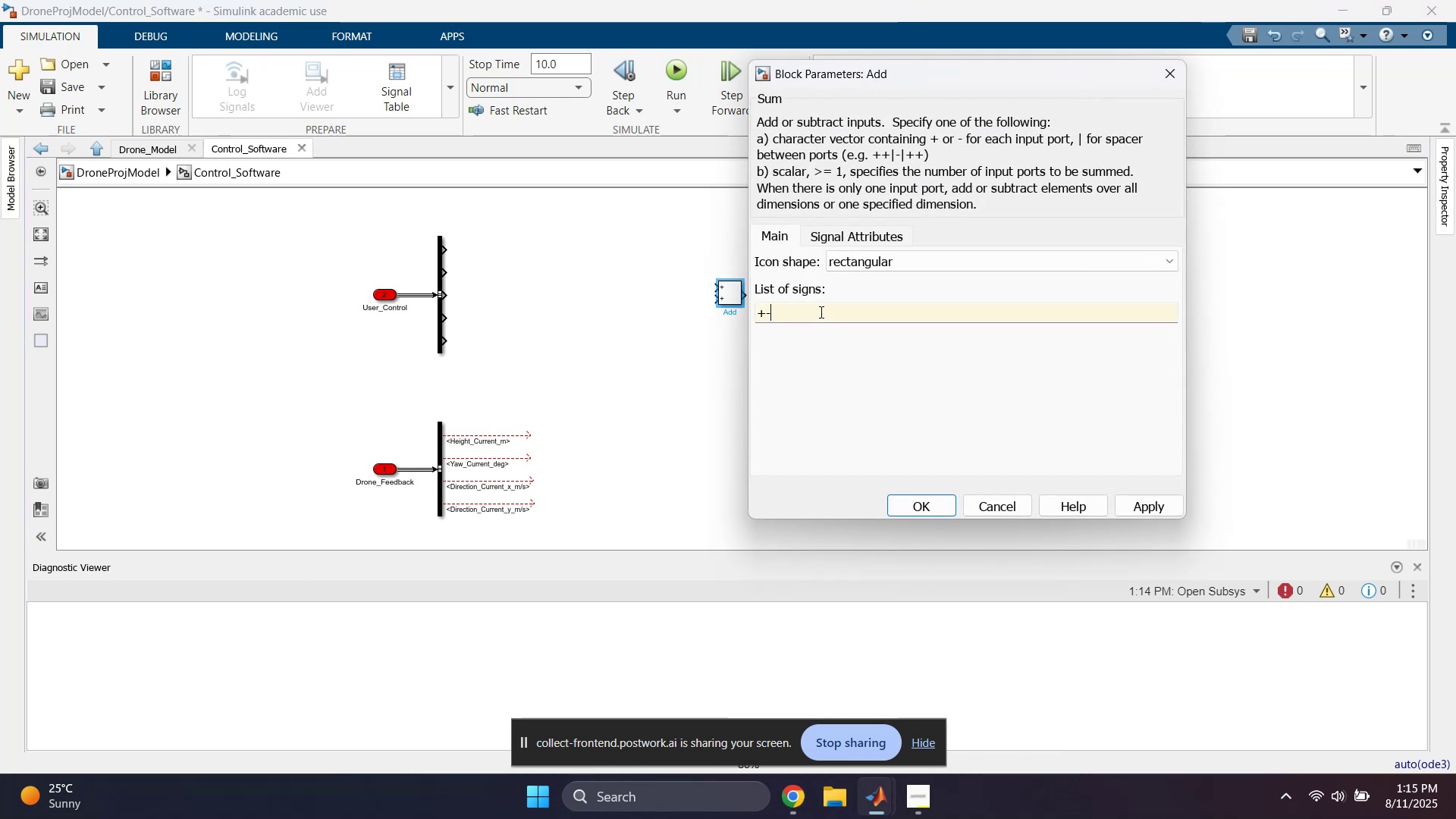 
key(Enter)
 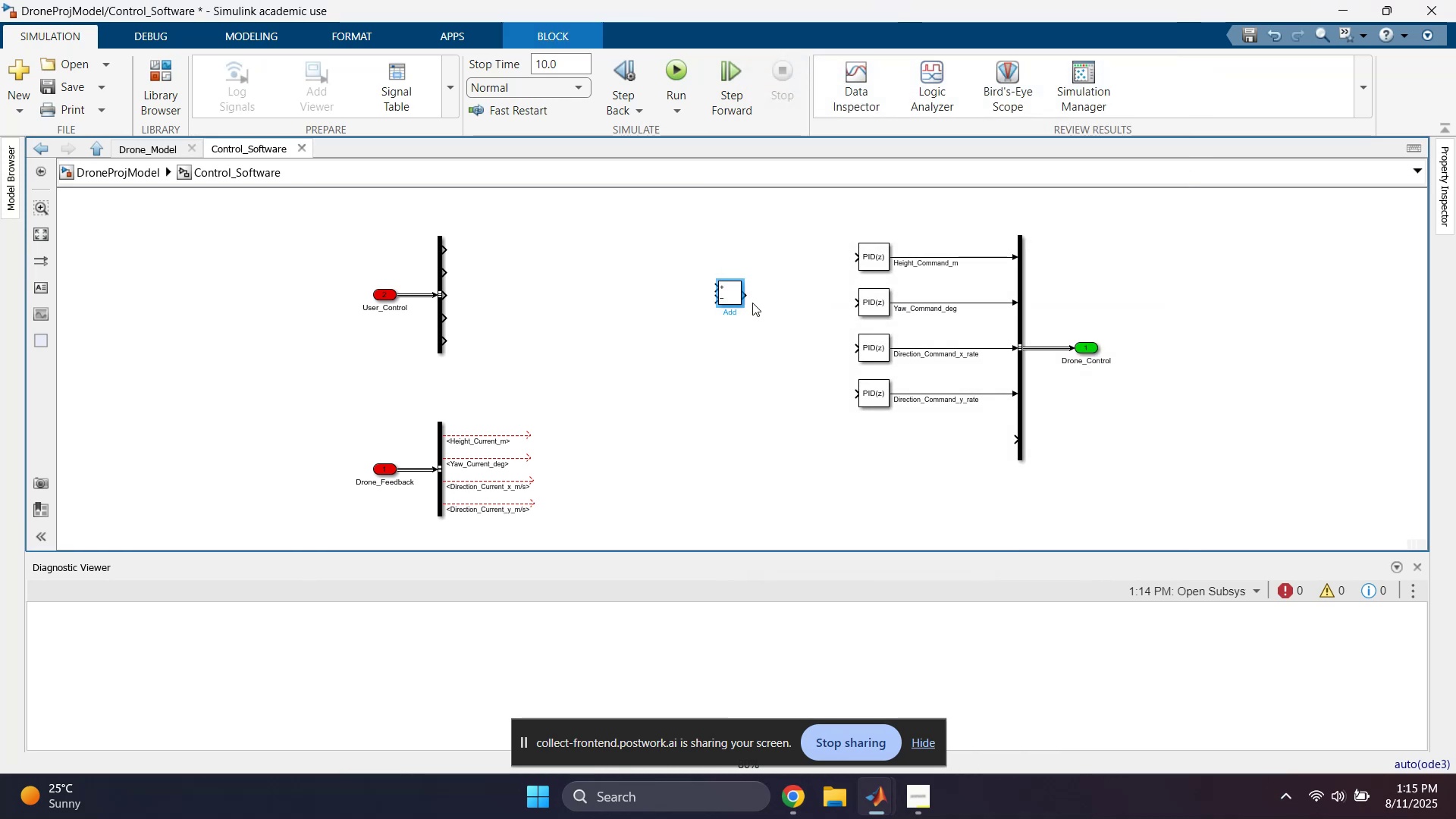 
left_click_drag(start_coordinate=[724, 293], to_coordinate=[687, 254])
 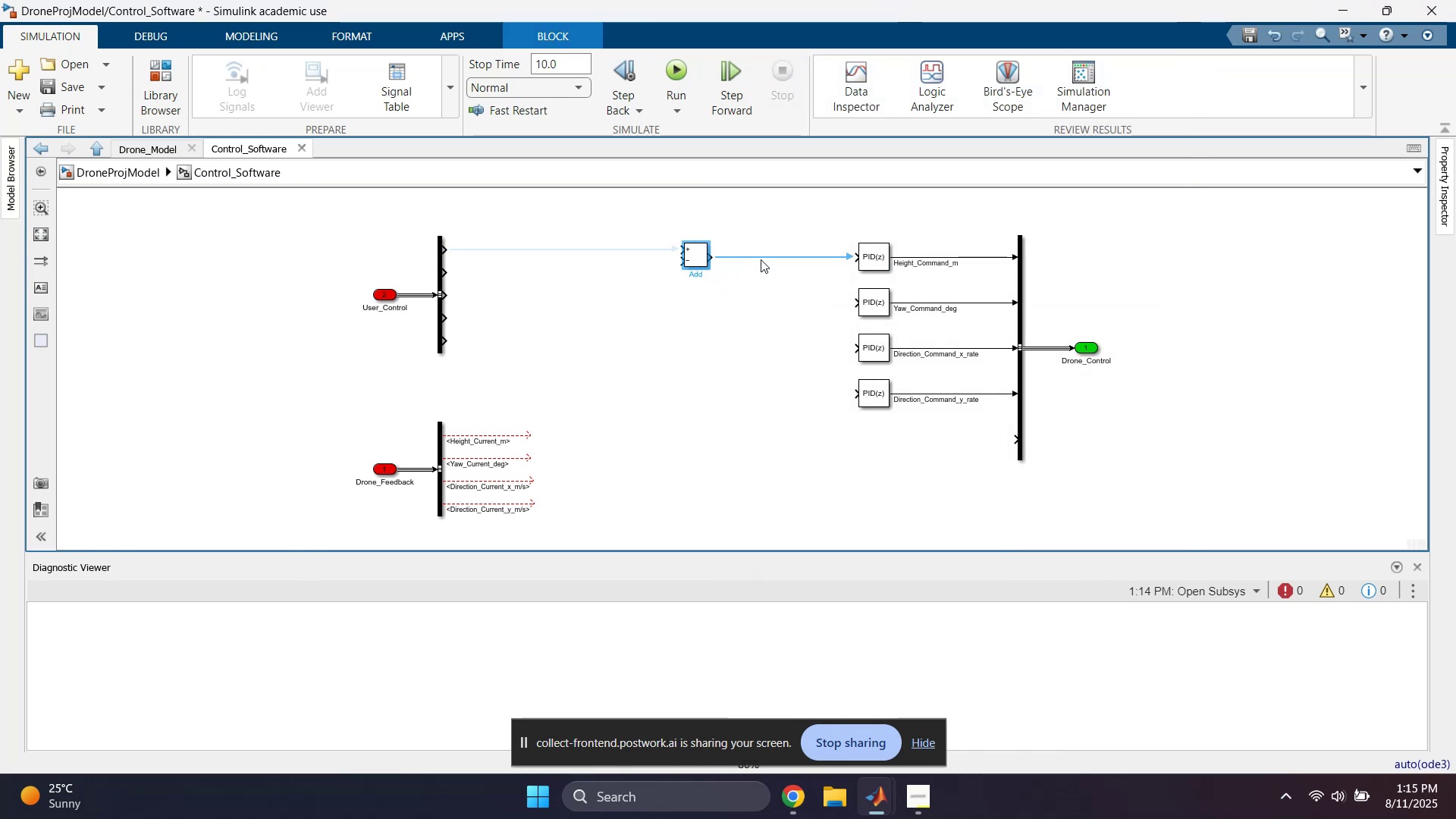 
left_click([761, 259])
 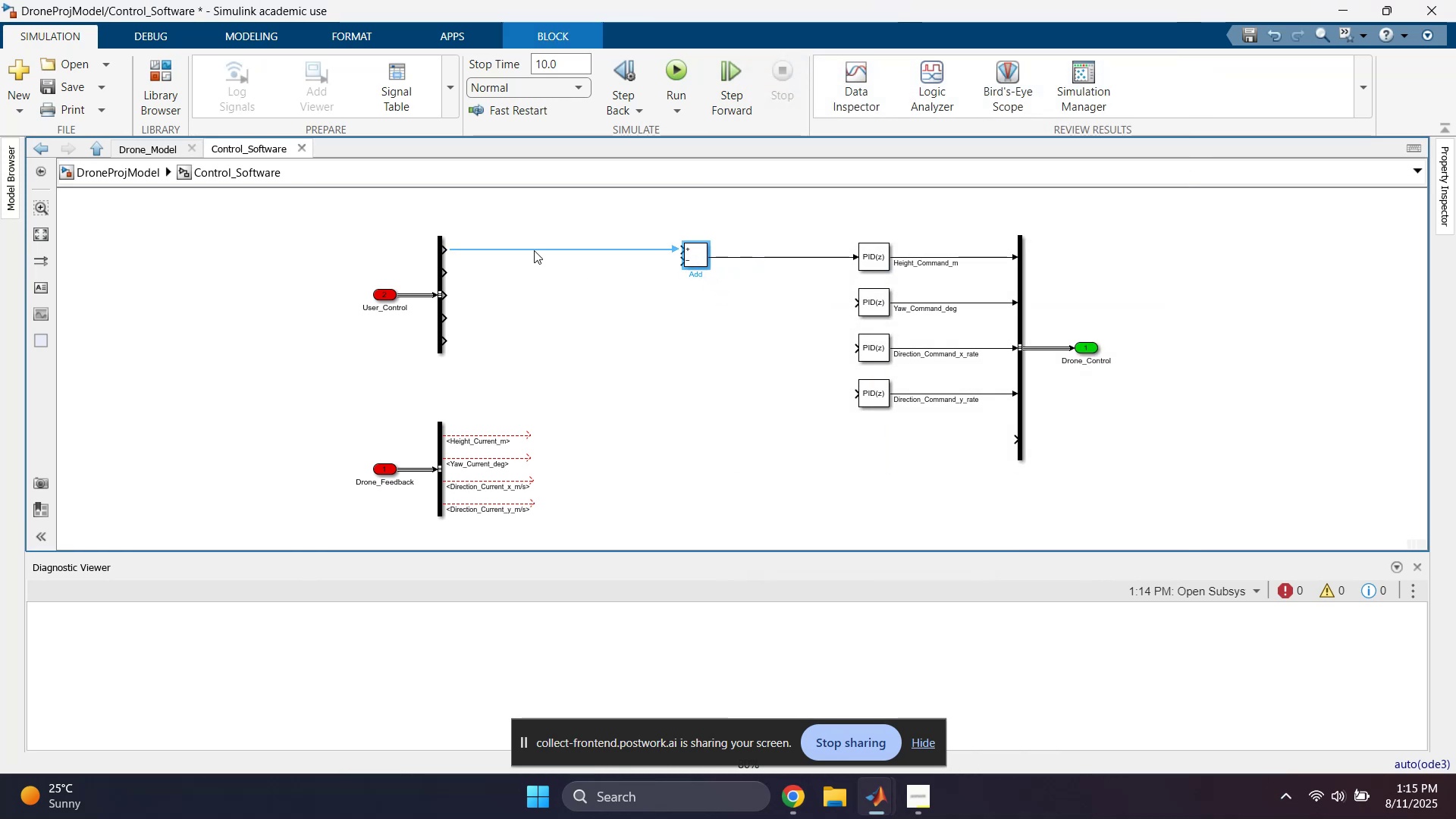 
left_click([538, 246])
 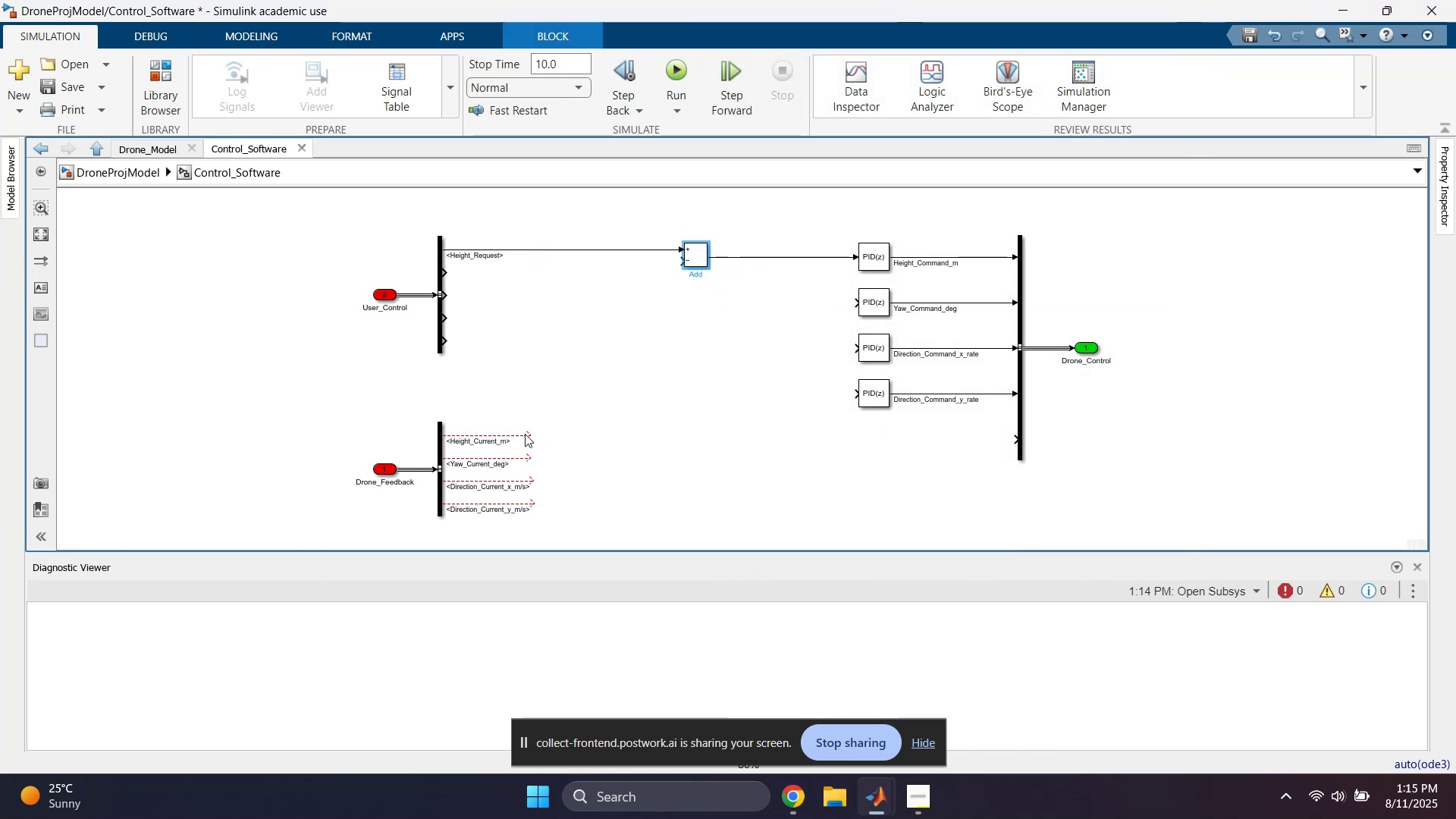 
left_click_drag(start_coordinate=[528, 435], to_coordinate=[683, 257])
 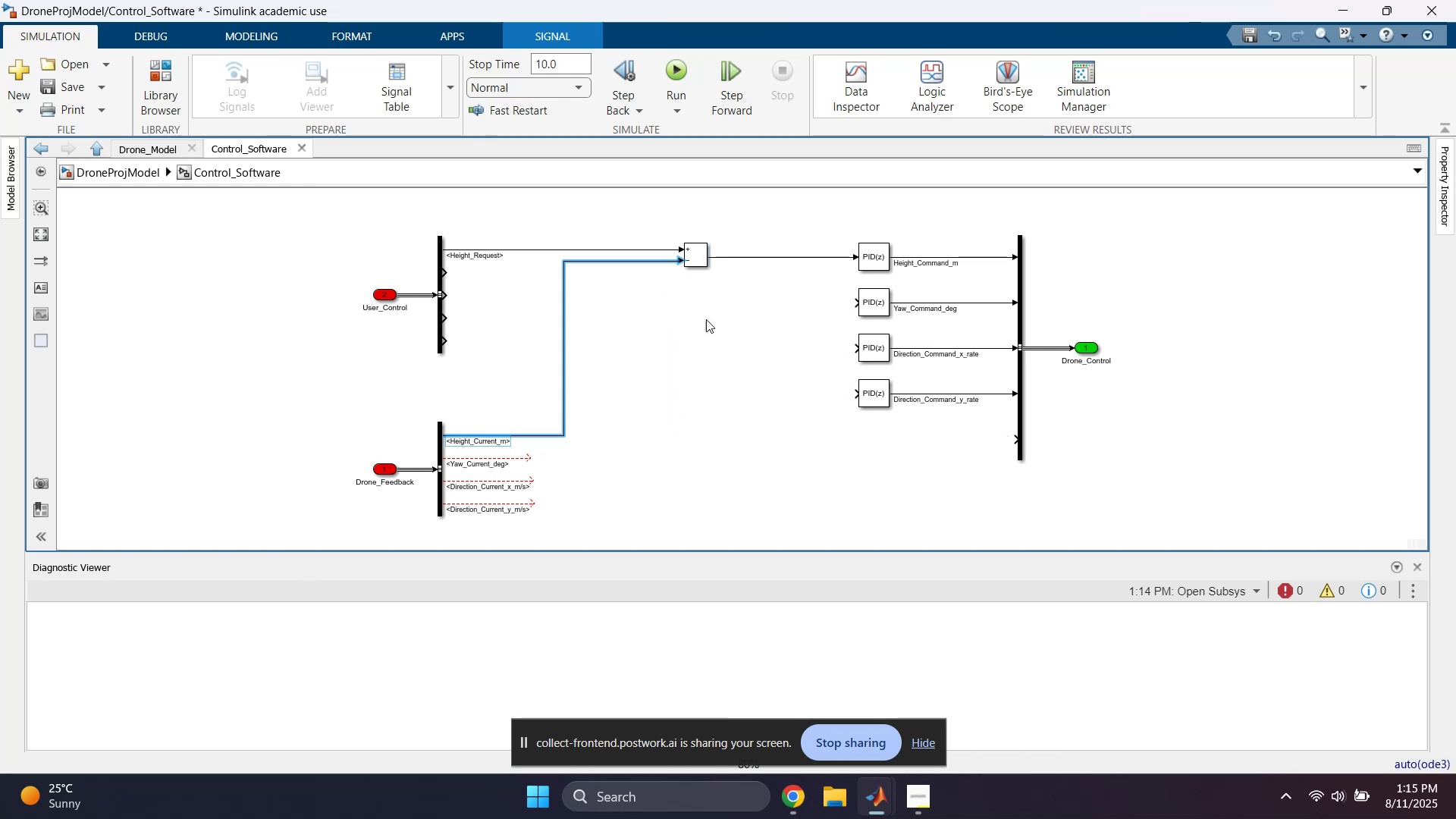 
left_click([709, 325])
 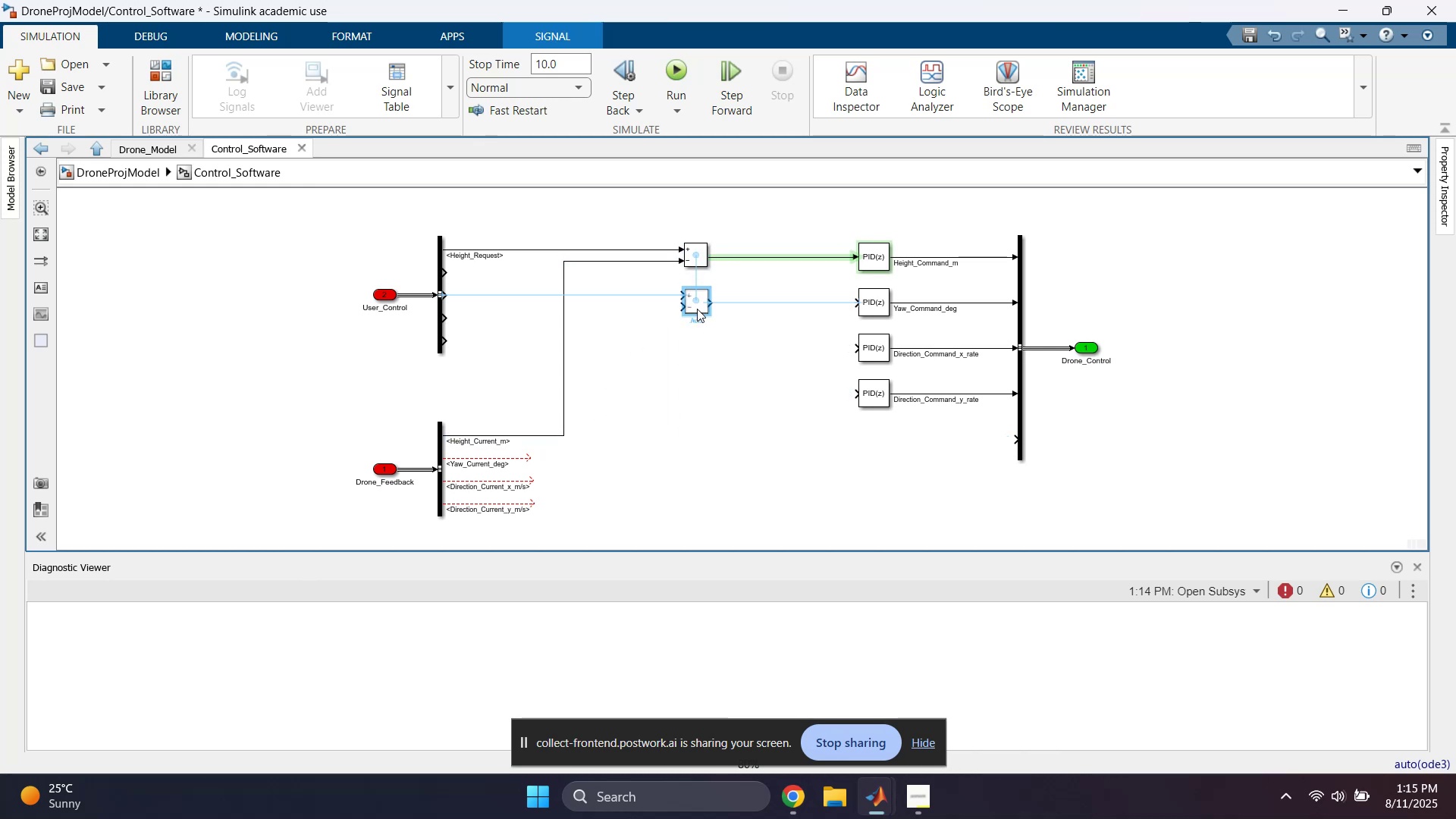 
left_click([776, 305])
 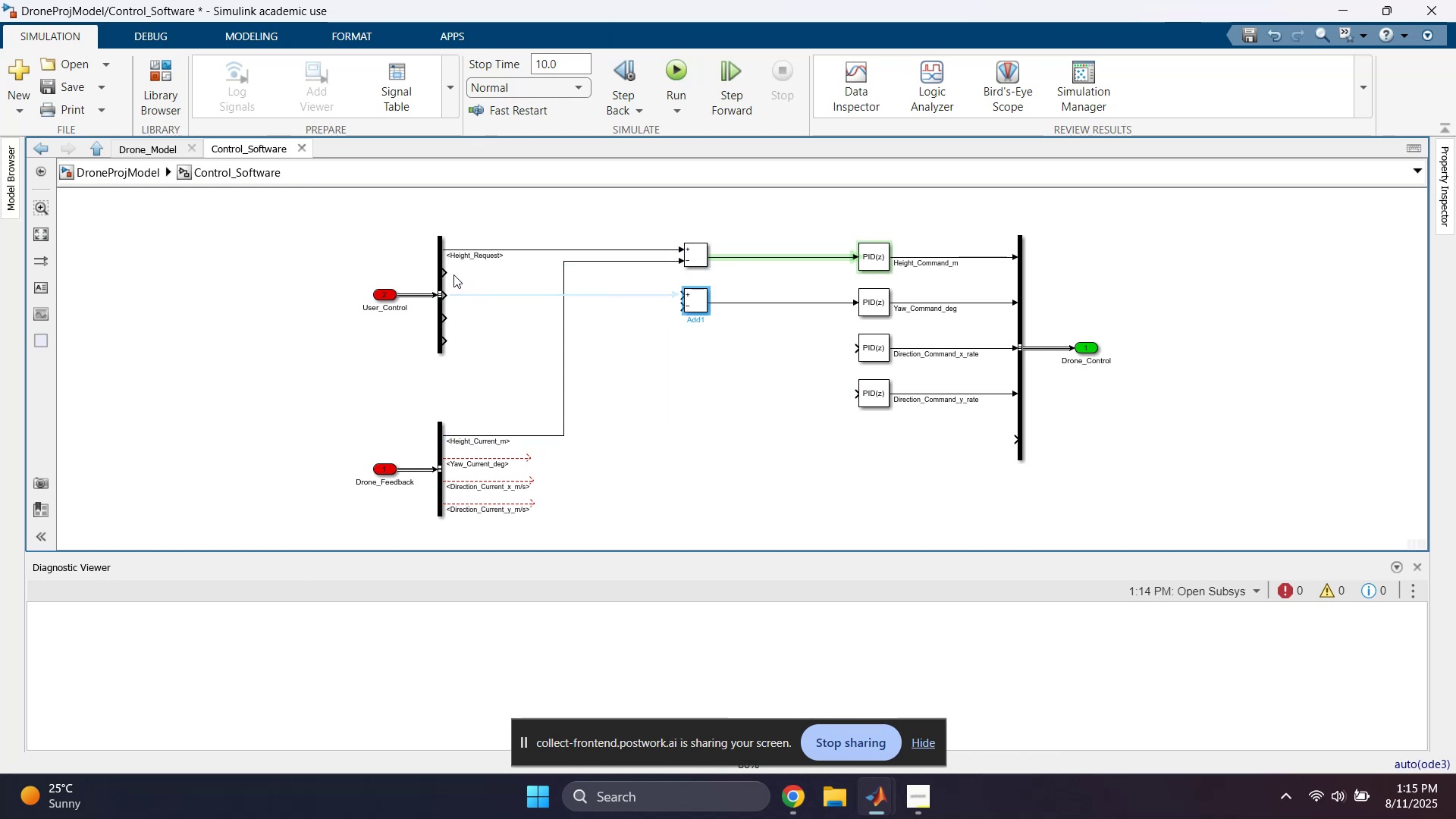 
left_click_drag(start_coordinate=[446, 273], to_coordinate=[687, 300])
 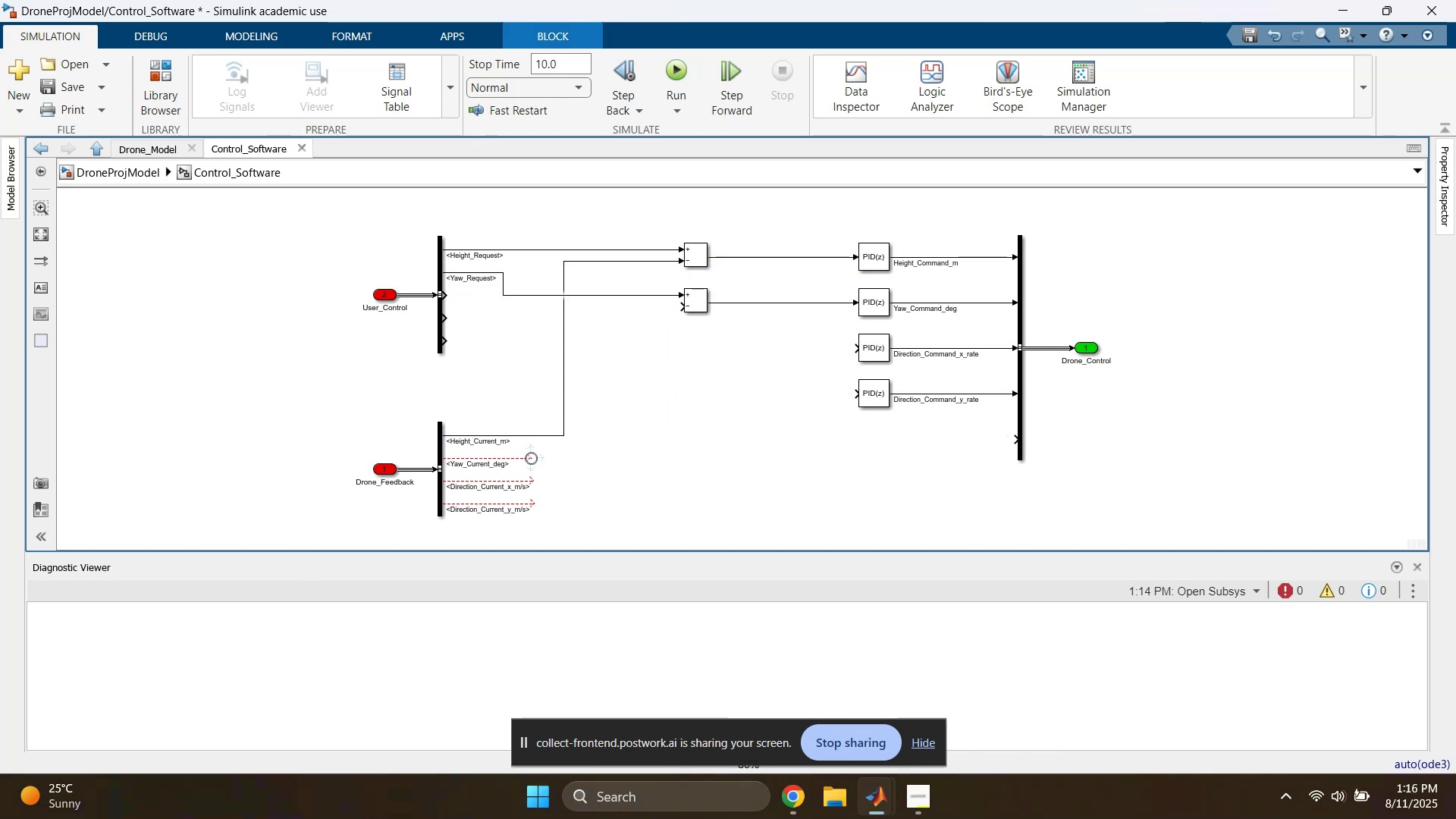 
left_click_drag(start_coordinate=[529, 459], to_coordinate=[683, 307])
 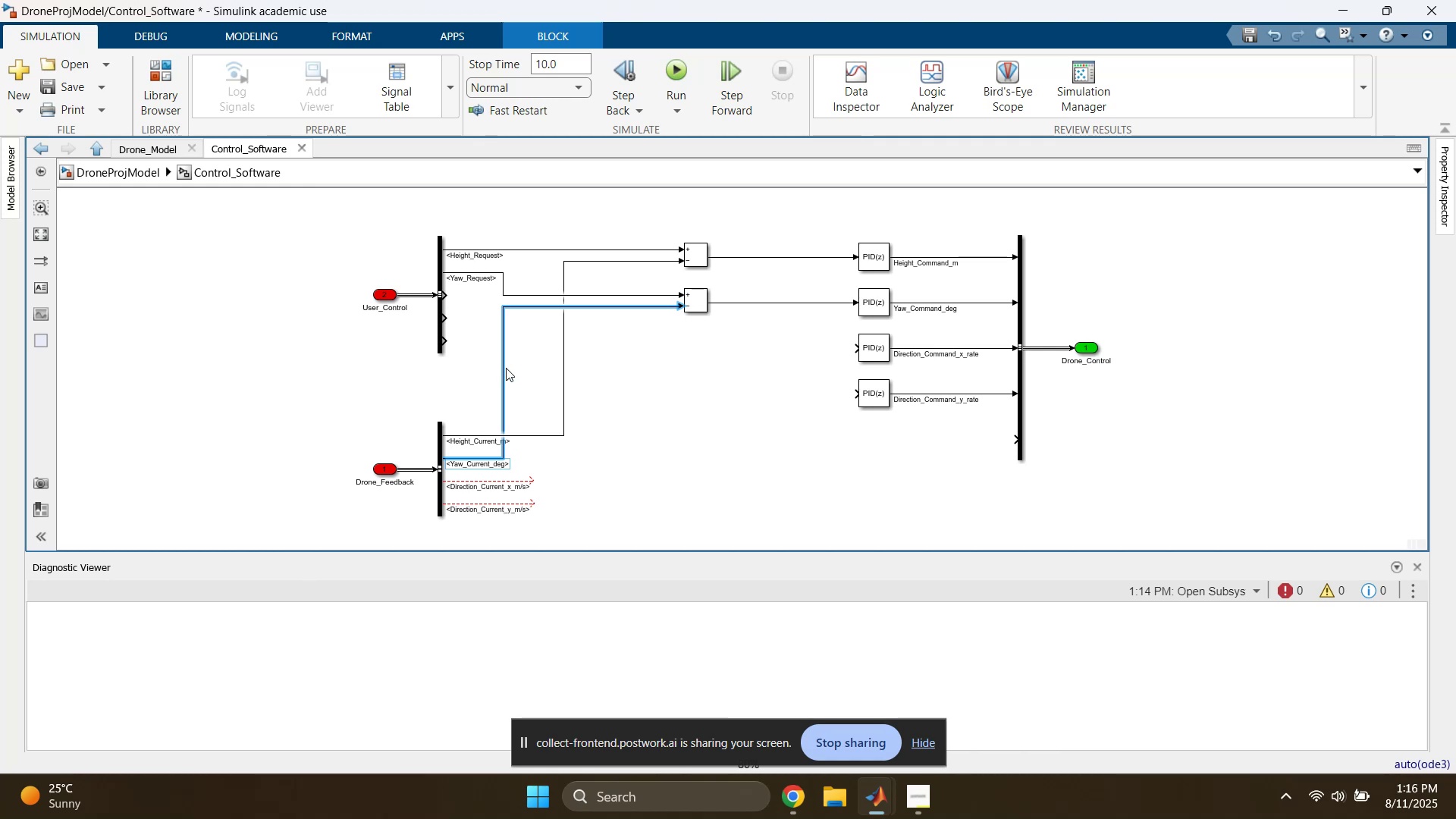 
left_click_drag(start_coordinate=[503, 368], to_coordinate=[592, 366])
 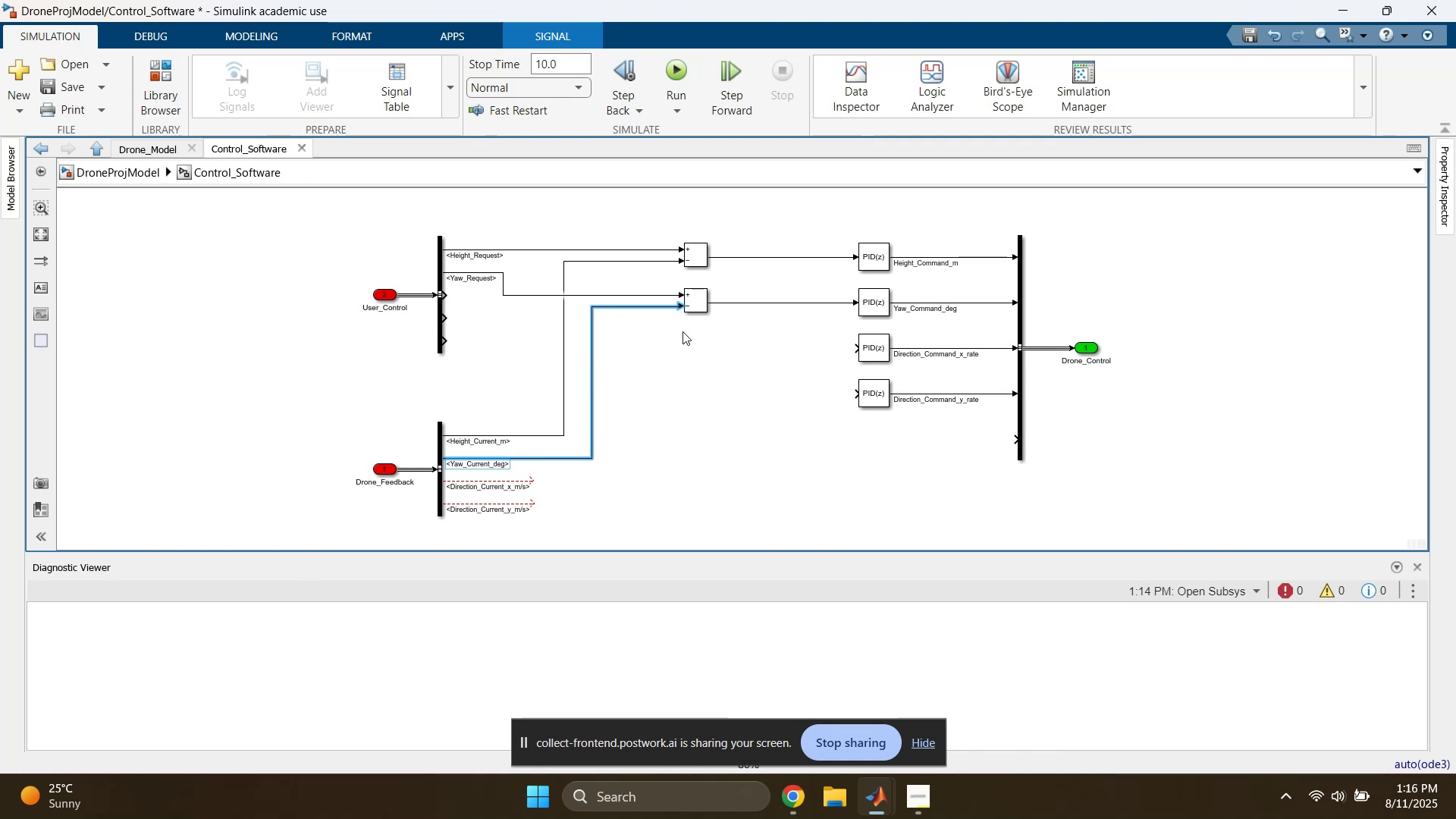 
mouse_move([707, 347])
 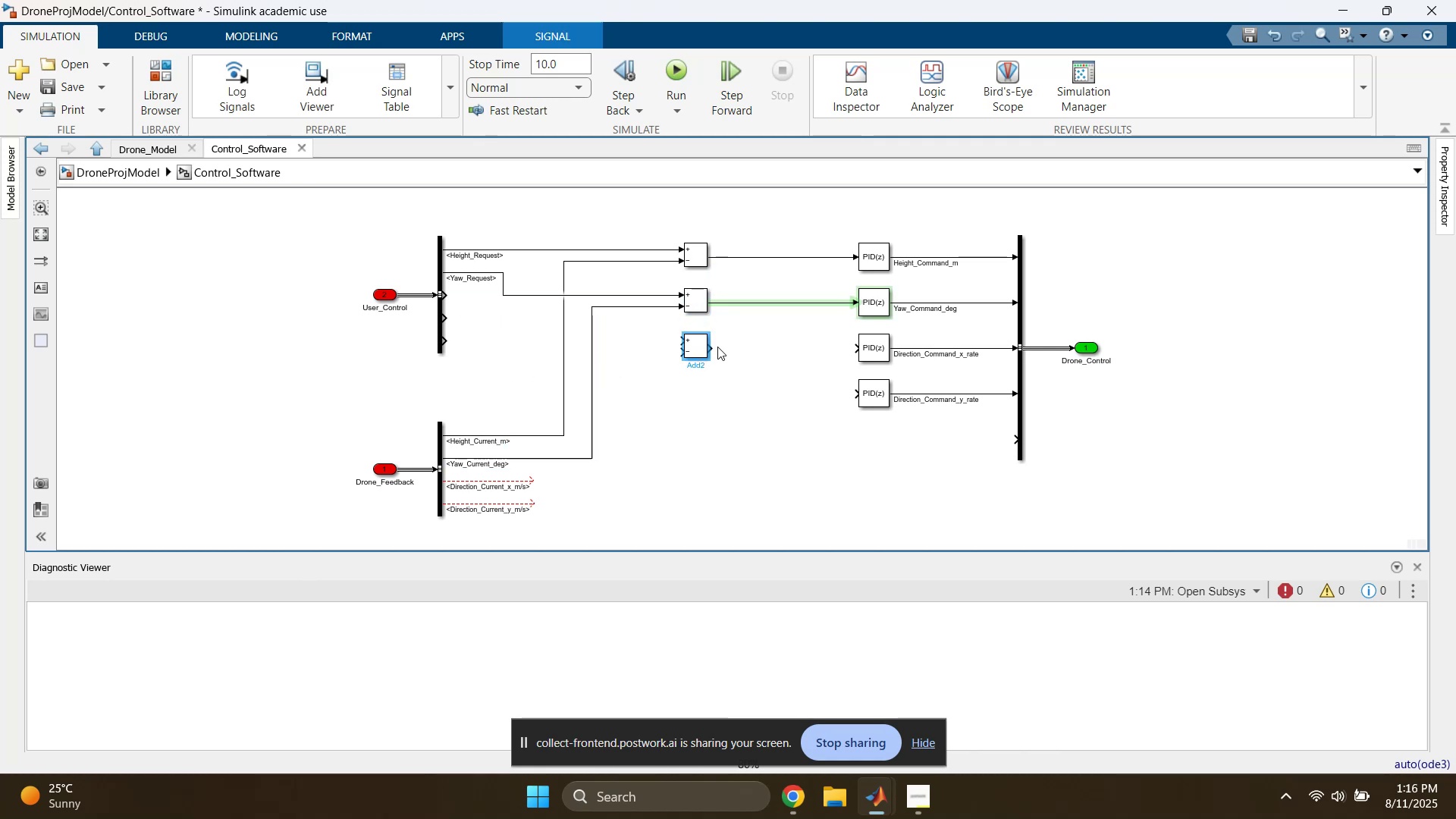 
left_click_drag(start_coordinate=[714, 347], to_coordinate=[862, 345])
 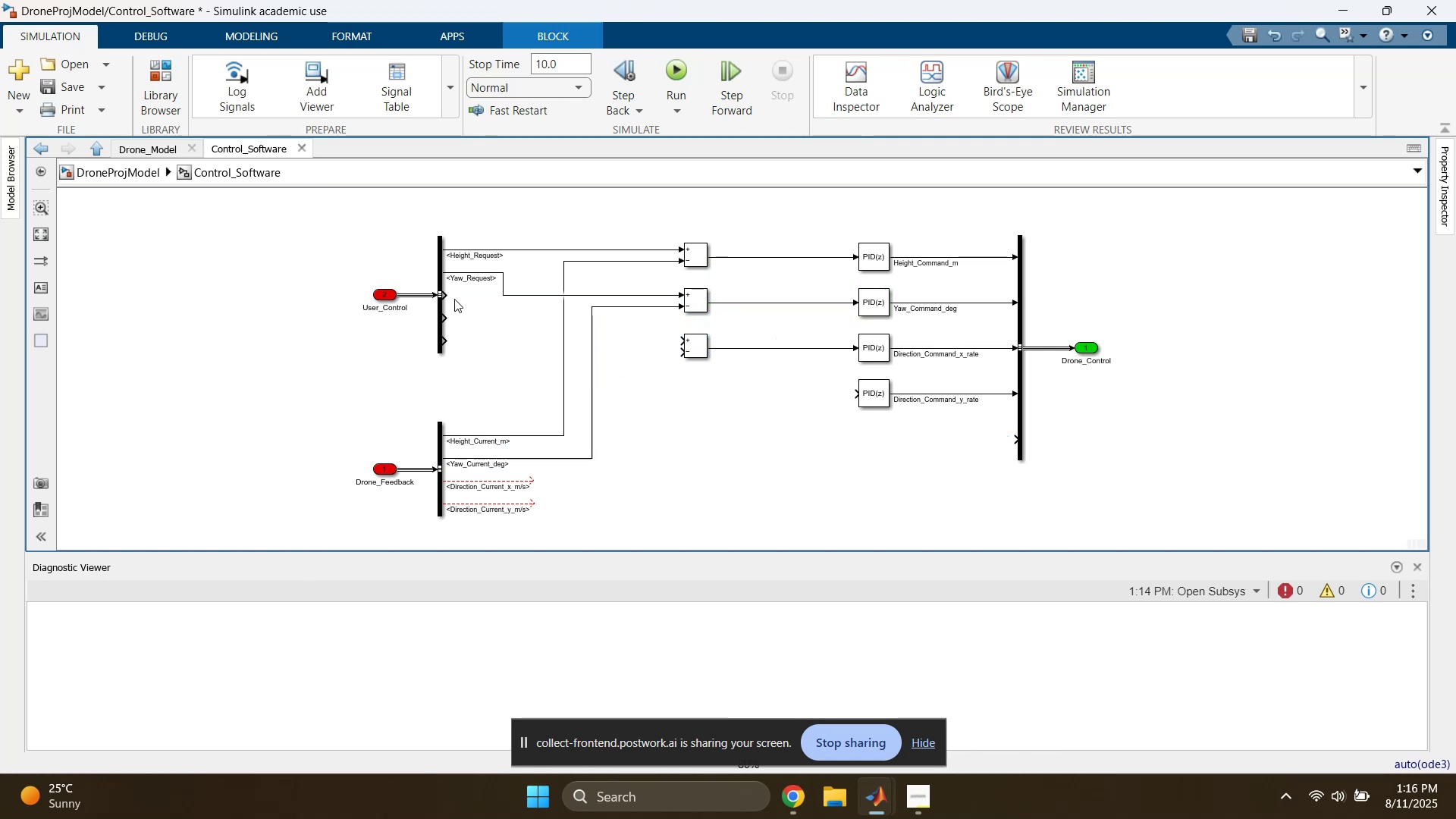 
left_click_drag(start_coordinate=[446, 294], to_coordinate=[682, 339])
 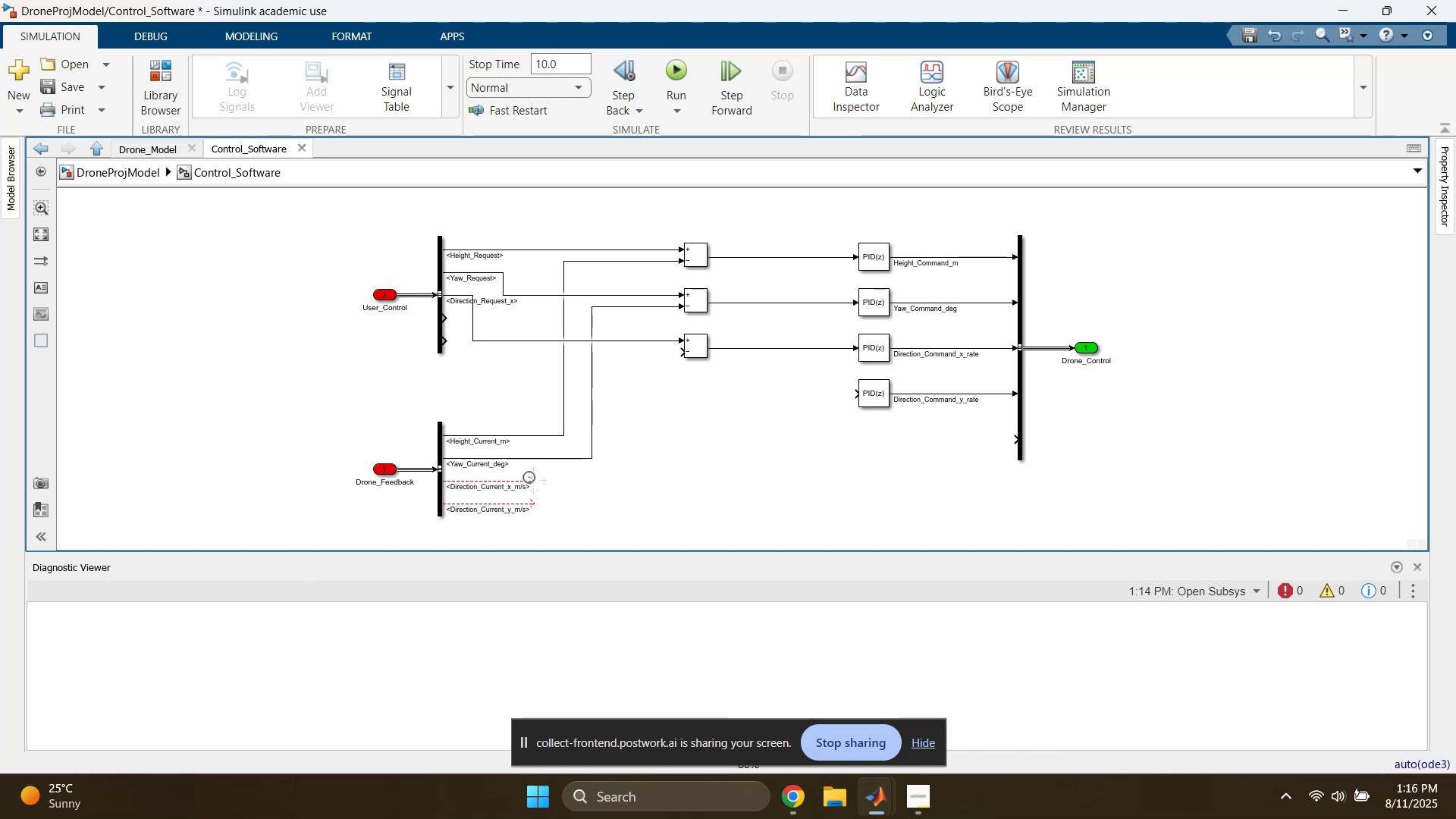 
left_click_drag(start_coordinate=[497, 391], to_coordinate=[631, 456])
 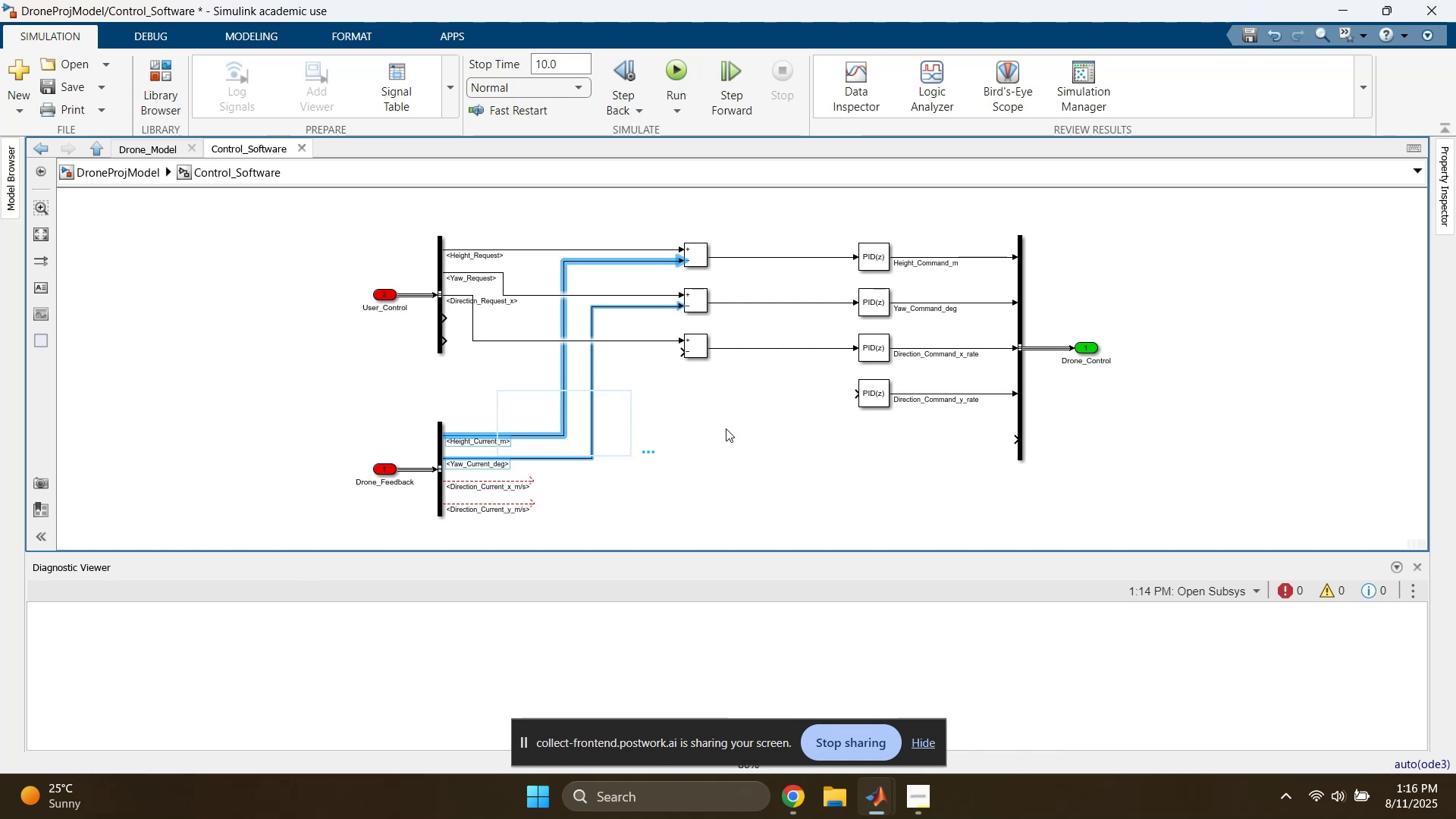 
left_click([731, 427])
 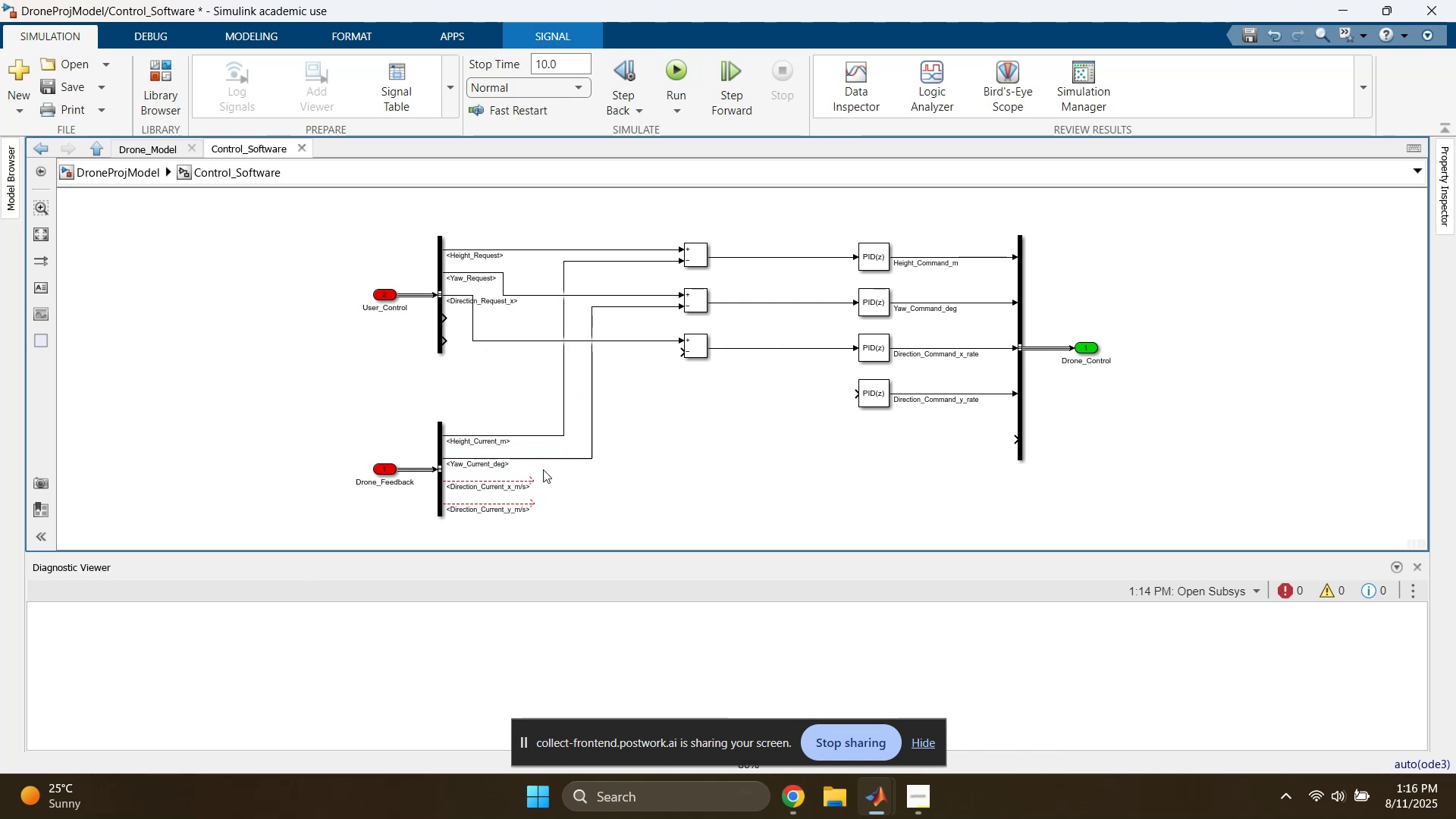 
left_click_drag(start_coordinate=[532, 481], to_coordinate=[683, 356])
 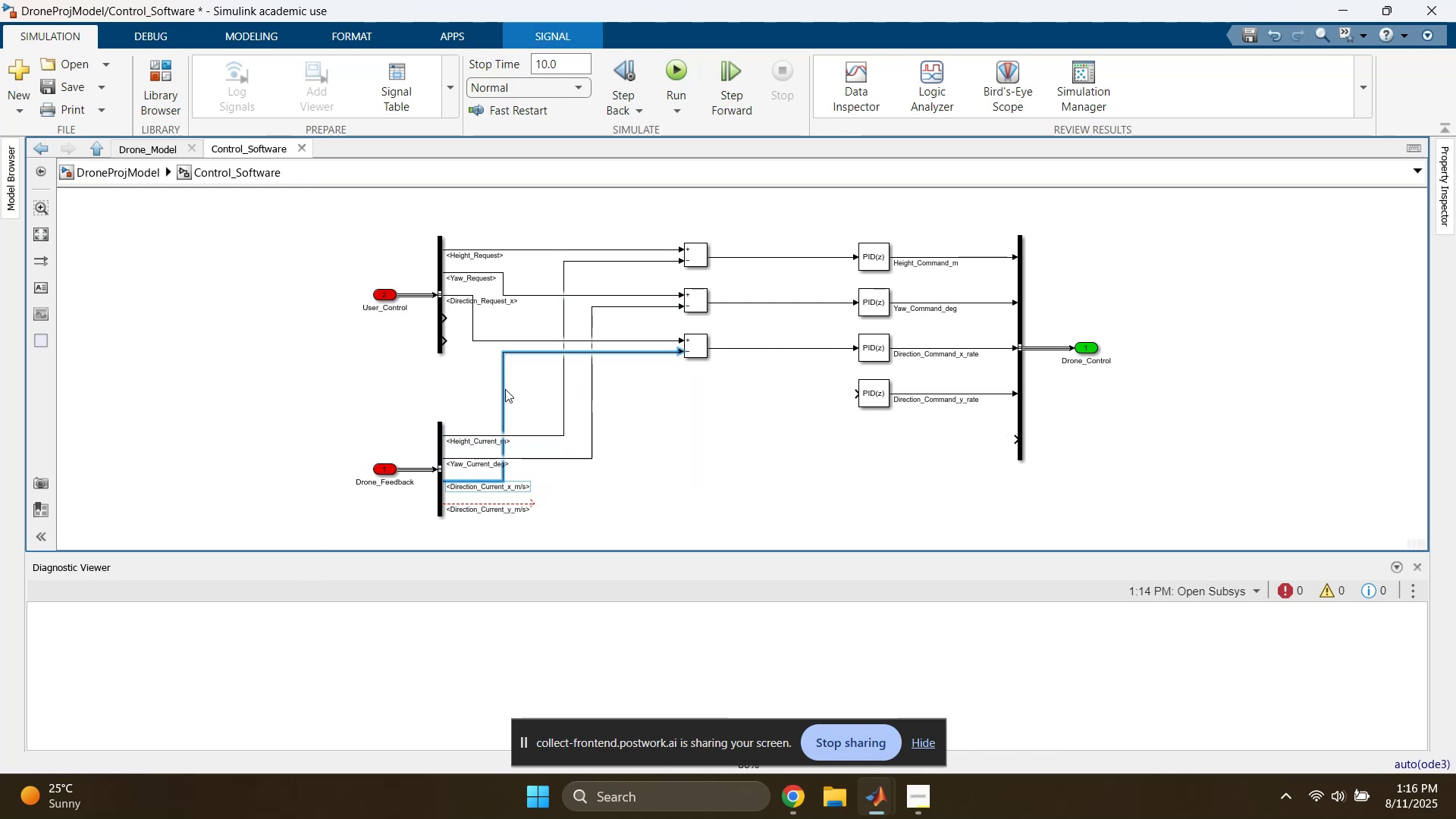 
left_click_drag(start_coordinate=[502, 389], to_coordinate=[619, 395])
 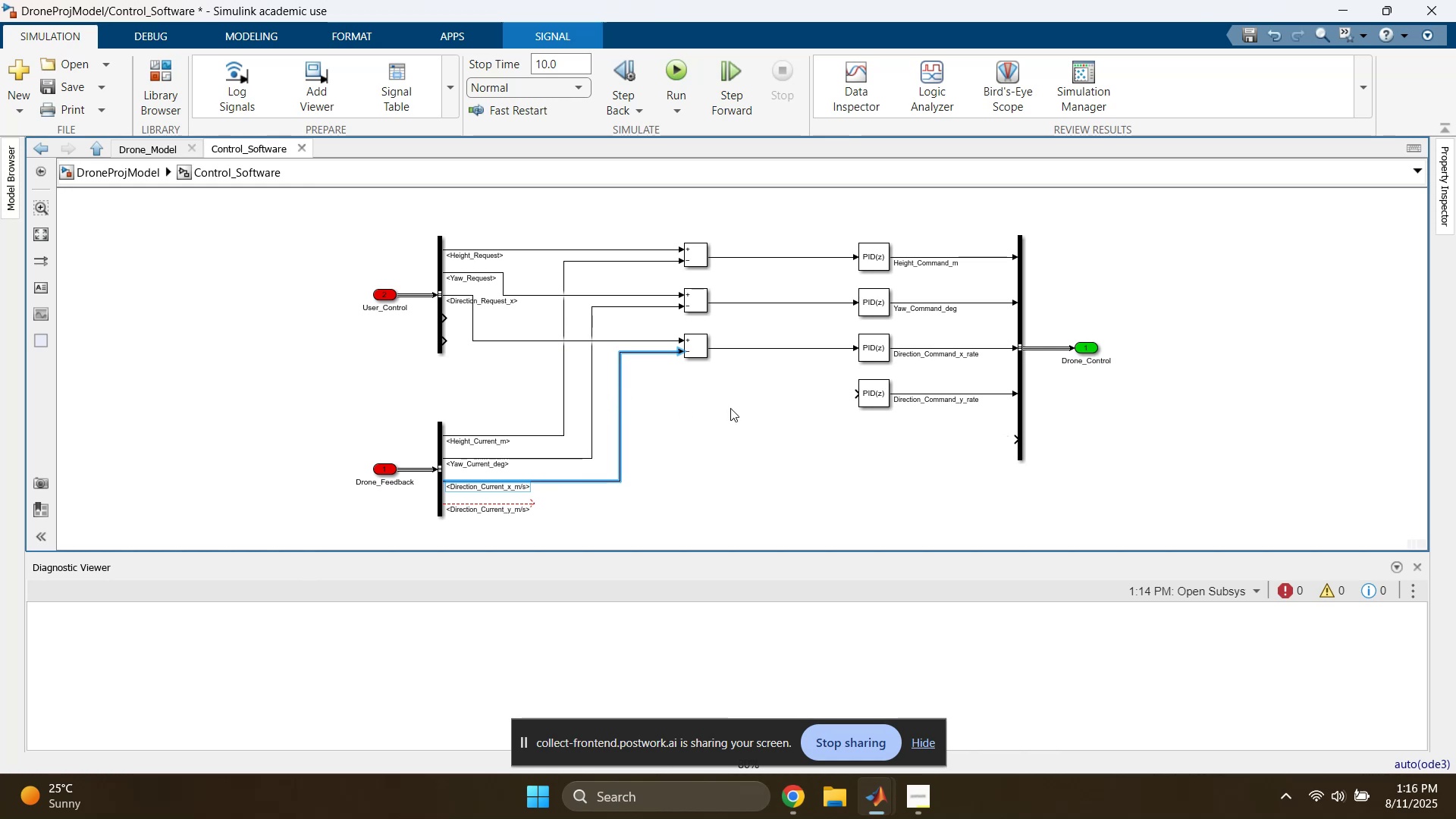 
left_click([731, 408])
 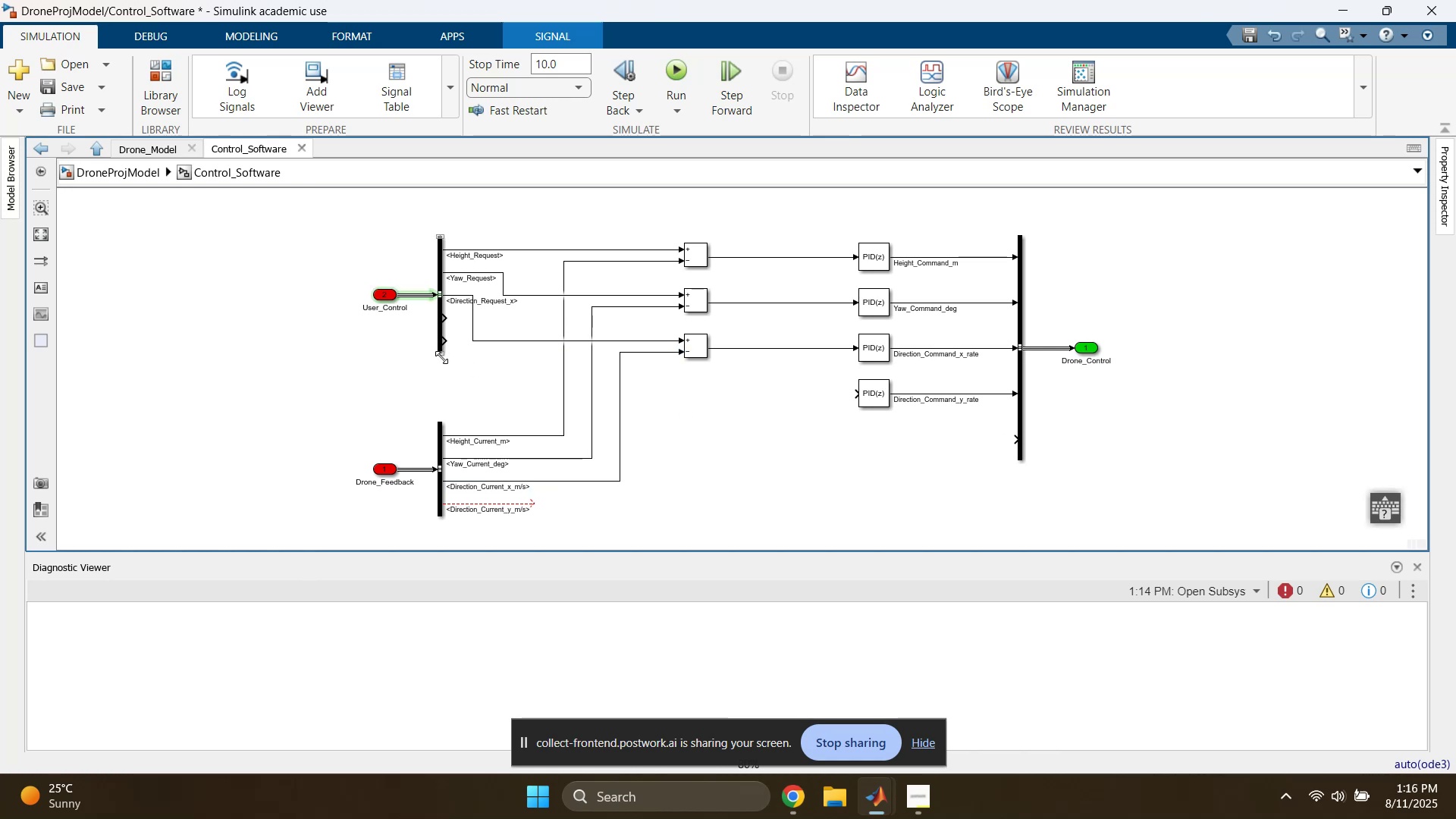 
left_click_drag(start_coordinate=[442, 353], to_coordinate=[446, 413])
 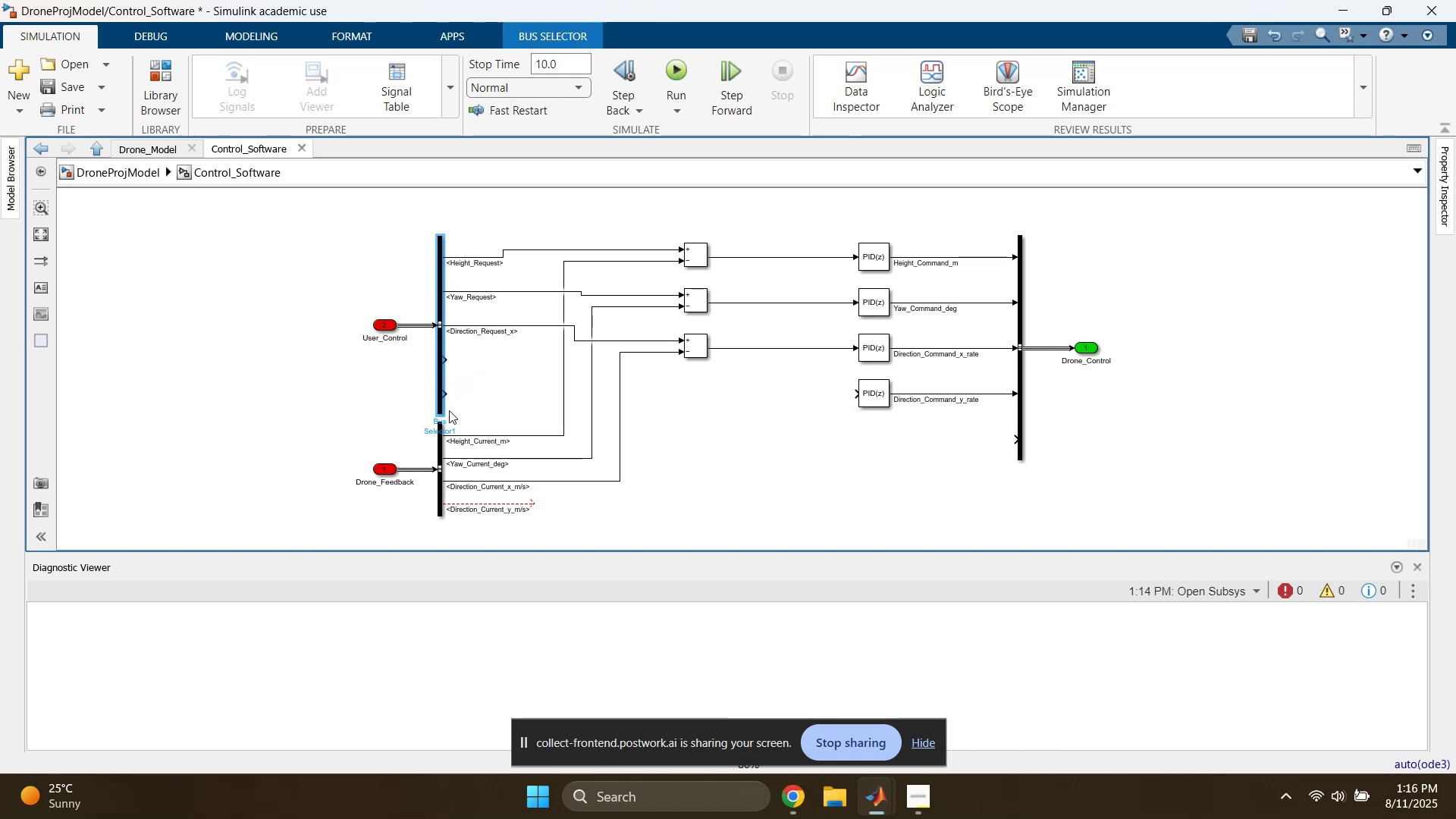 
key(ArrowUp)
 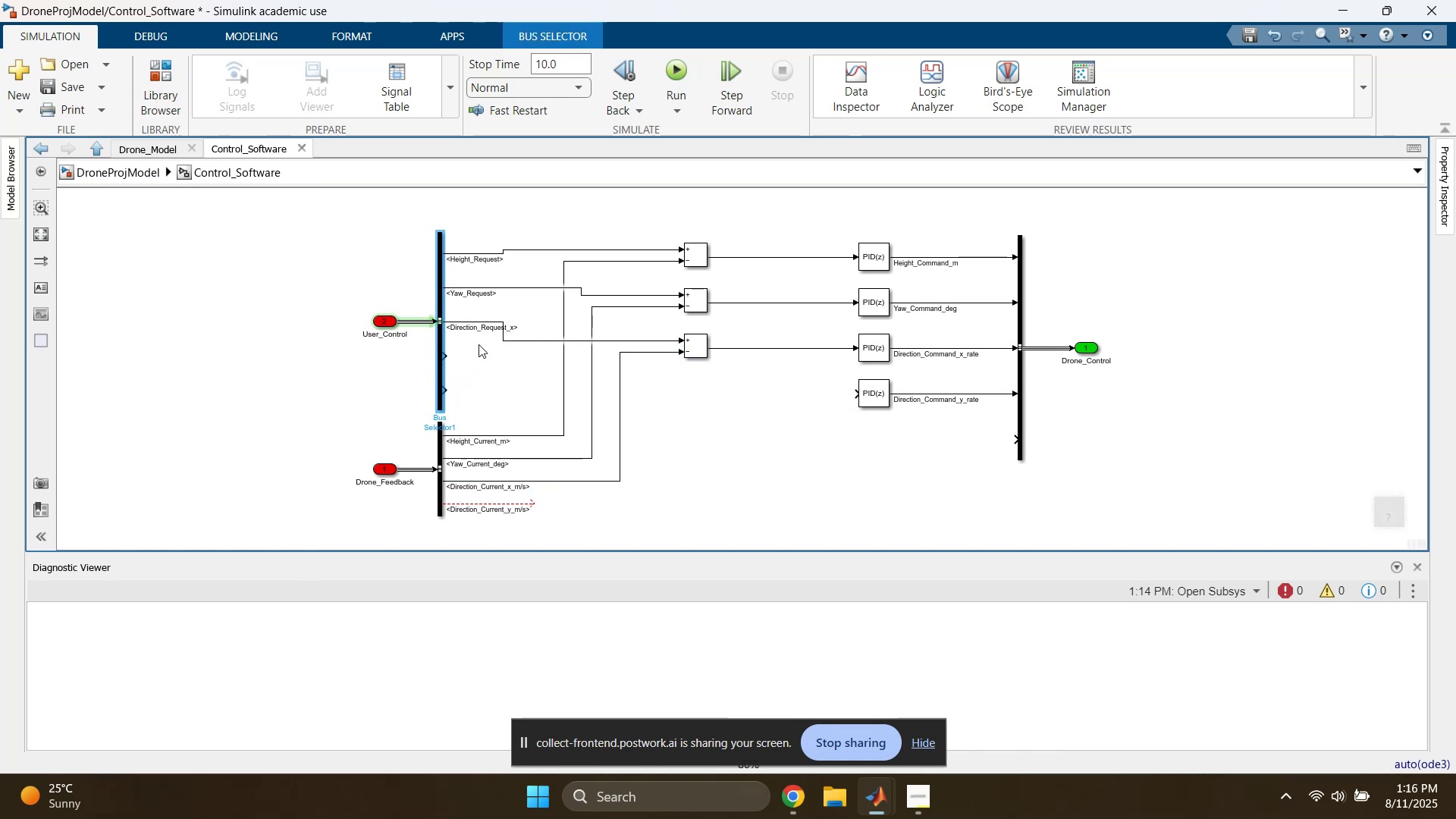 
key(ArrowUp)
 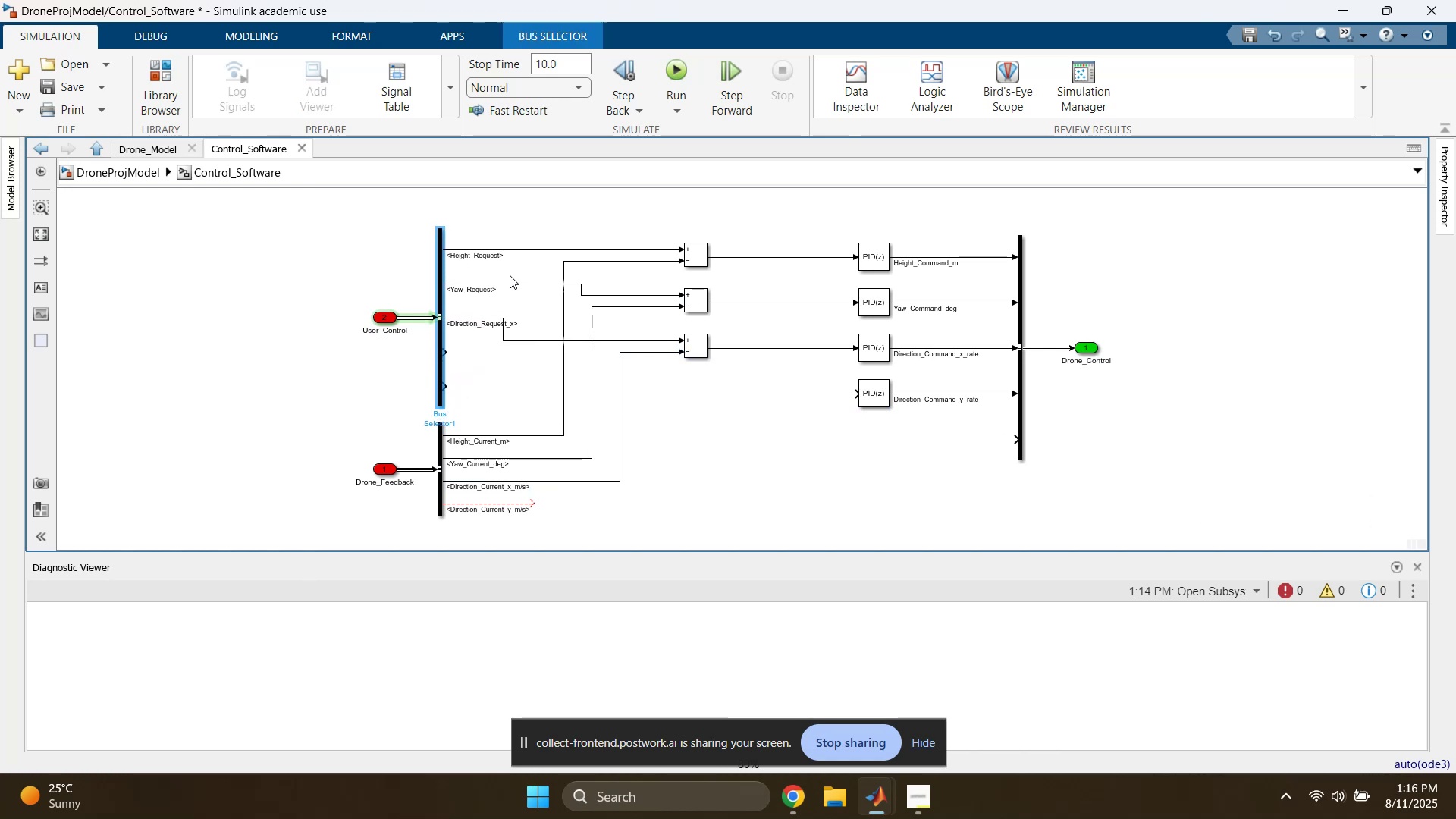 
key(ArrowUp)
 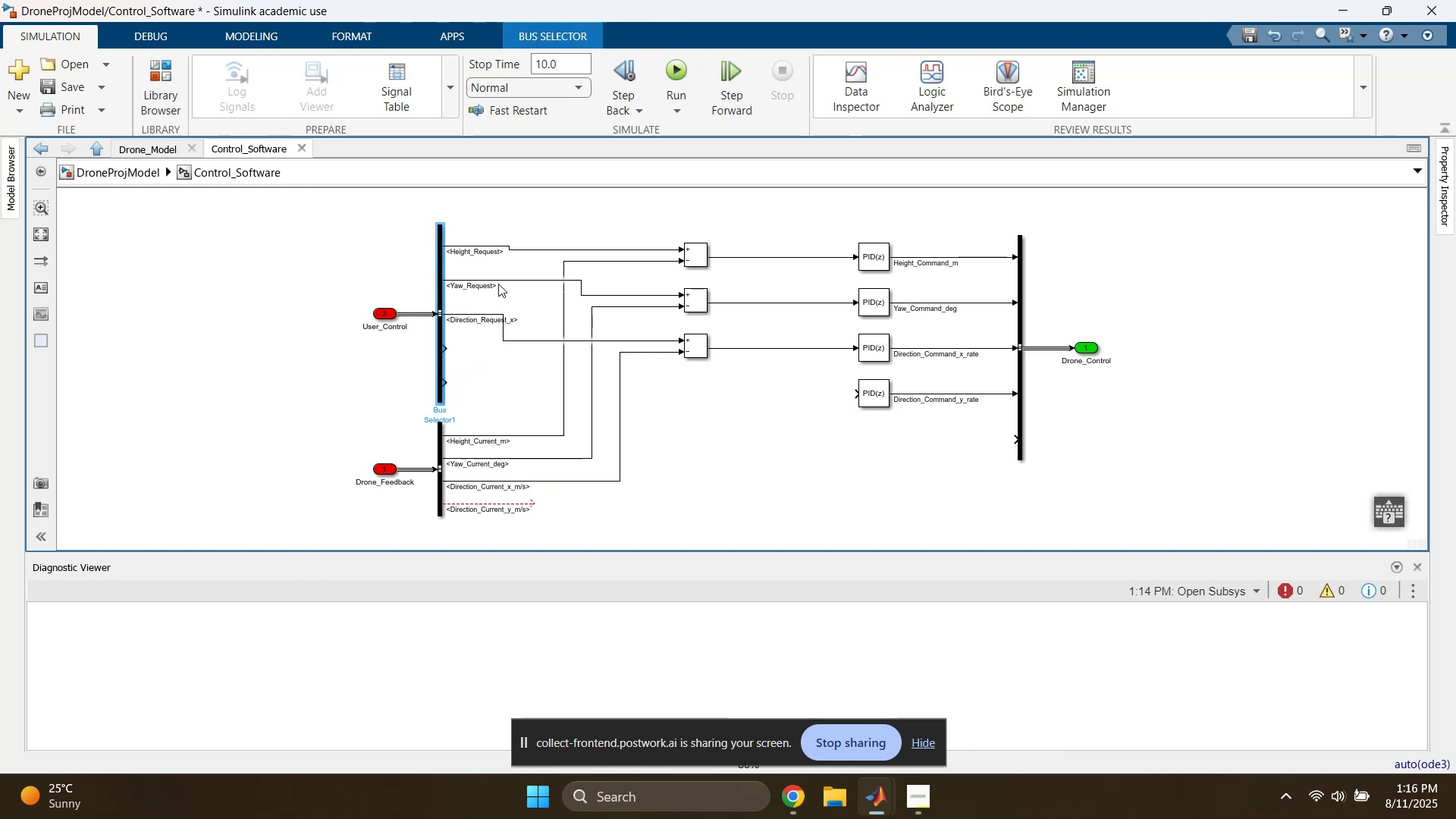 
key(ArrowDown)
 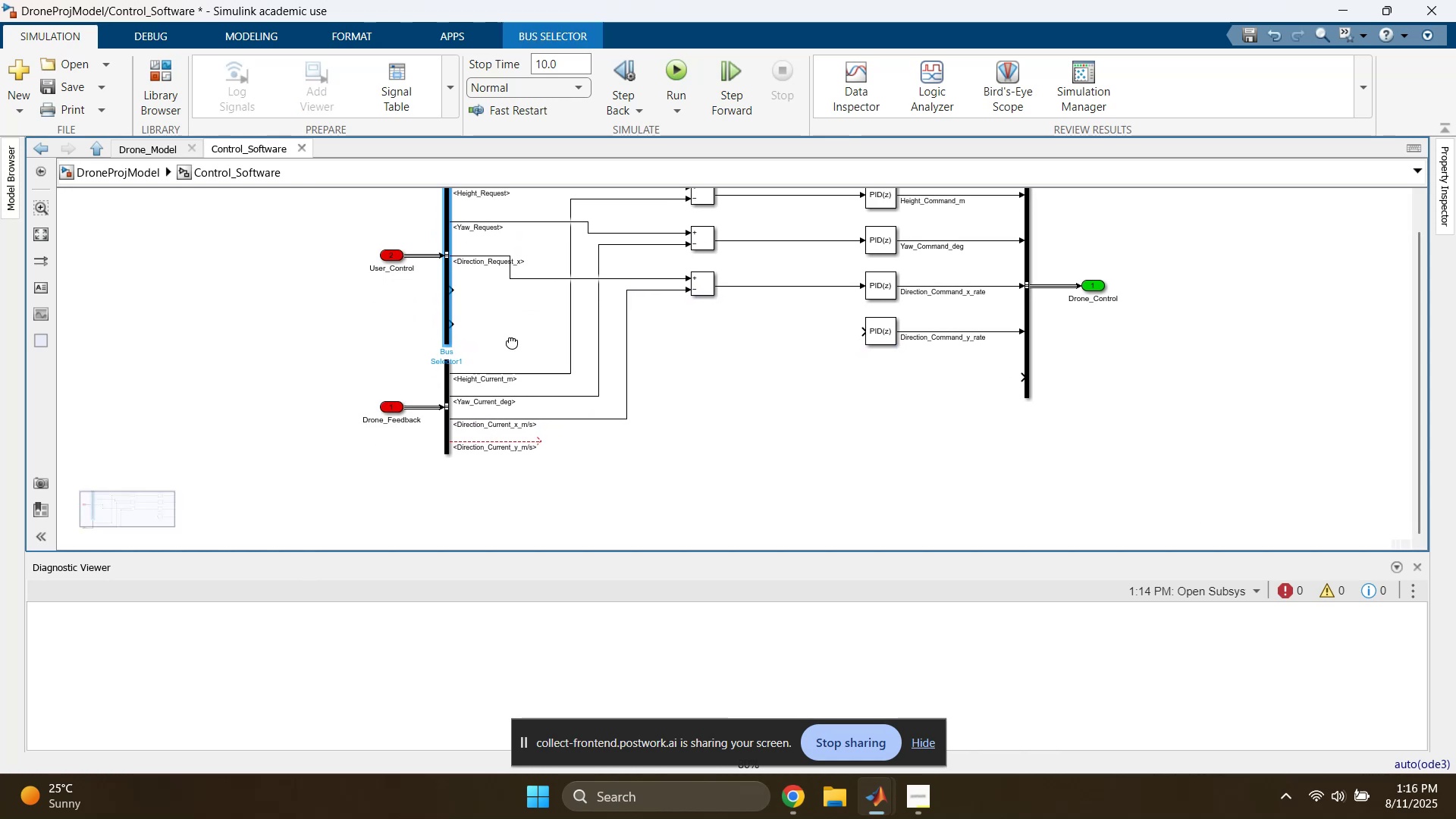 
left_click_drag(start_coordinate=[358, 327], to_coordinate=[543, 452])
 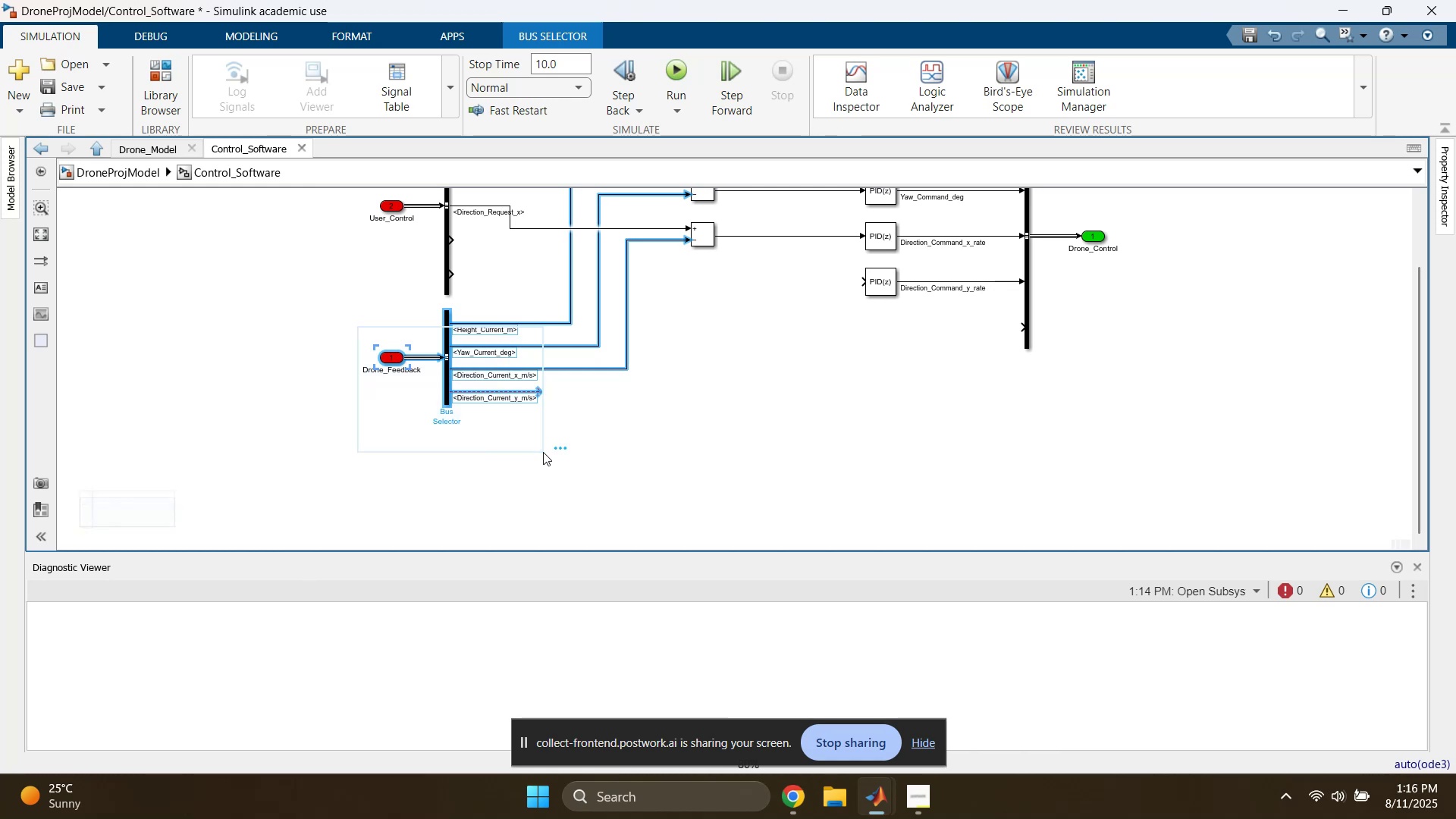 
hold_key(key=ArrowDown, duration=1.01)
 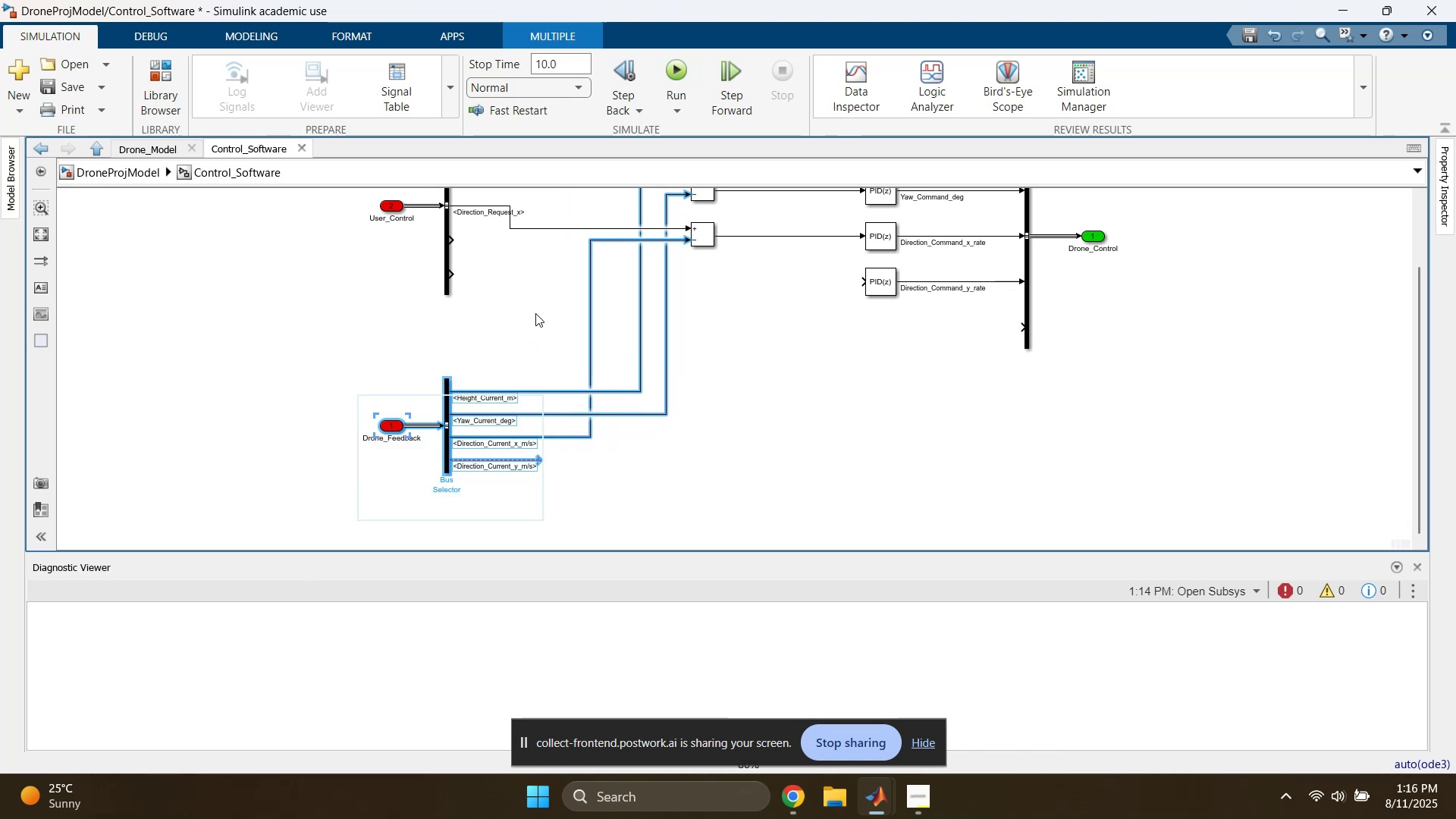 
left_click([535, 313])
 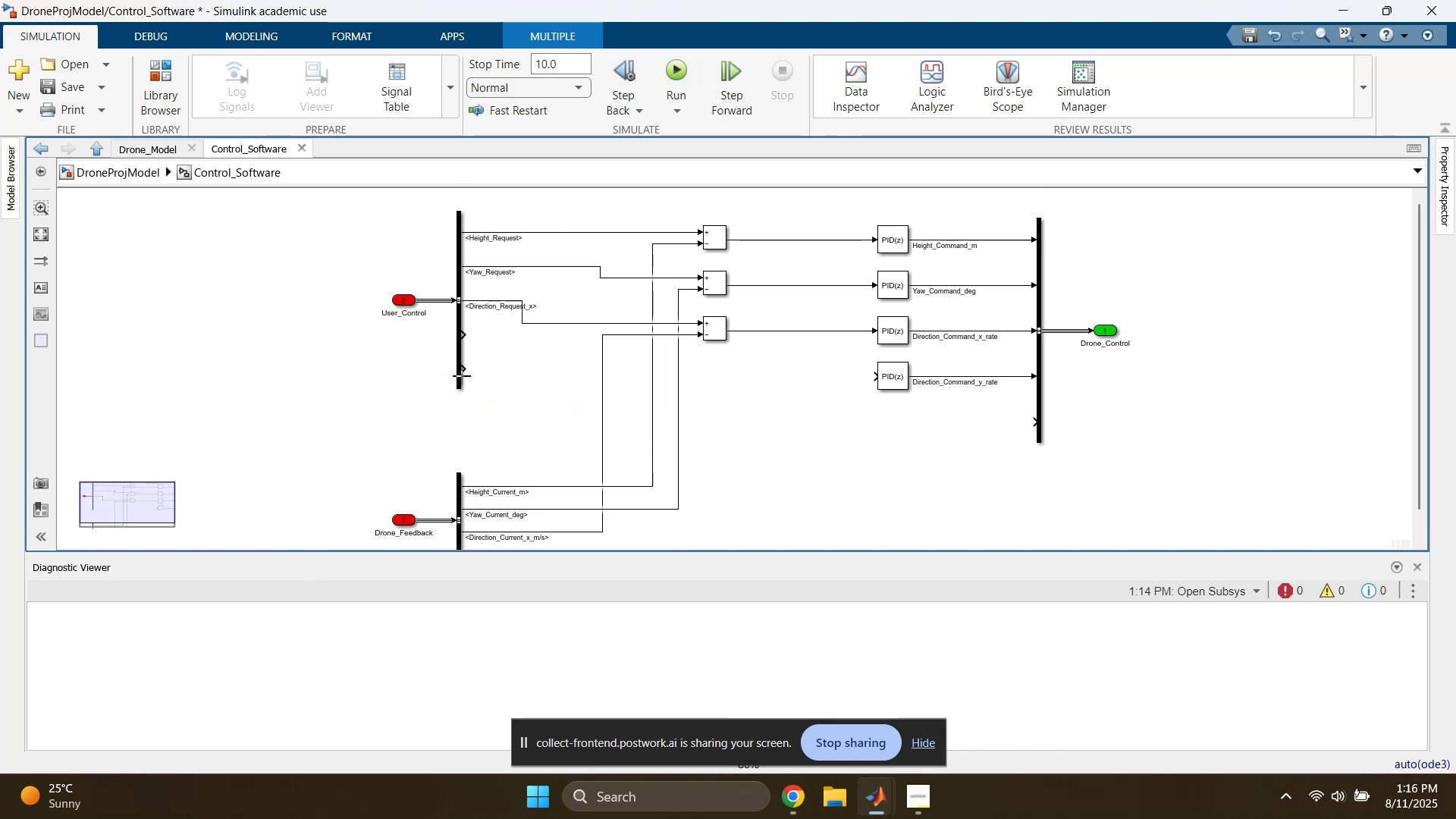 
left_click([458, 352])
 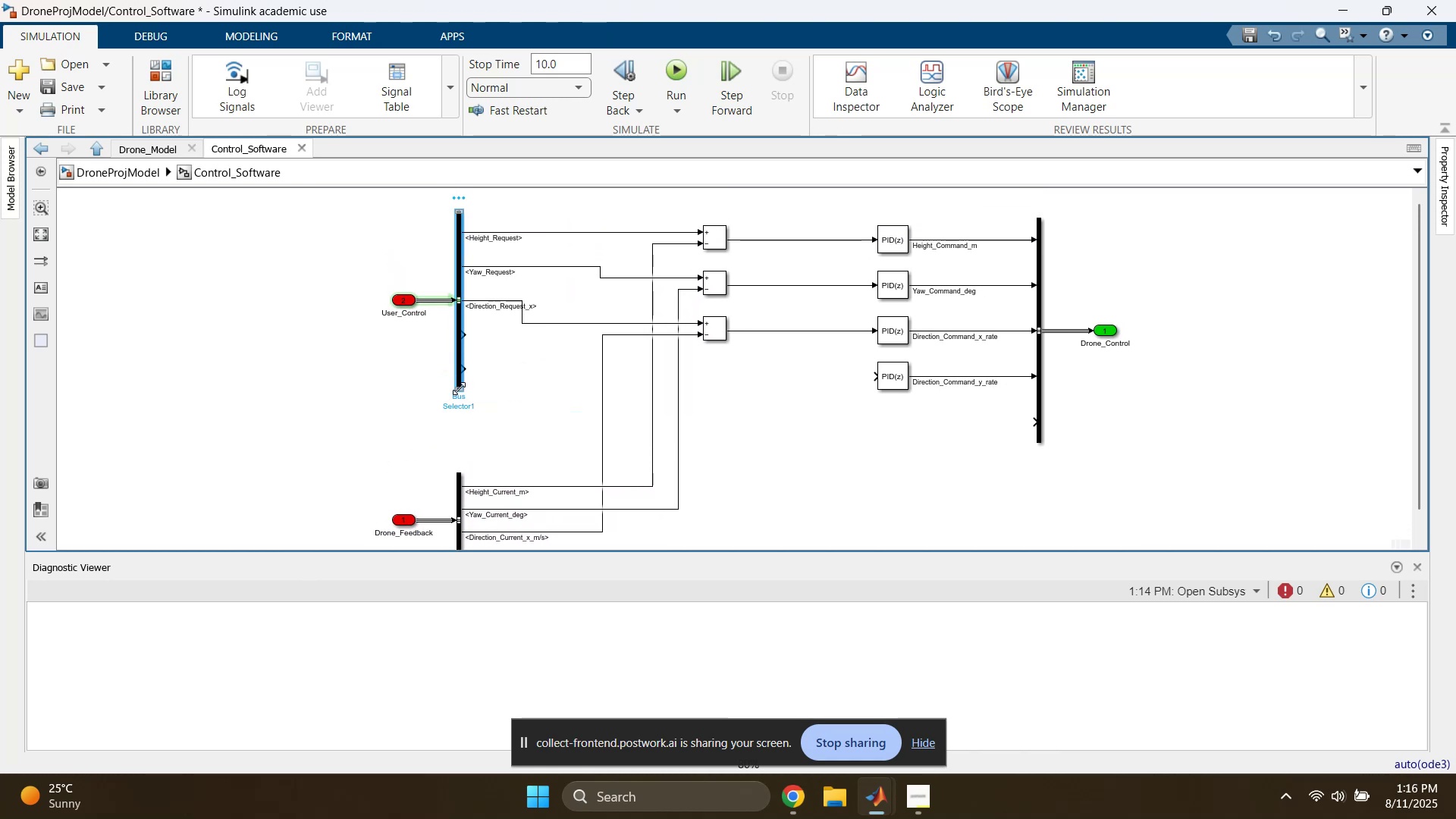 
left_click_drag(start_coordinate=[460, 390], to_coordinate=[461, 450])
 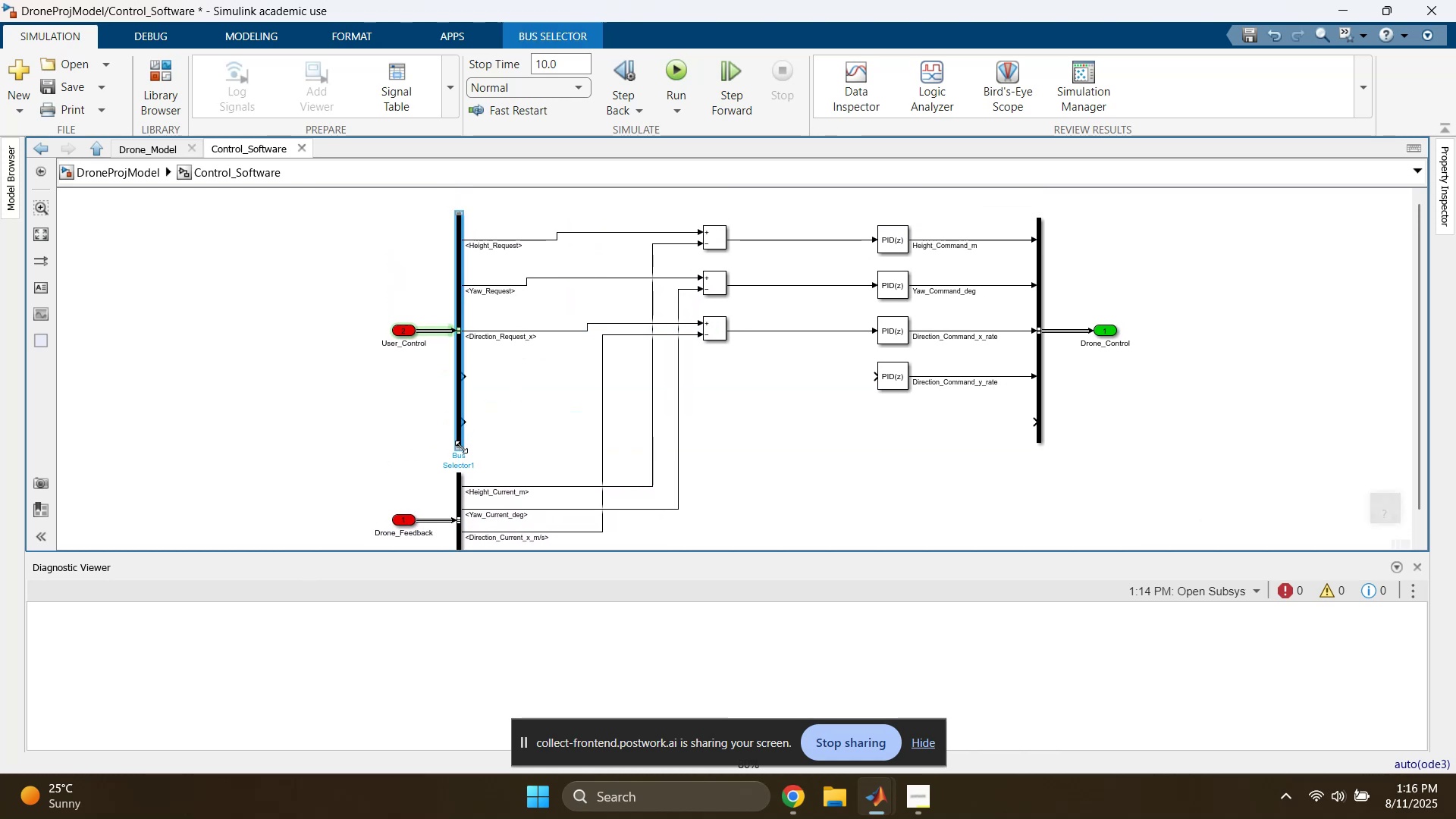 
key(ArrowUp)
 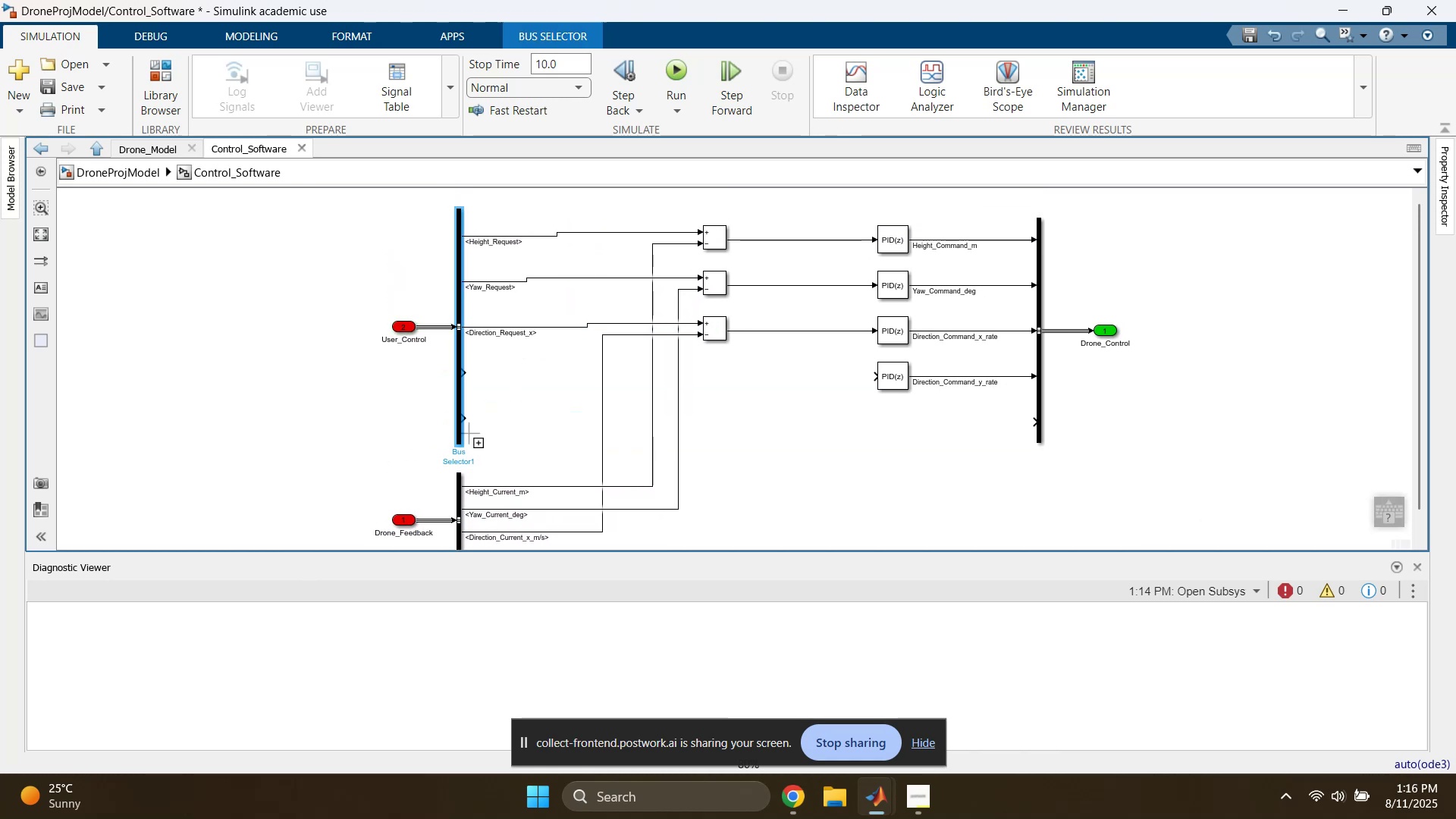 
key(ArrowUp)
 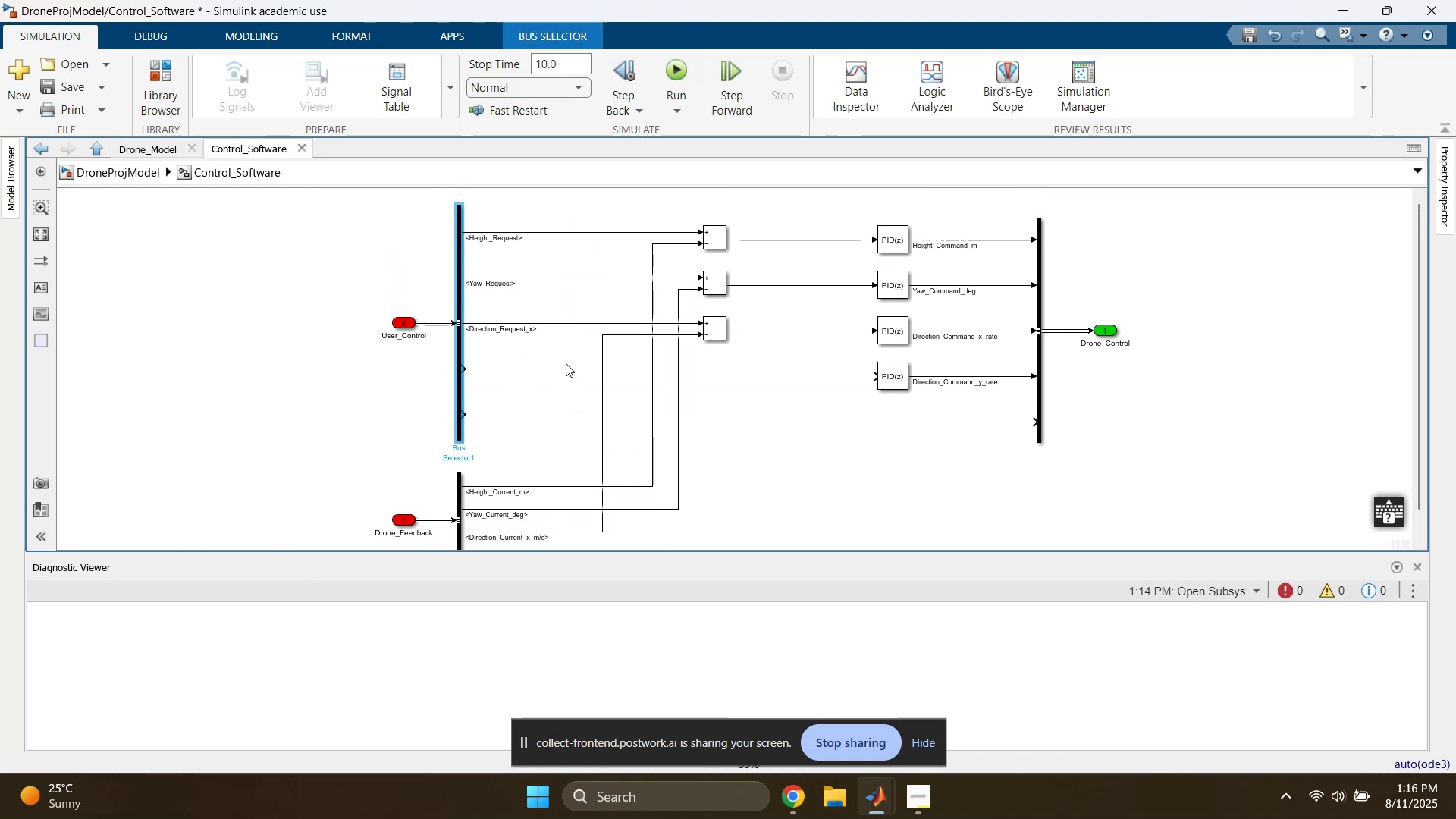 
left_click([566, 362])
 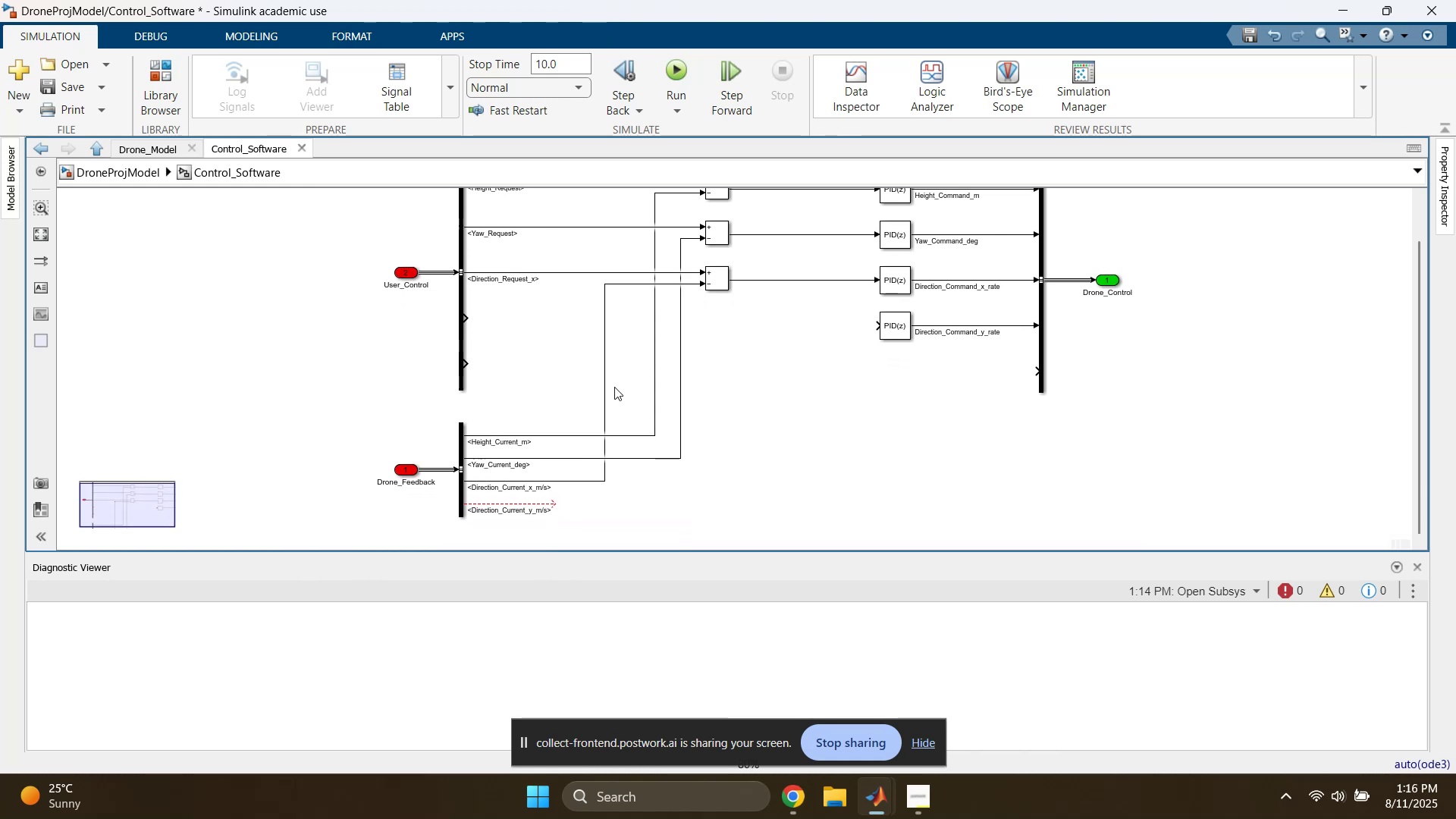 
left_click_drag(start_coordinate=[602, 388], to_coordinate=[692, 391])
 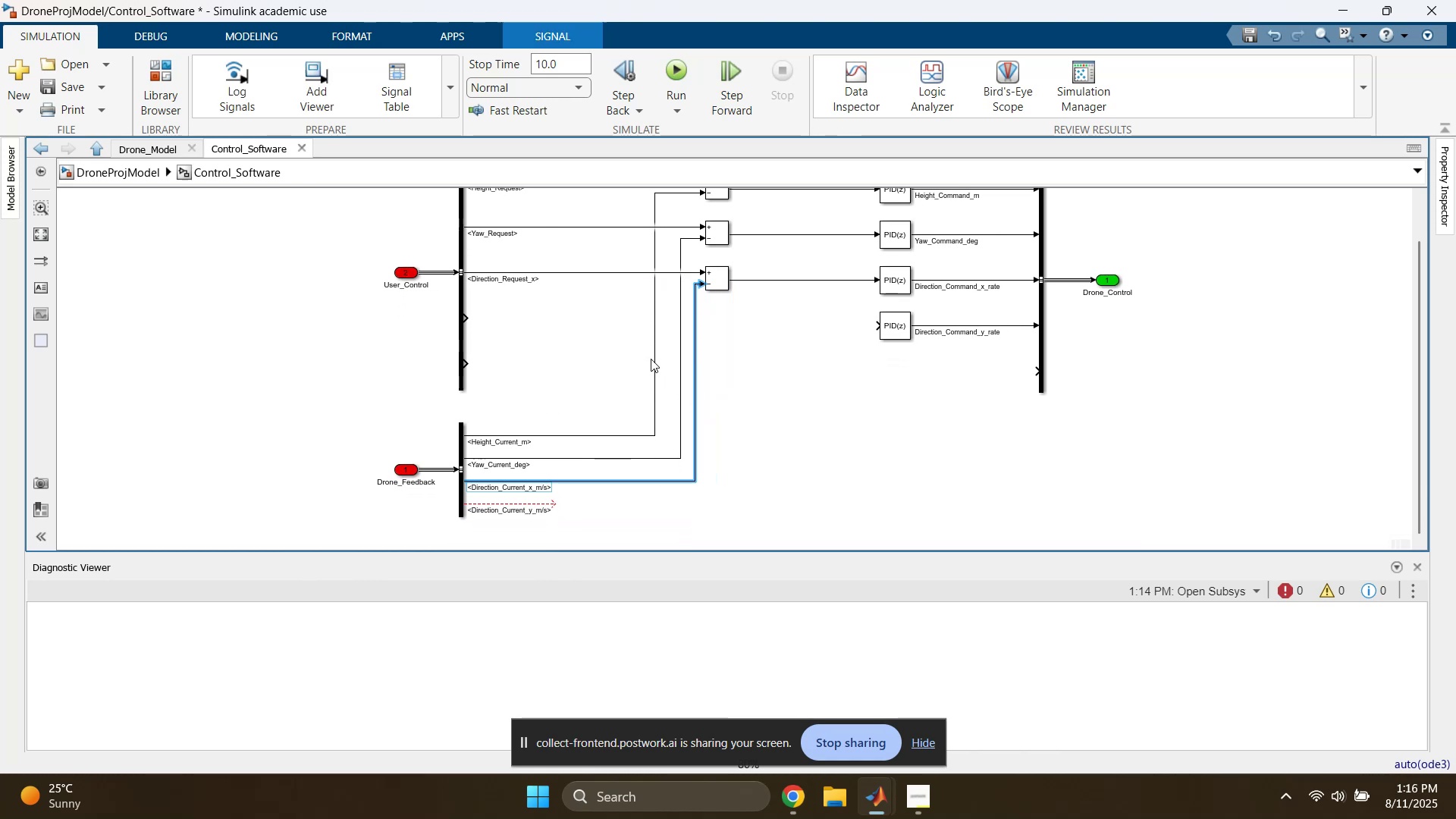 
left_click_drag(start_coordinate=[653, 359], to_coordinate=[635, 360])
 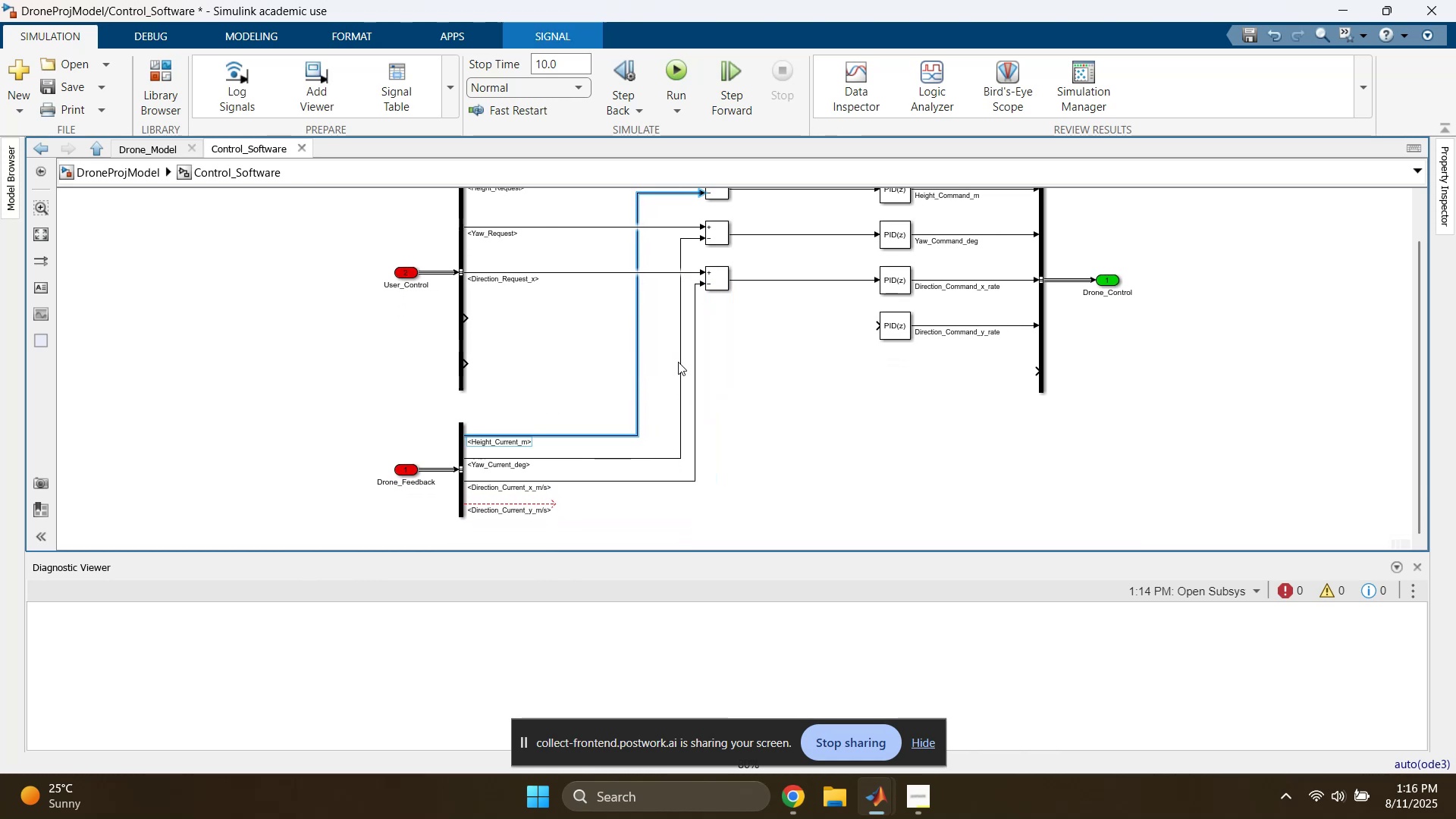 
left_click_drag(start_coordinate=[679, 362], to_coordinate=[665, 362])
 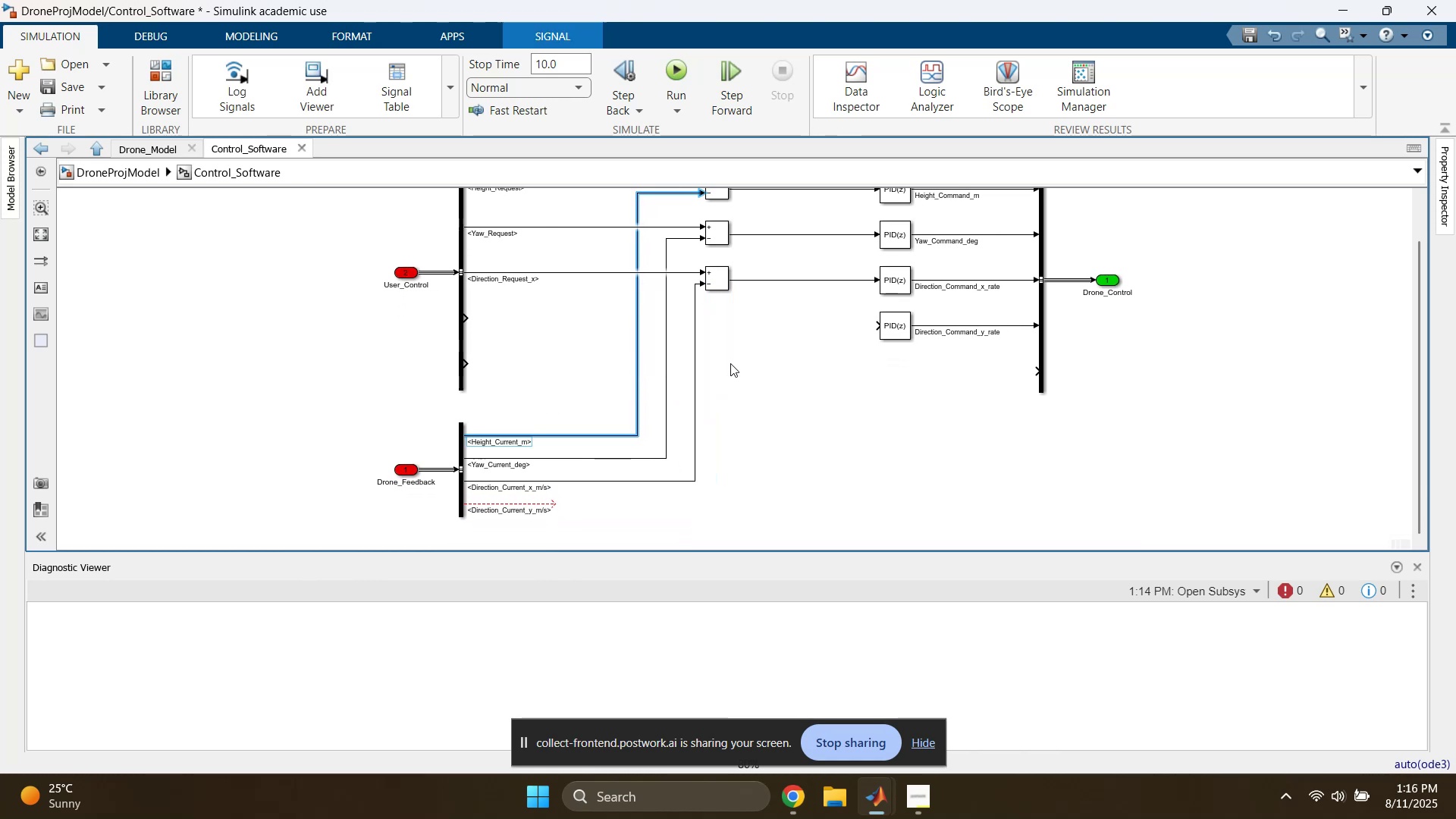 
left_click([788, 363])
 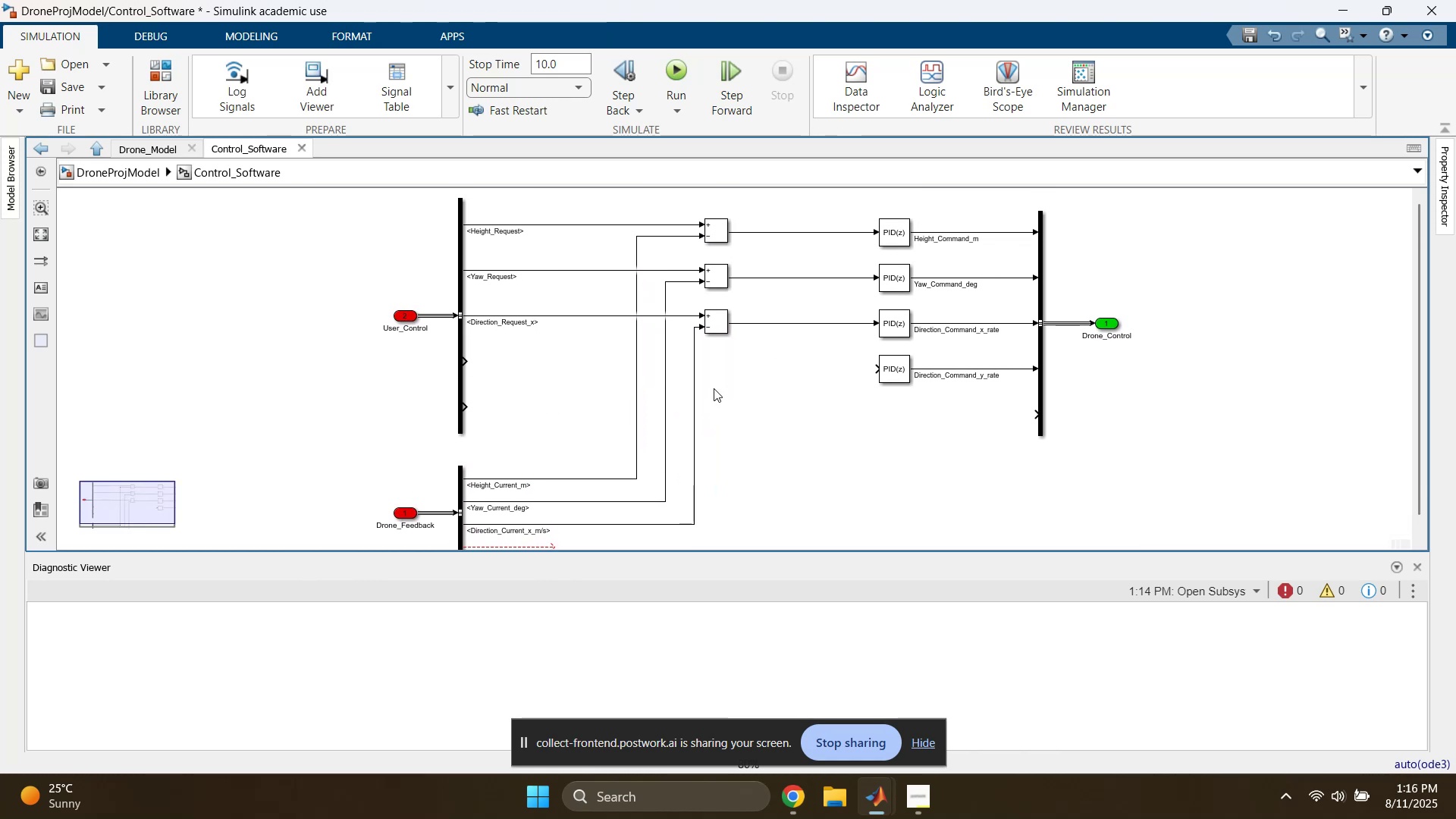 
left_click_drag(start_coordinate=[694, 396], to_coordinate=[682, 397])
 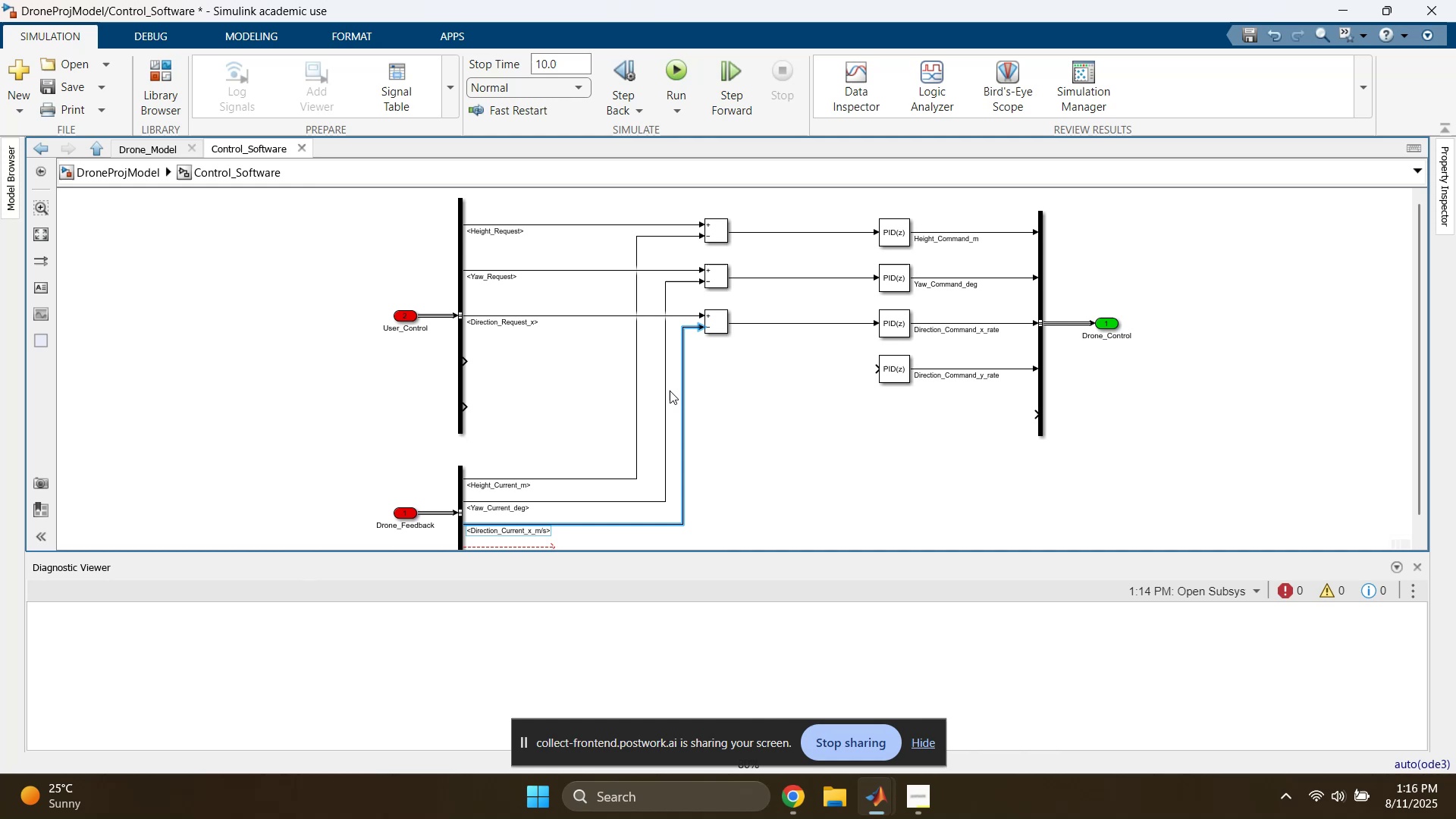 
left_click_drag(start_coordinate=[667, 391], to_coordinate=[655, 391])
 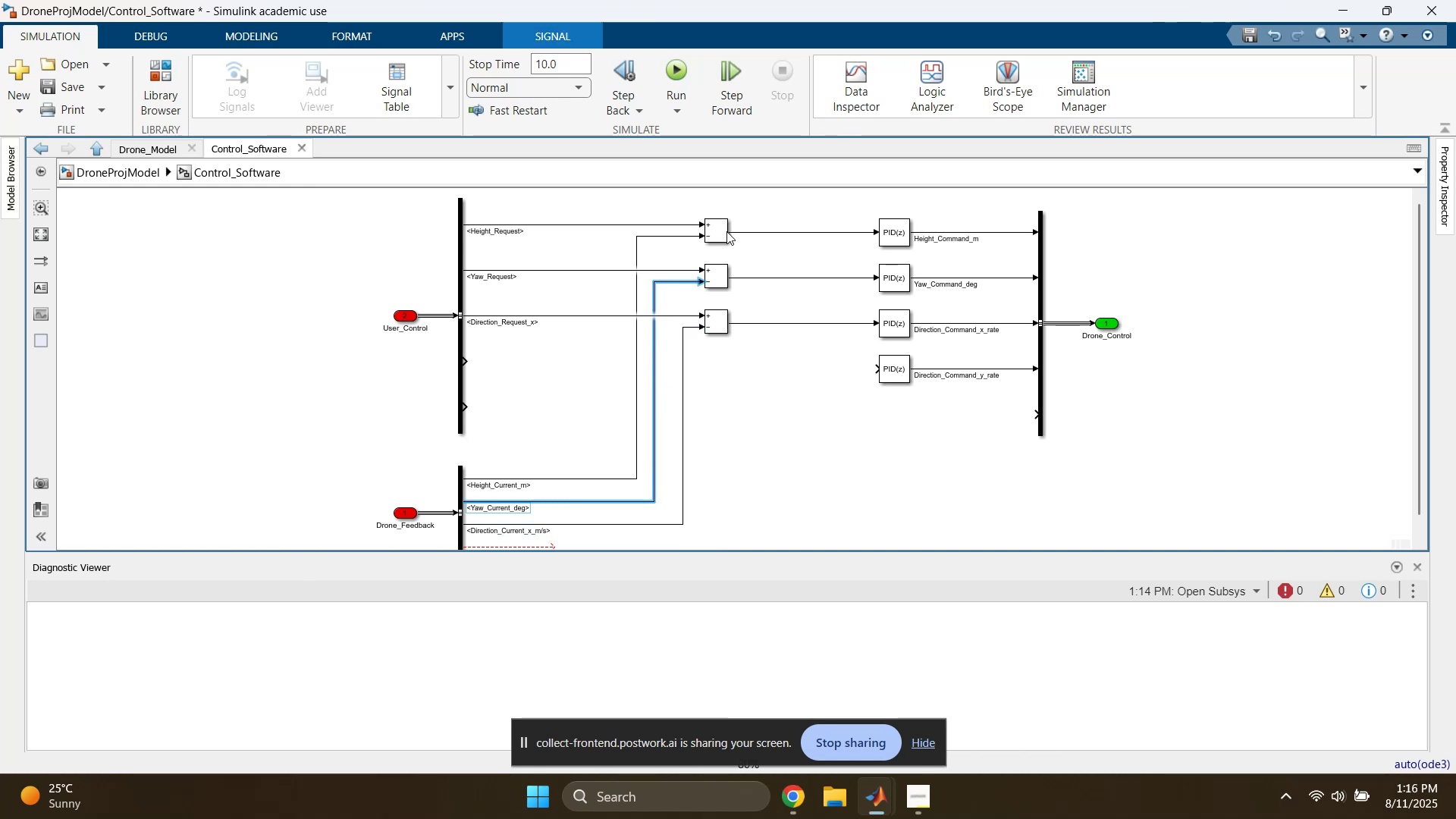 
left_click_drag(start_coordinate=[709, 202], to_coordinate=[725, 352])
 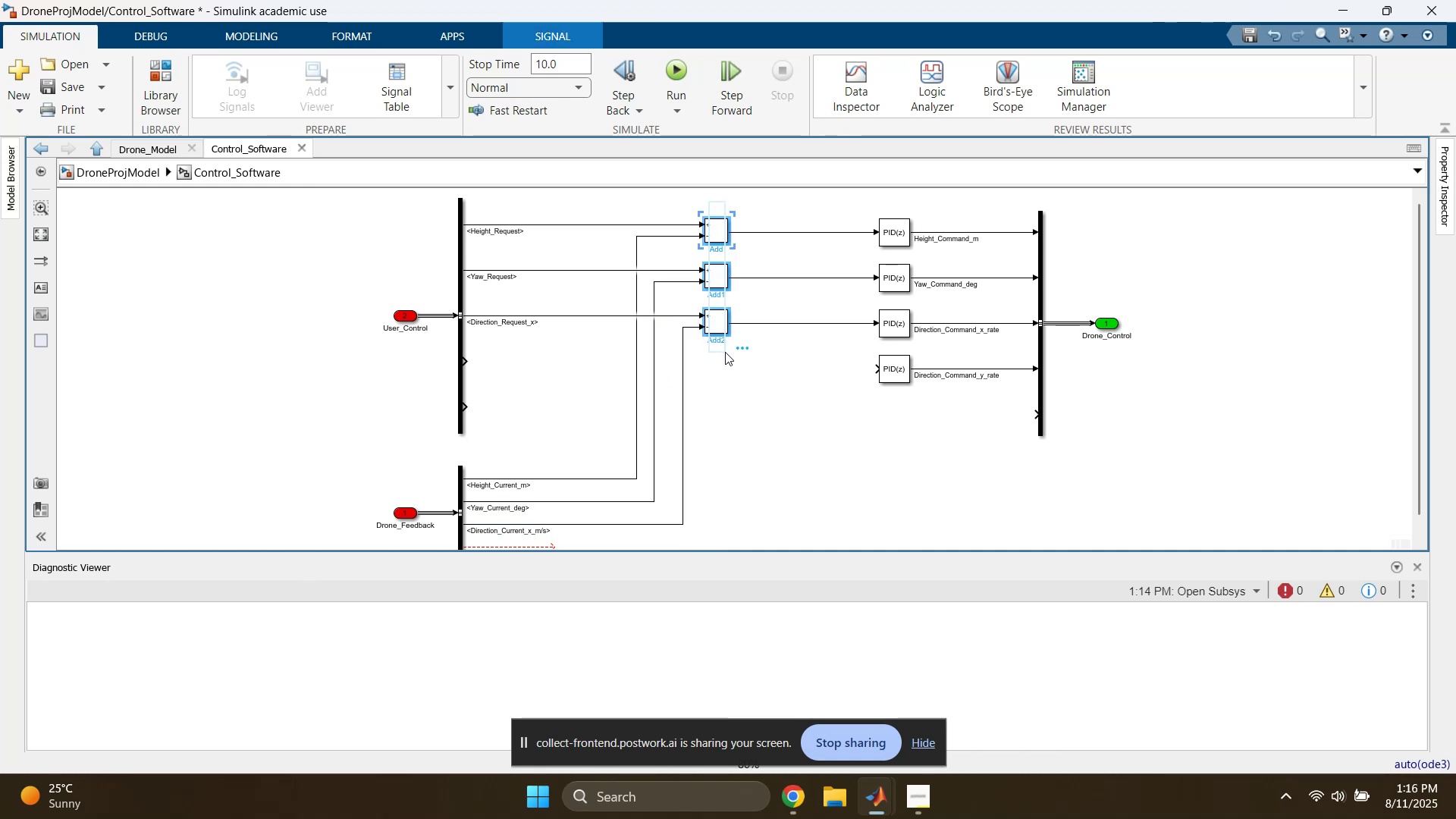 
hold_key(key=ArrowRight, duration=1.35)
 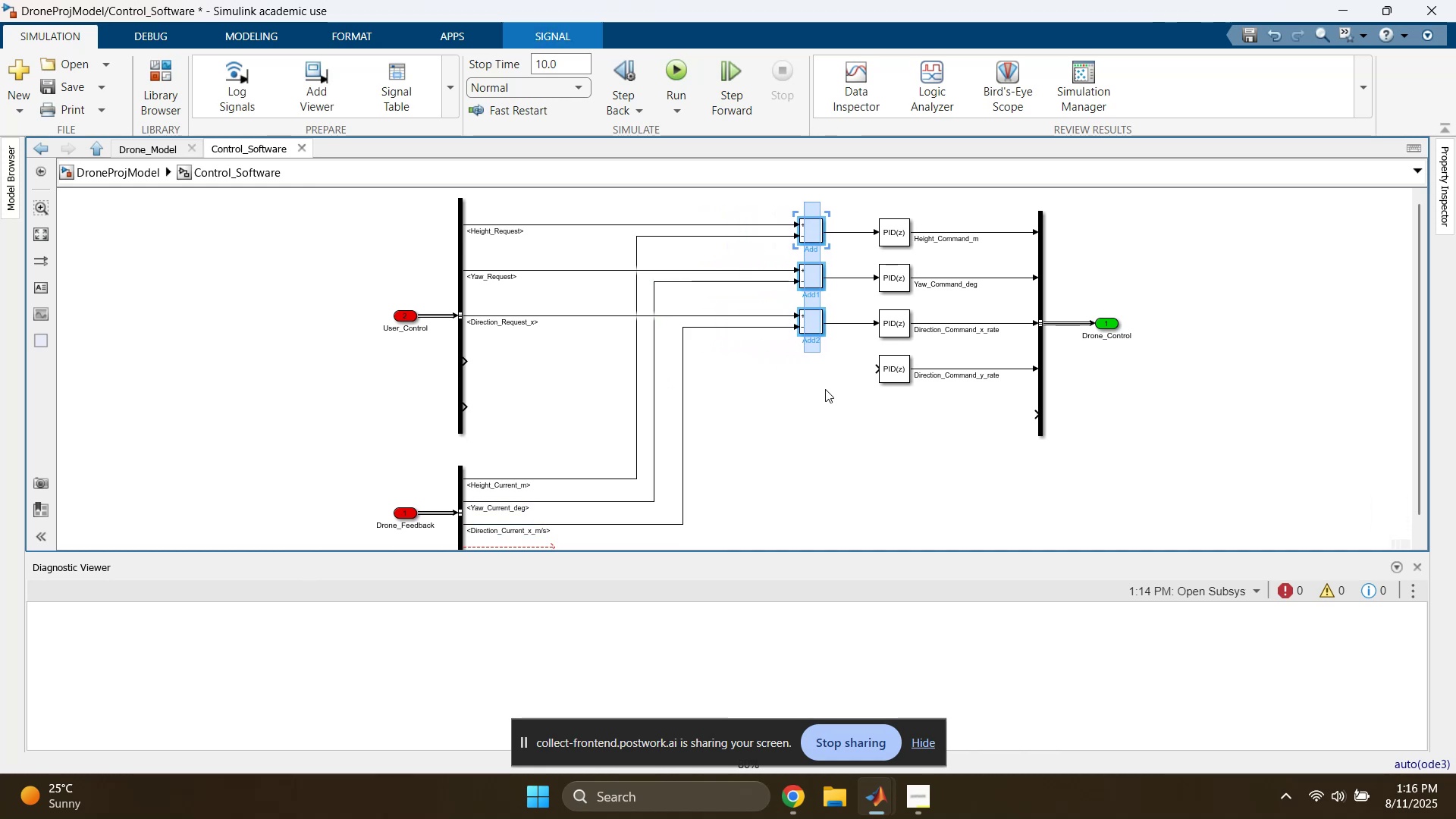 
left_click([825, 389])
 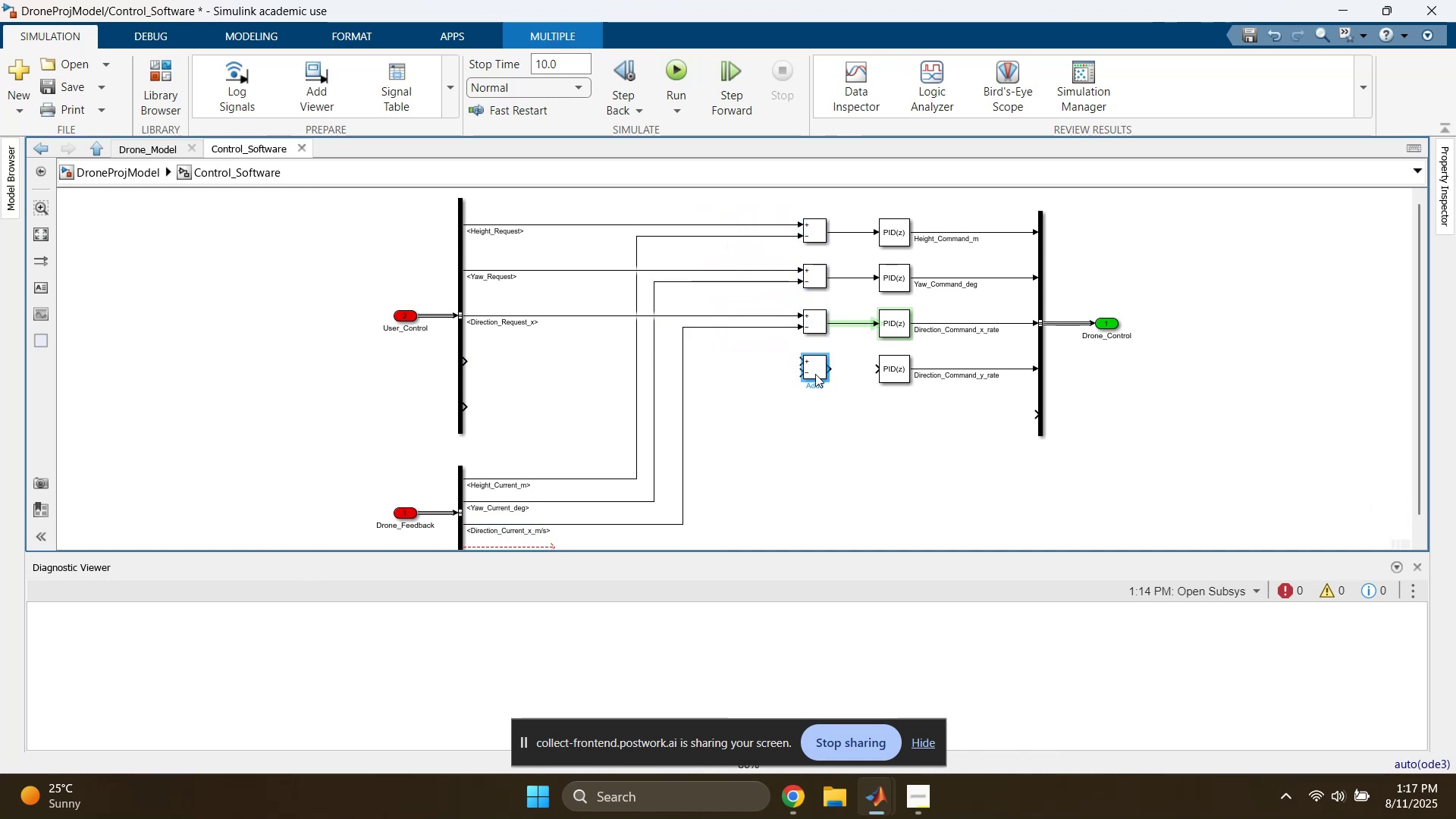 
left_click_drag(start_coordinate=[832, 368], to_coordinate=[878, 367])
 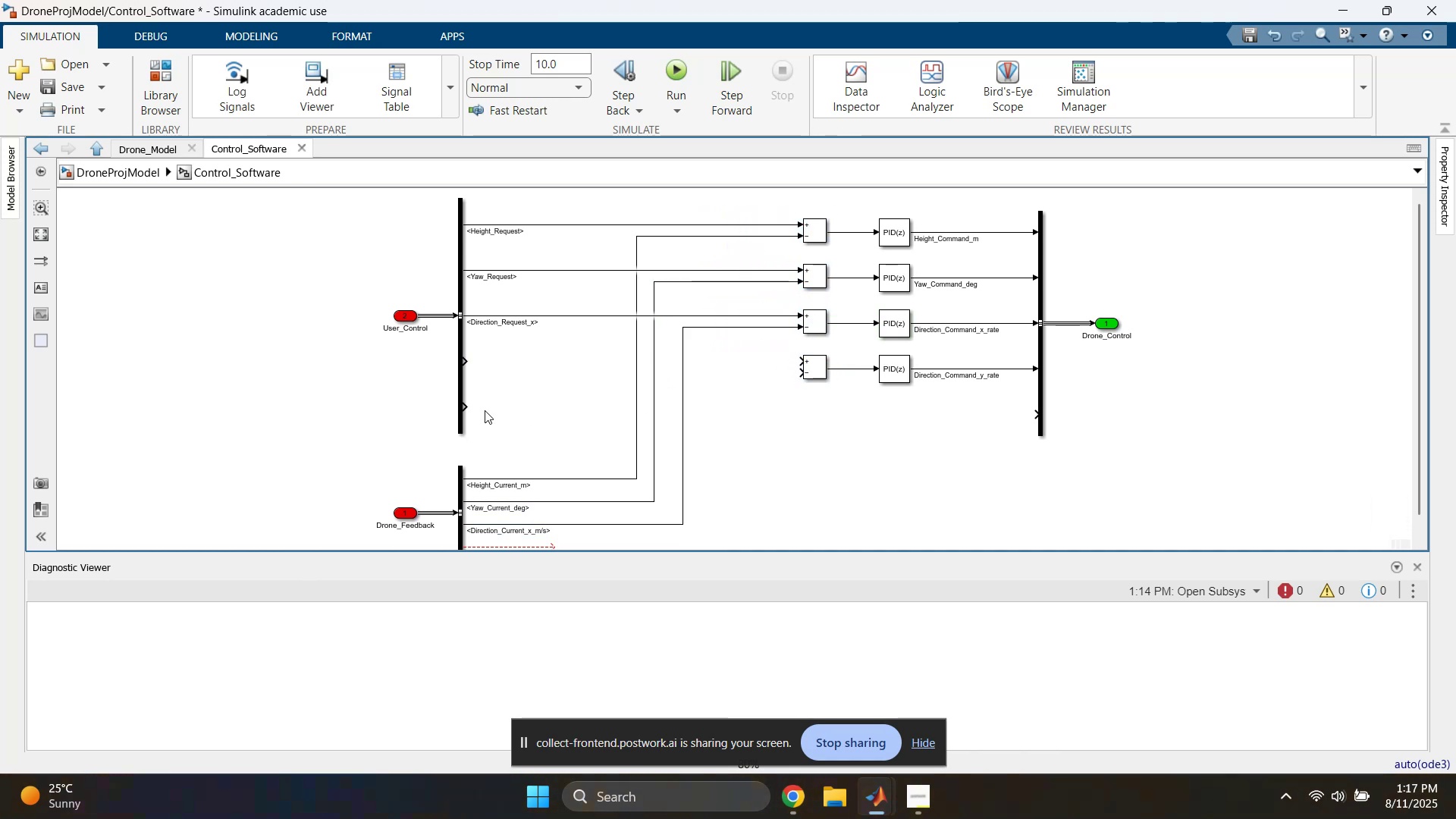 
left_click_drag(start_coordinate=[468, 408], to_coordinate=[1034, 410])
 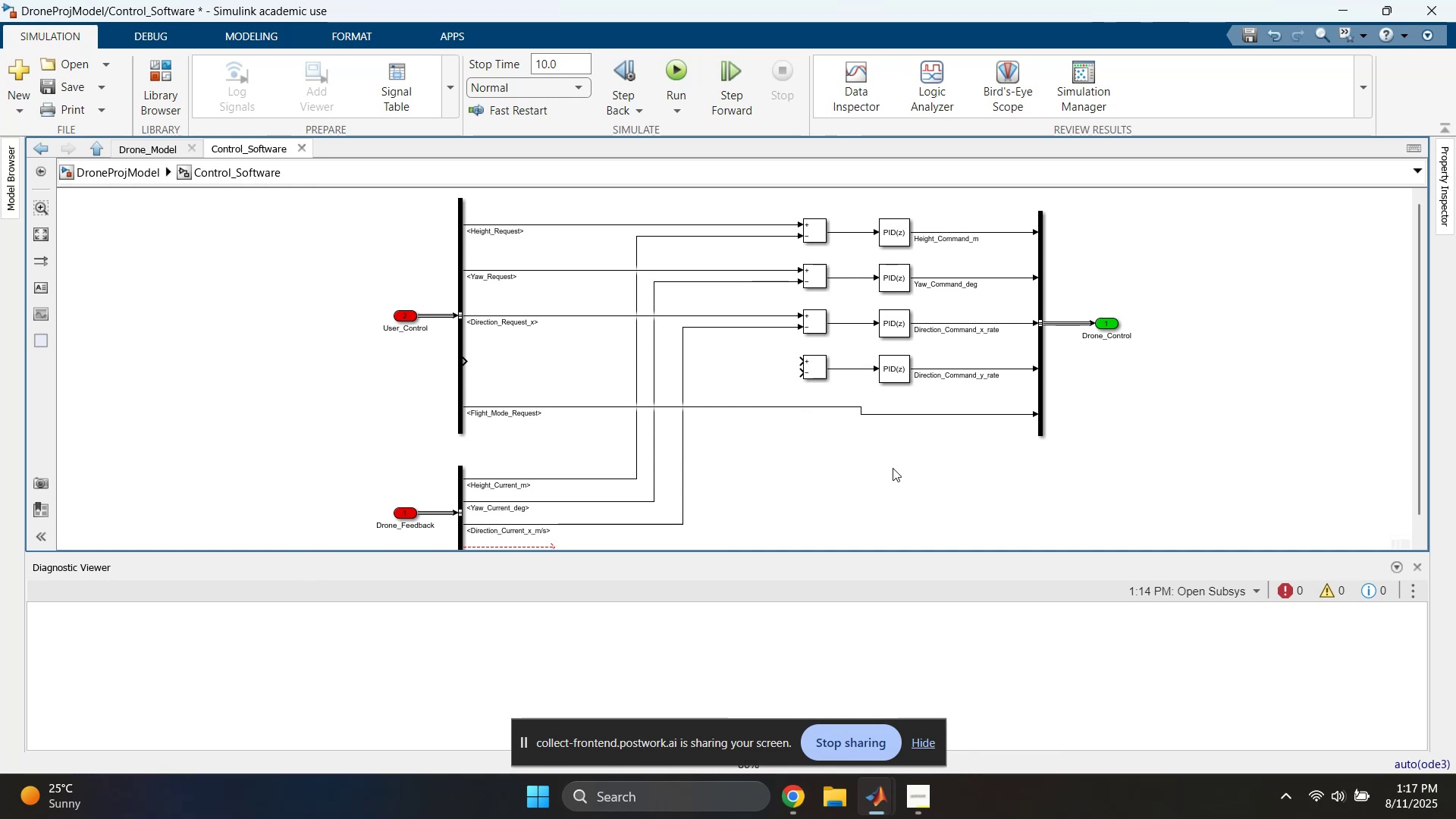 
left_click([861, 489])
 